 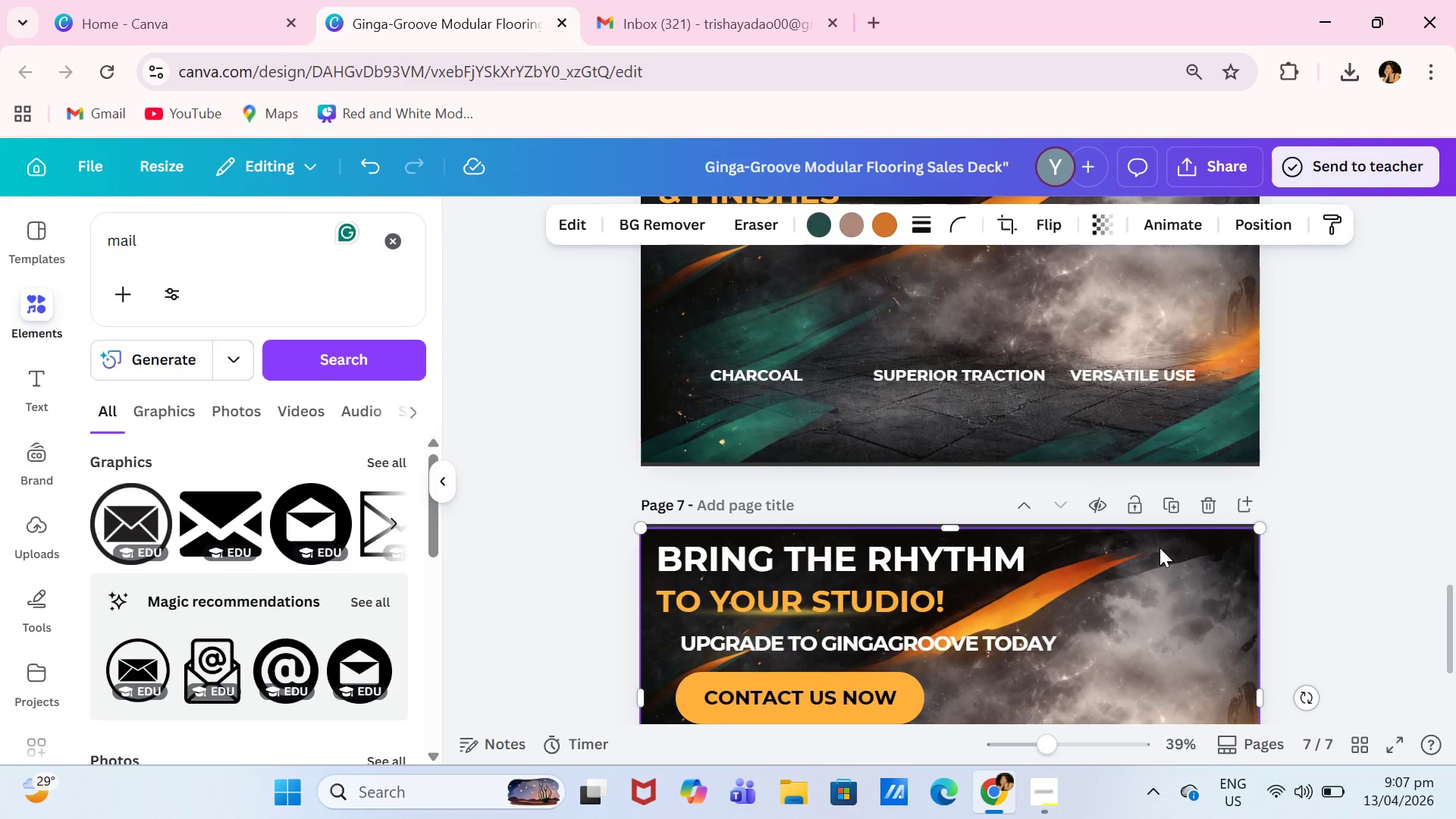 
scroll: coordinate [1227, 485], scroll_direction: down, amount: 5.0
 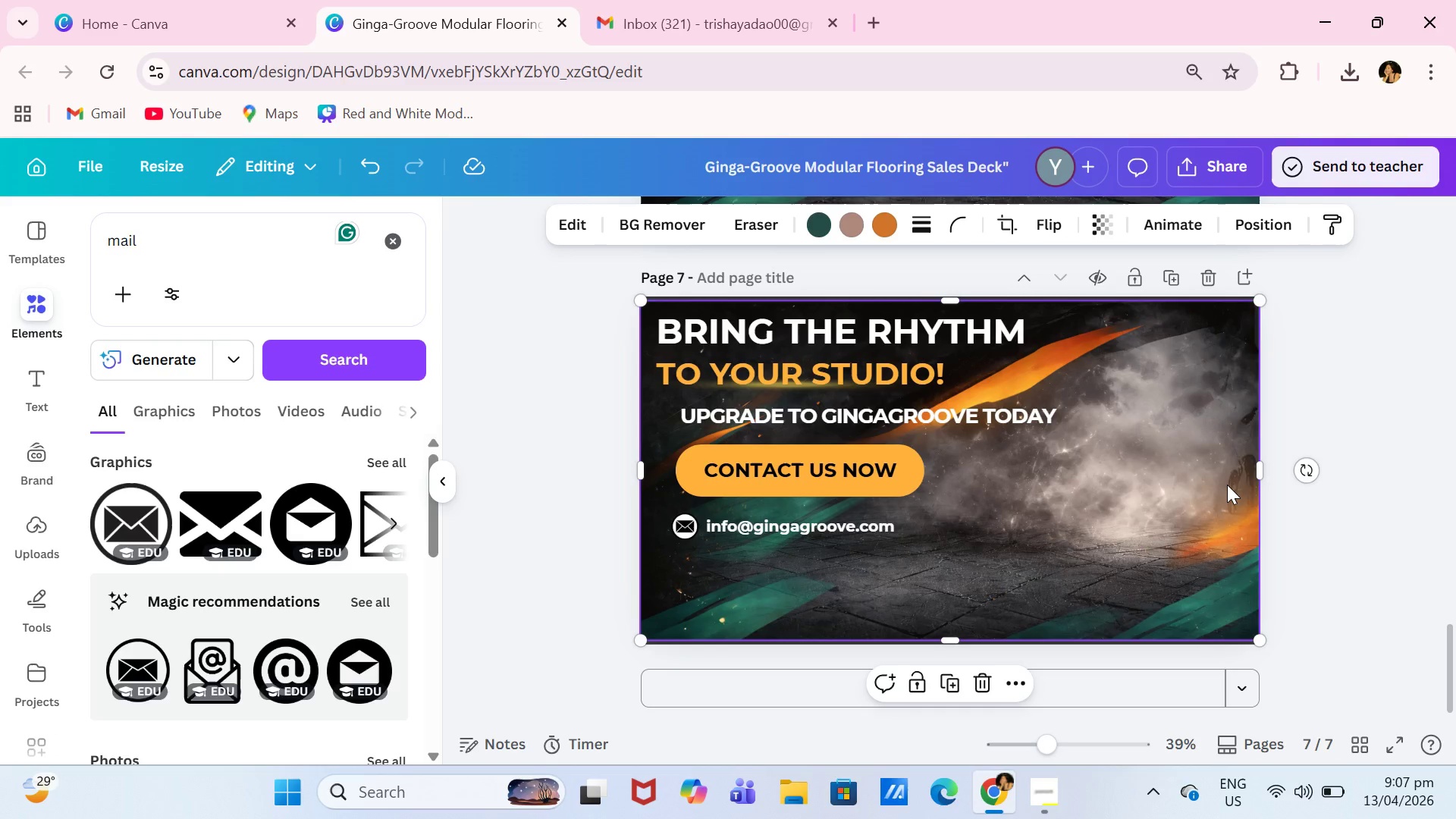 
wait(6.69)
 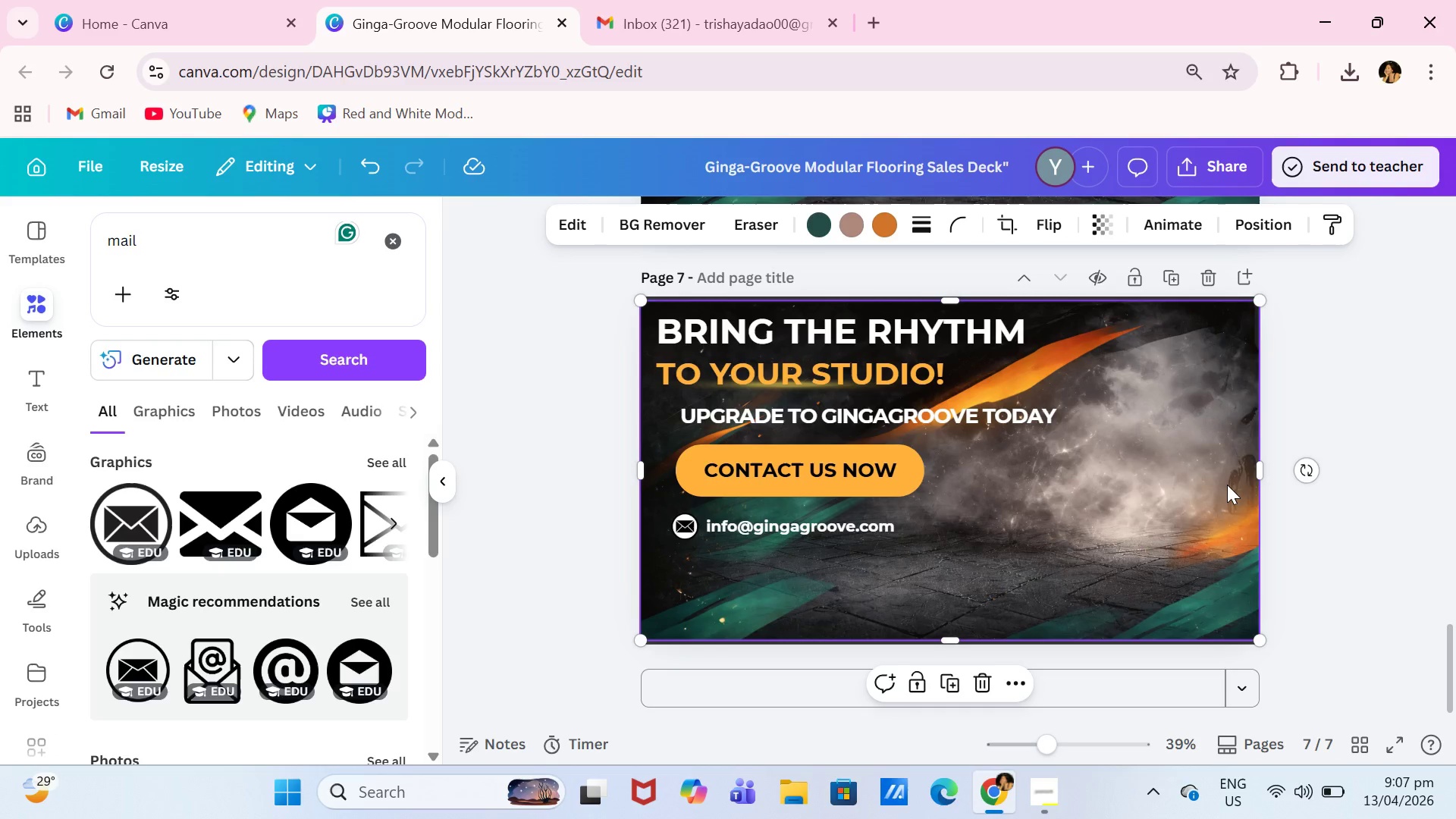 
scroll: coordinate [1227, 485], scroll_direction: none, amount: 0.0
 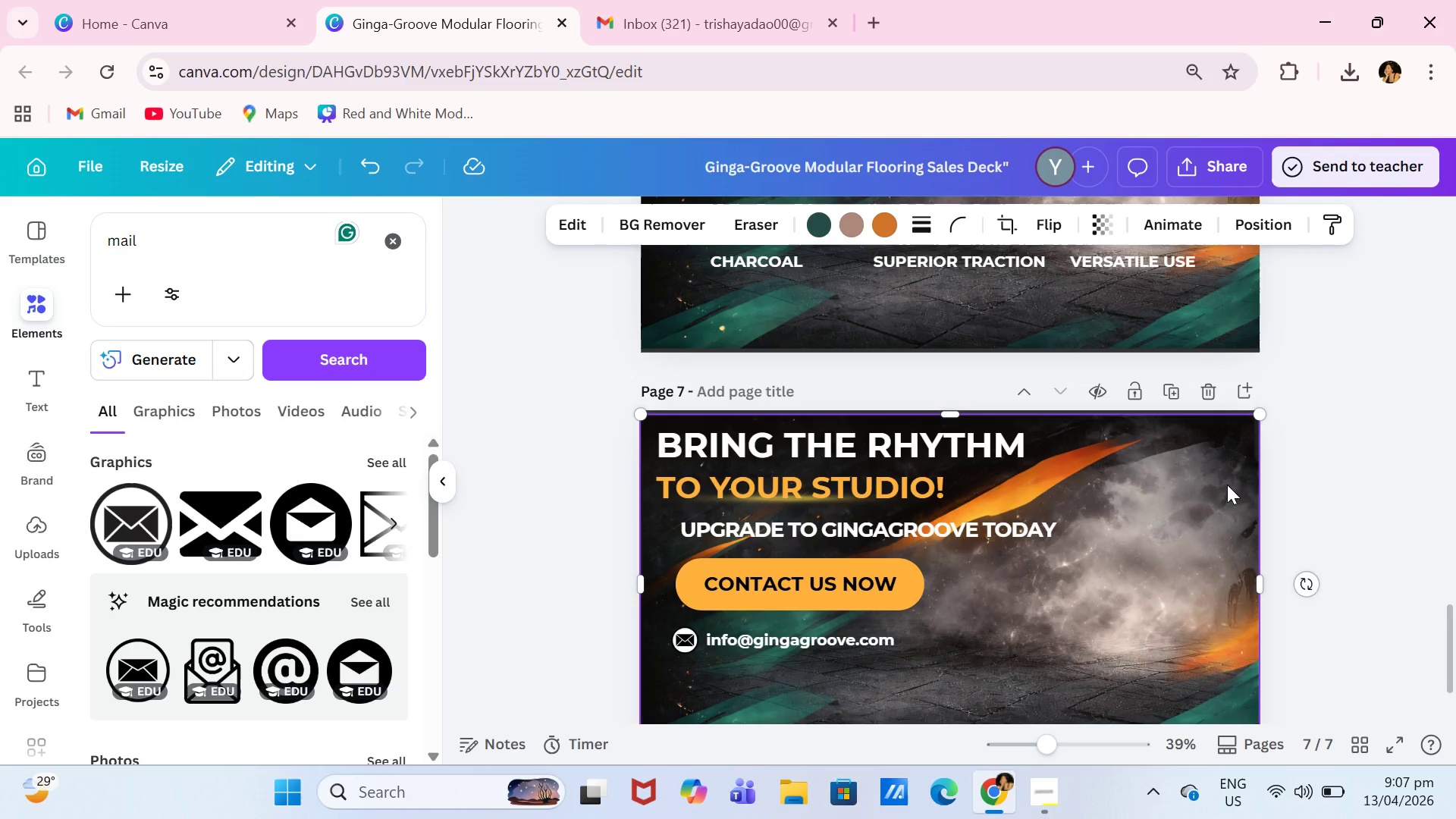 
scroll: coordinate [1227, 485], scroll_direction: up, amount: 7.0
 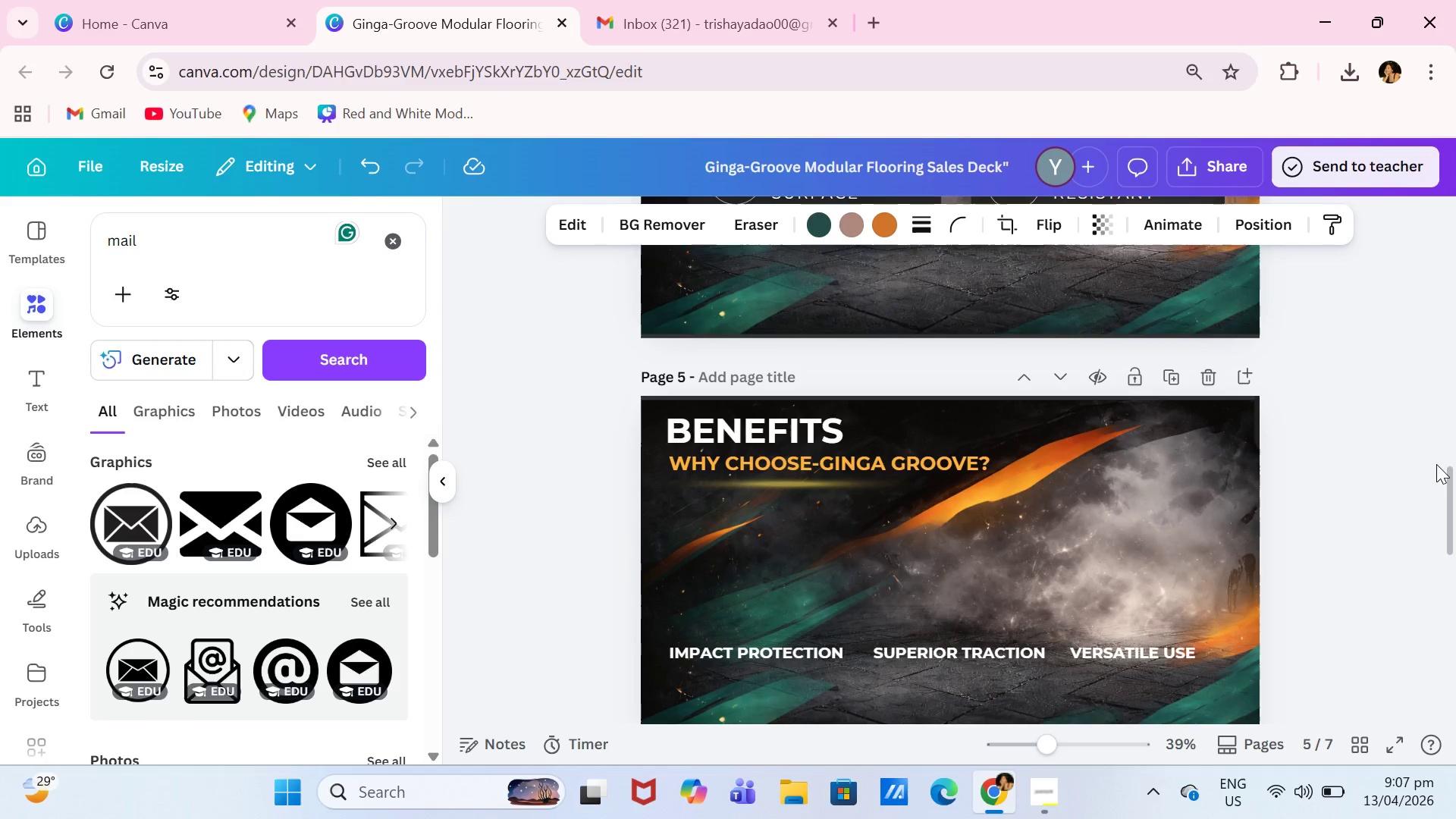 
left_click_drag(start_coordinate=[1455, 487], to_coordinate=[1455, 174])
 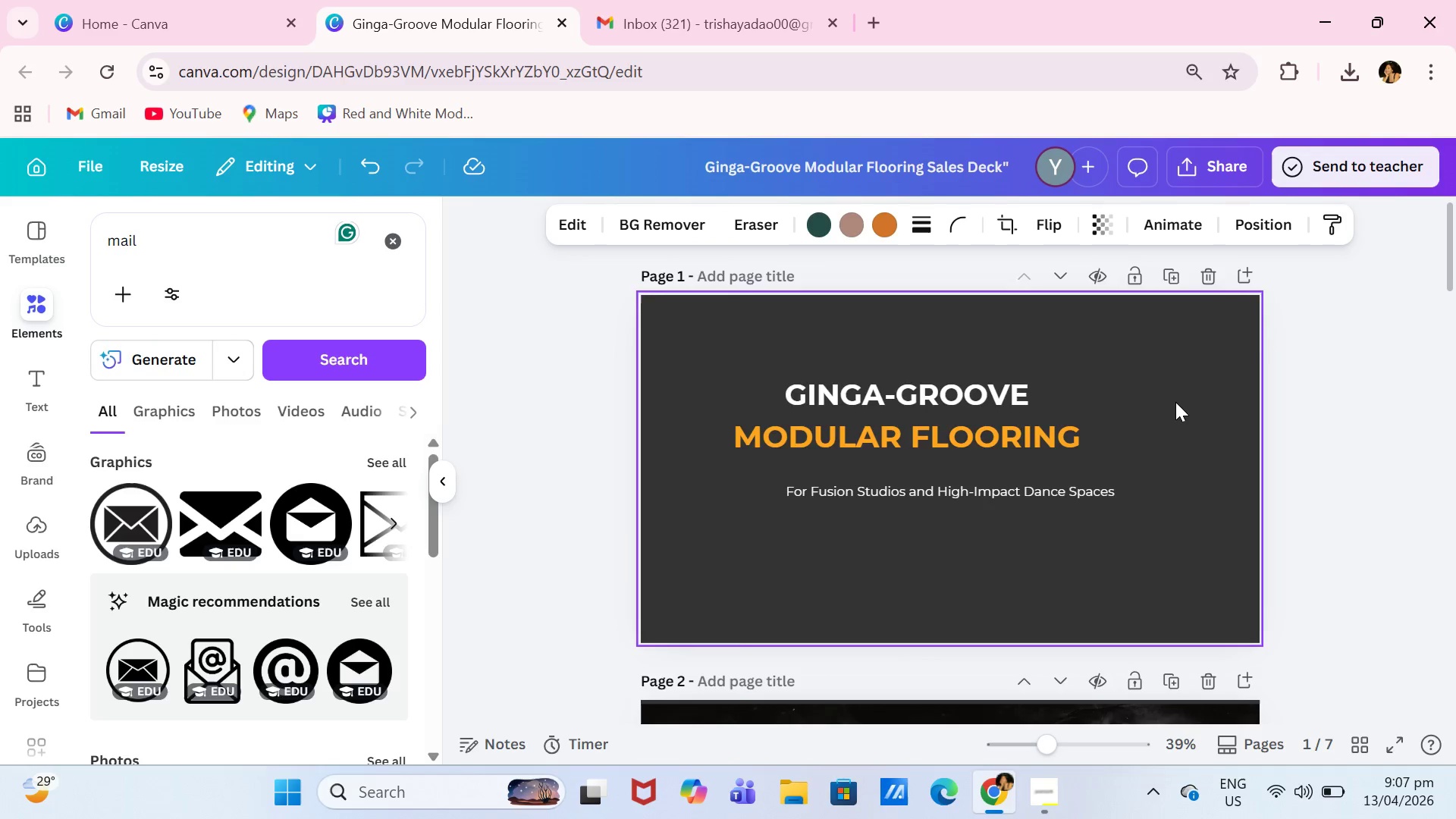 
scroll: coordinate [1175, 404], scroll_direction: down, amount: 6.0
 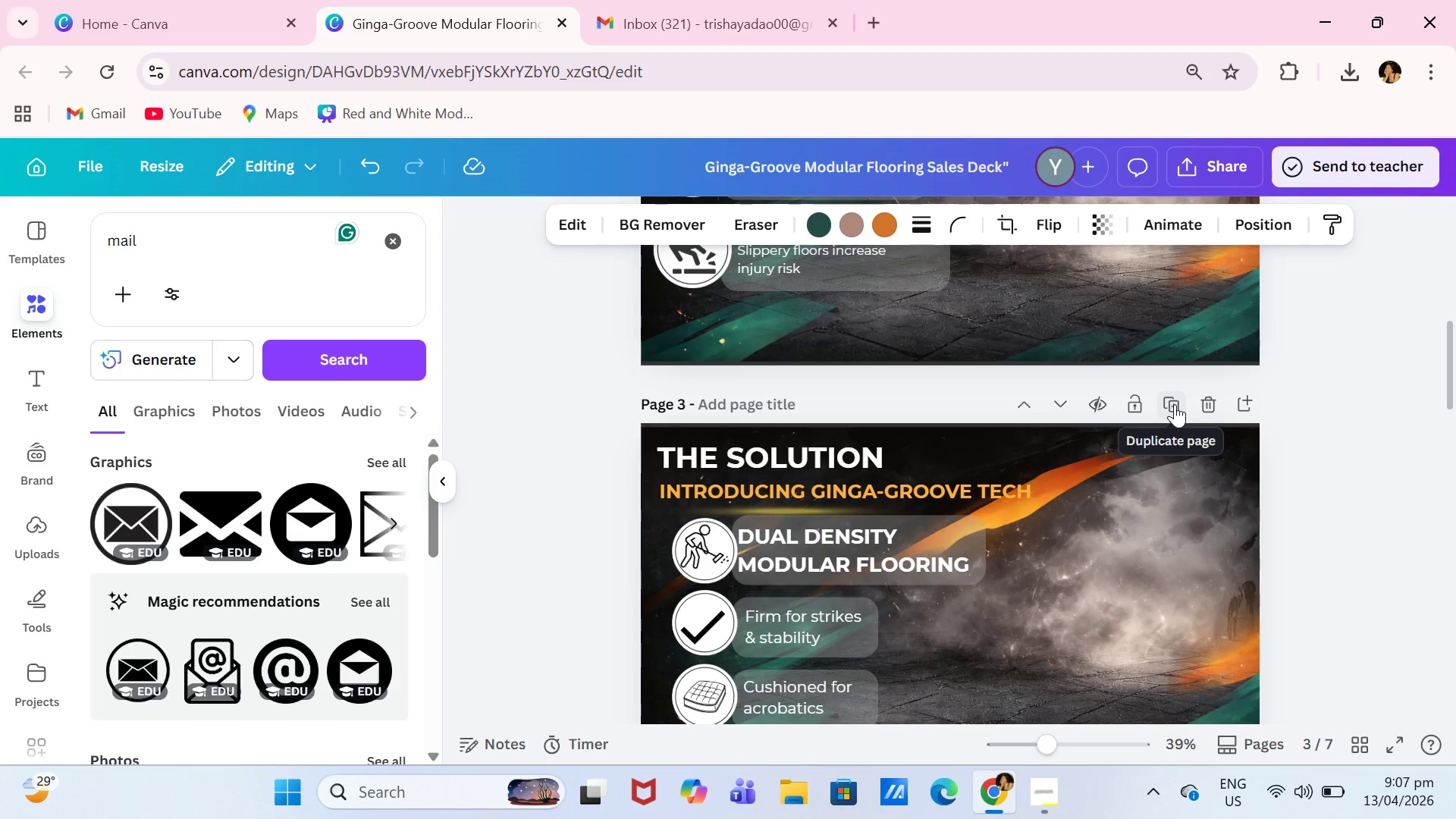 
wait(8.66)
 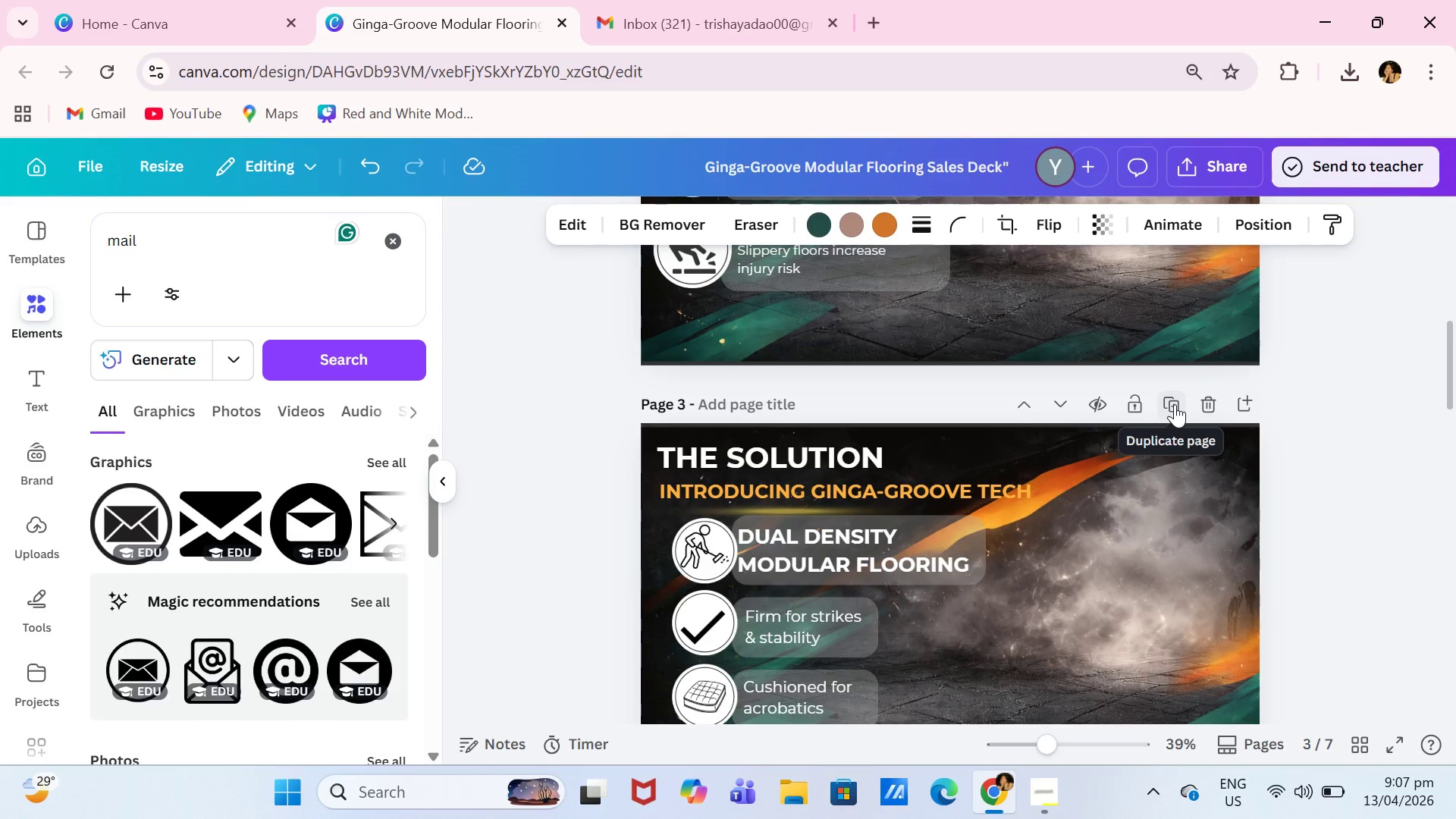 
scroll: coordinate [1175, 403], scroll_direction: up, amount: 4.0
 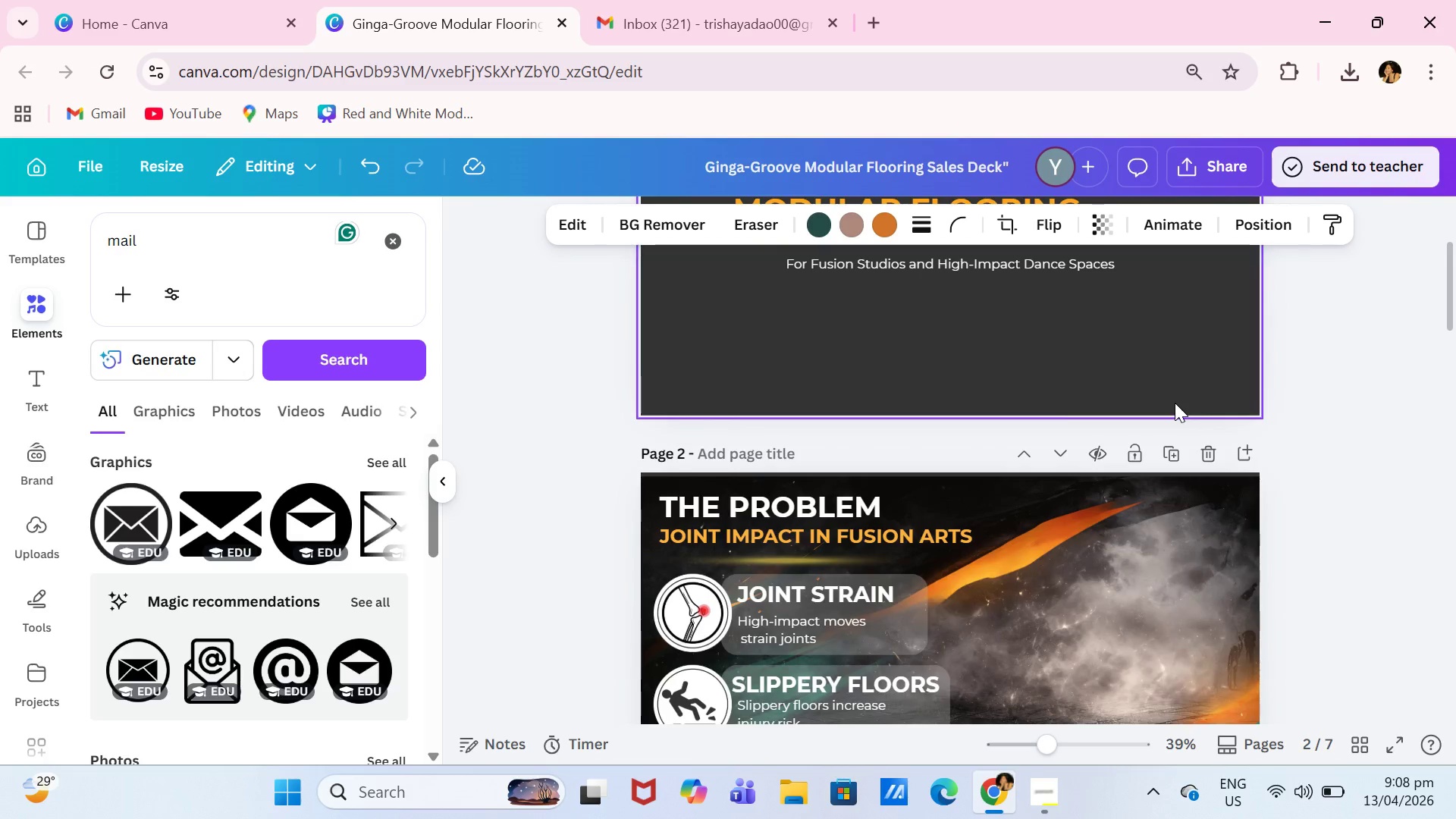 
scroll: coordinate [1175, 403], scroll_direction: down, amount: 7.0
 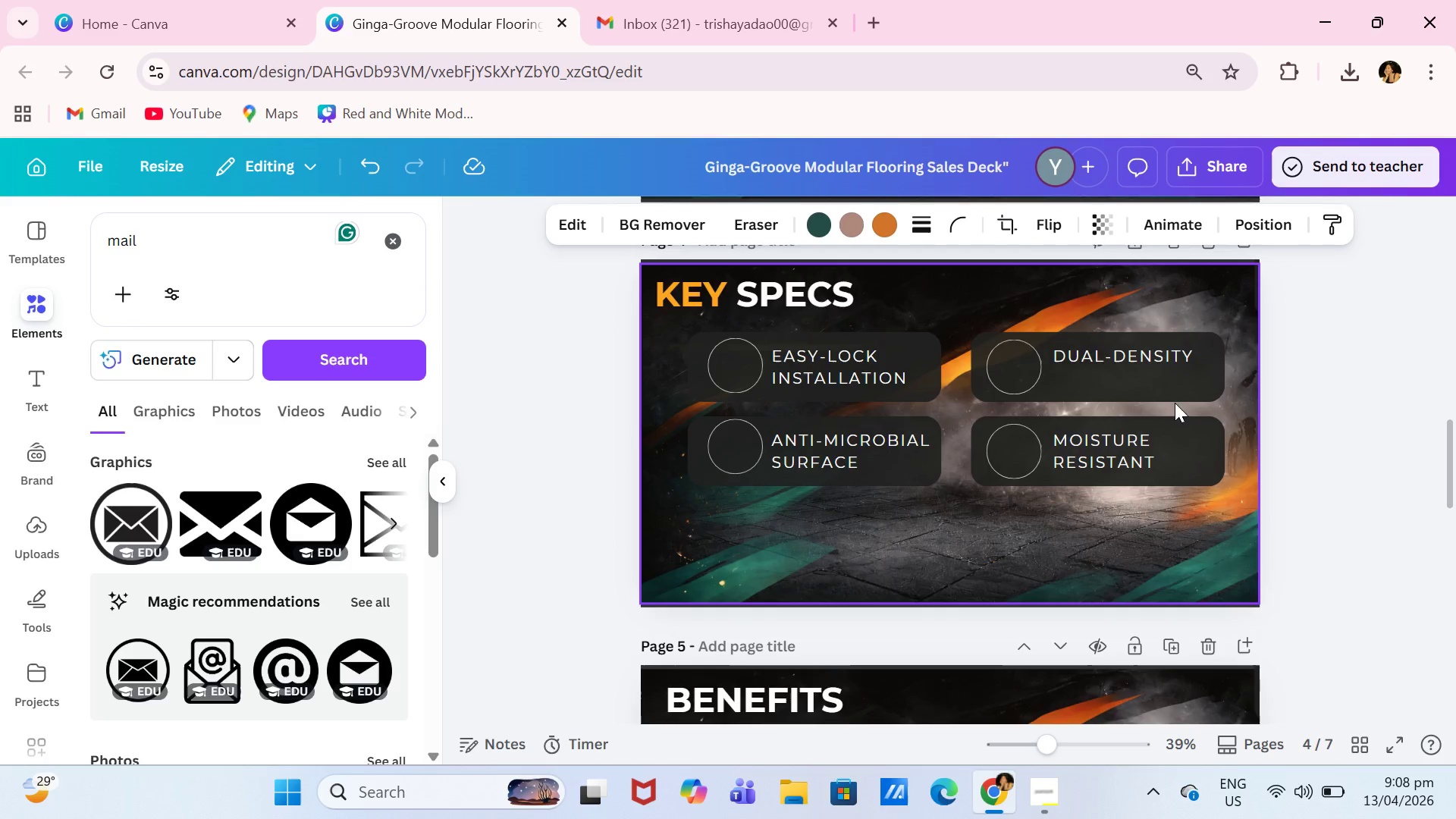 
scroll: coordinate [1175, 403], scroll_direction: up, amount: 2.0
 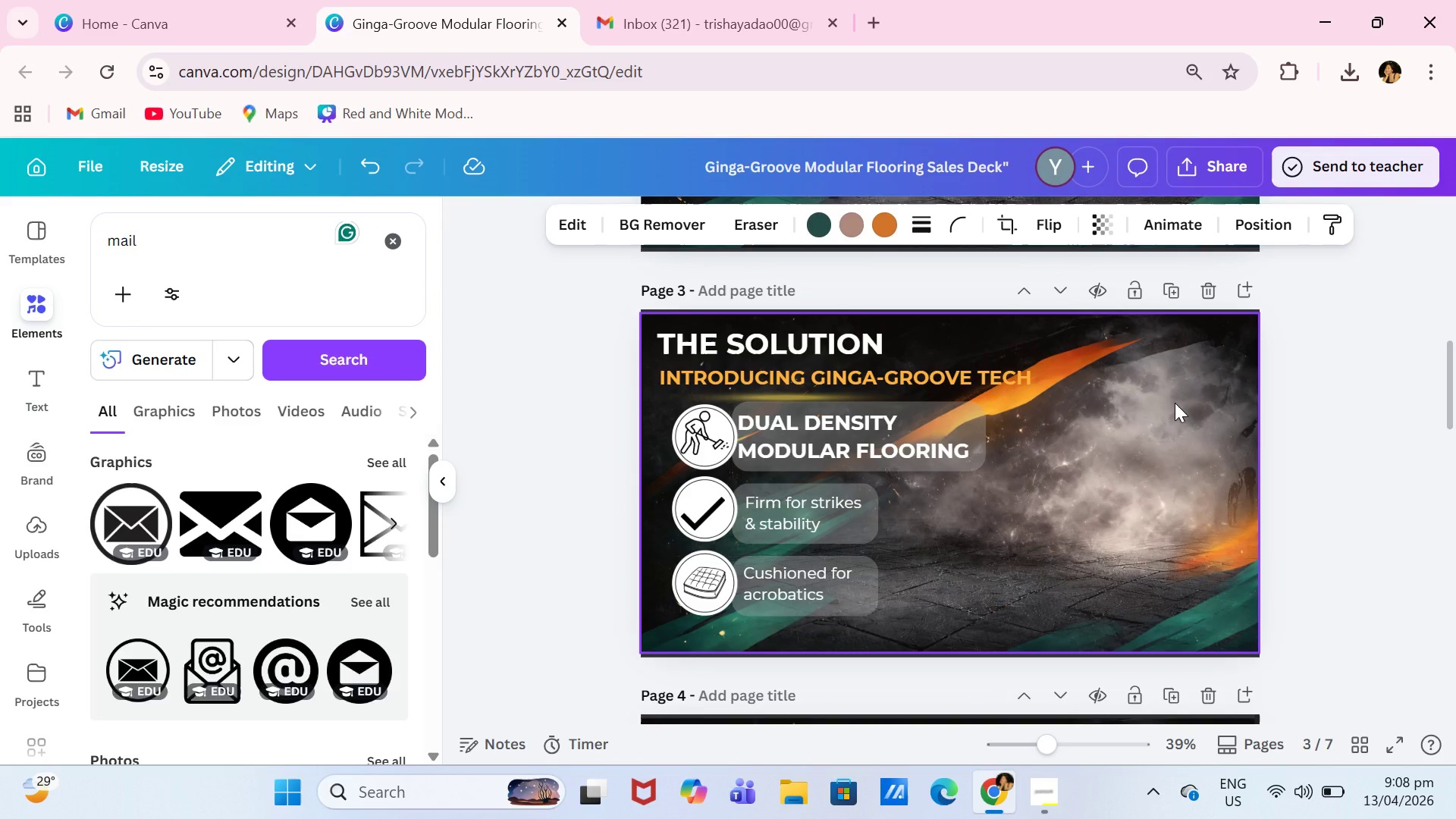 
scroll: coordinate [1175, 403], scroll_direction: down, amount: 9.0
 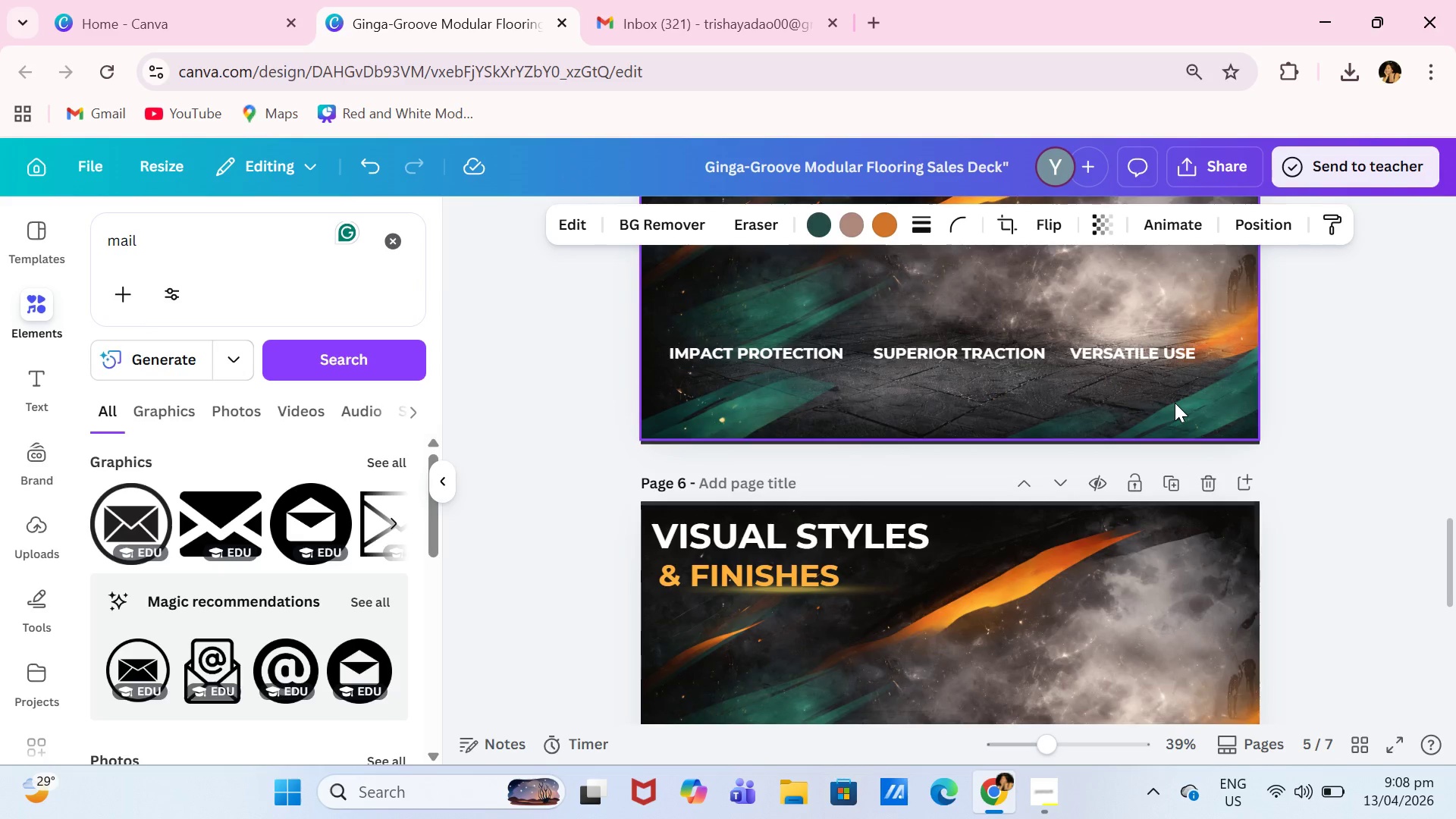 
scroll: coordinate [1175, 403], scroll_direction: up, amount: 1.0
 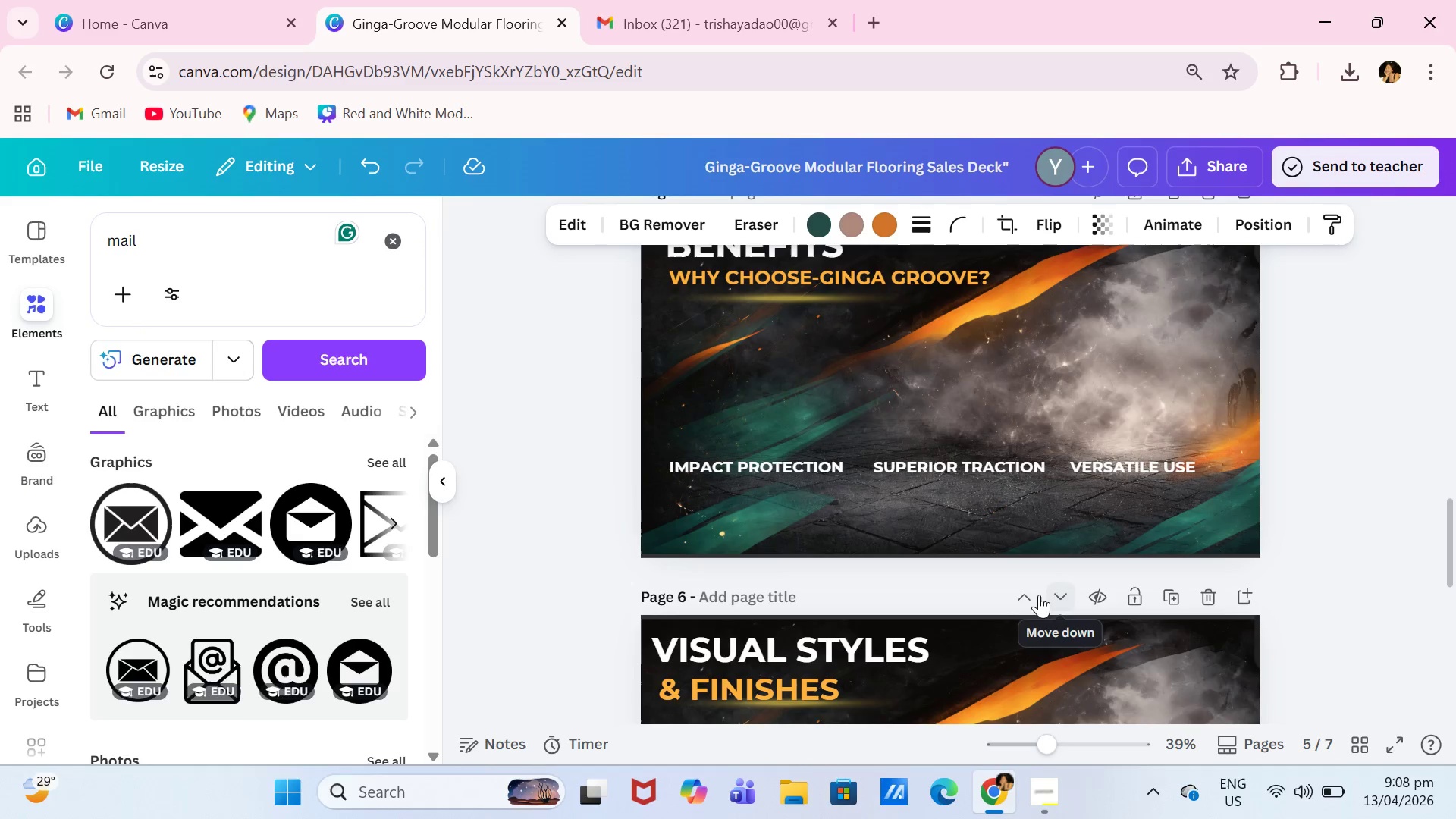 
left_click([1026, 598])
 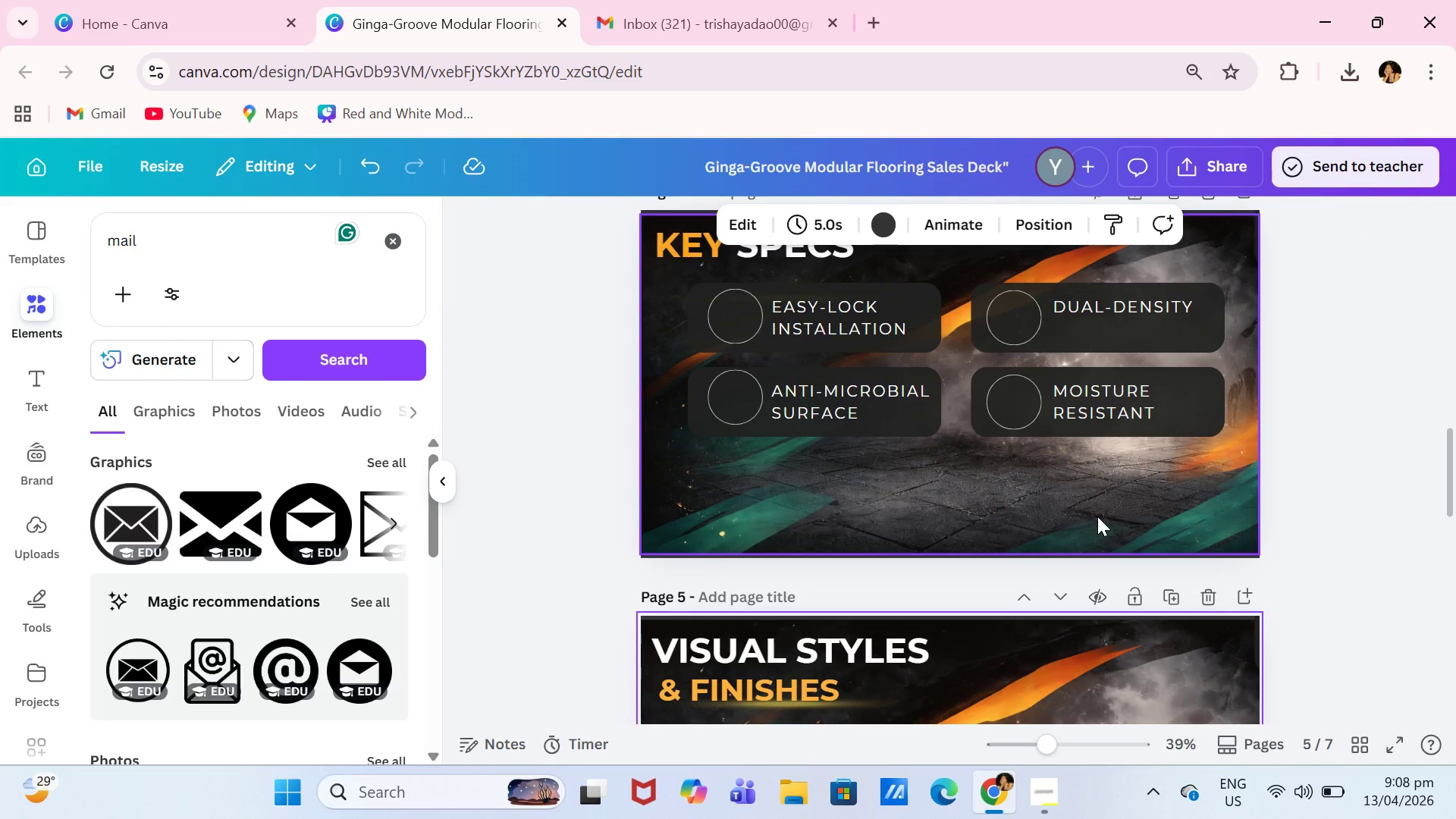 
scroll: coordinate [1172, 501], scroll_direction: down, amount: 6.0
 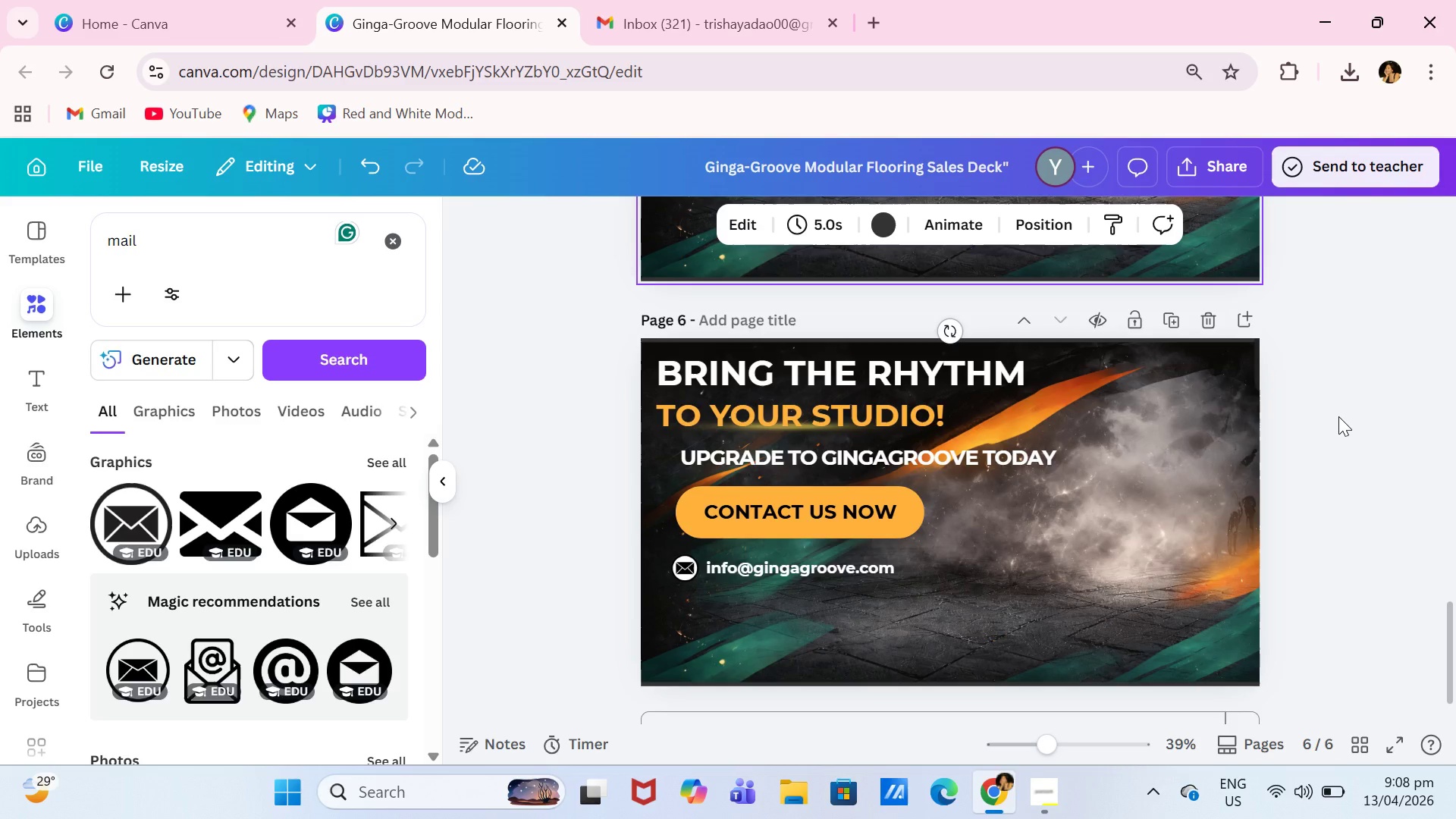 
scroll: coordinate [1338, 416], scroll_direction: none, amount: 0.0
 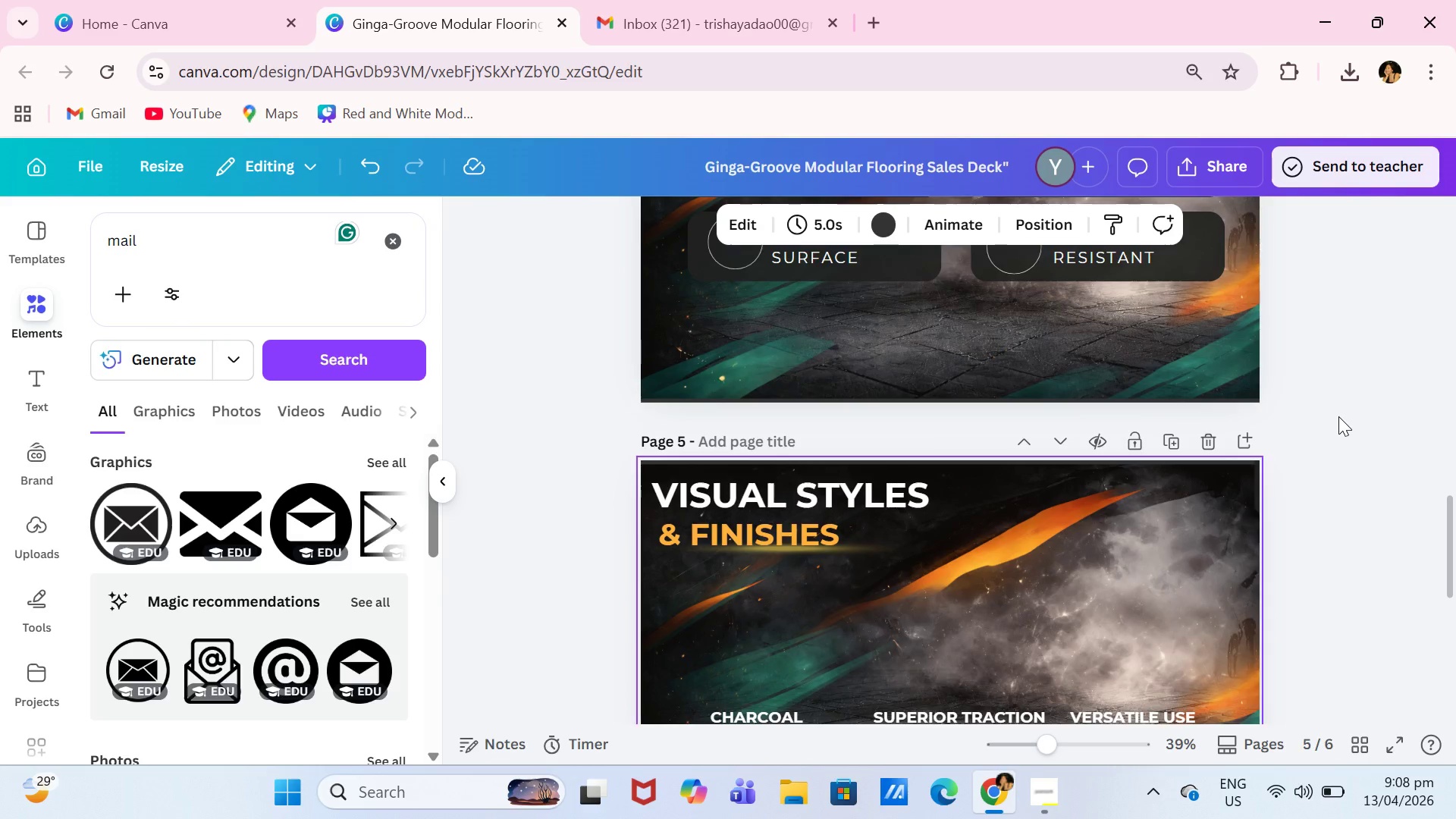 
scroll: coordinate [1338, 416], scroll_direction: up, amount: 2.0
 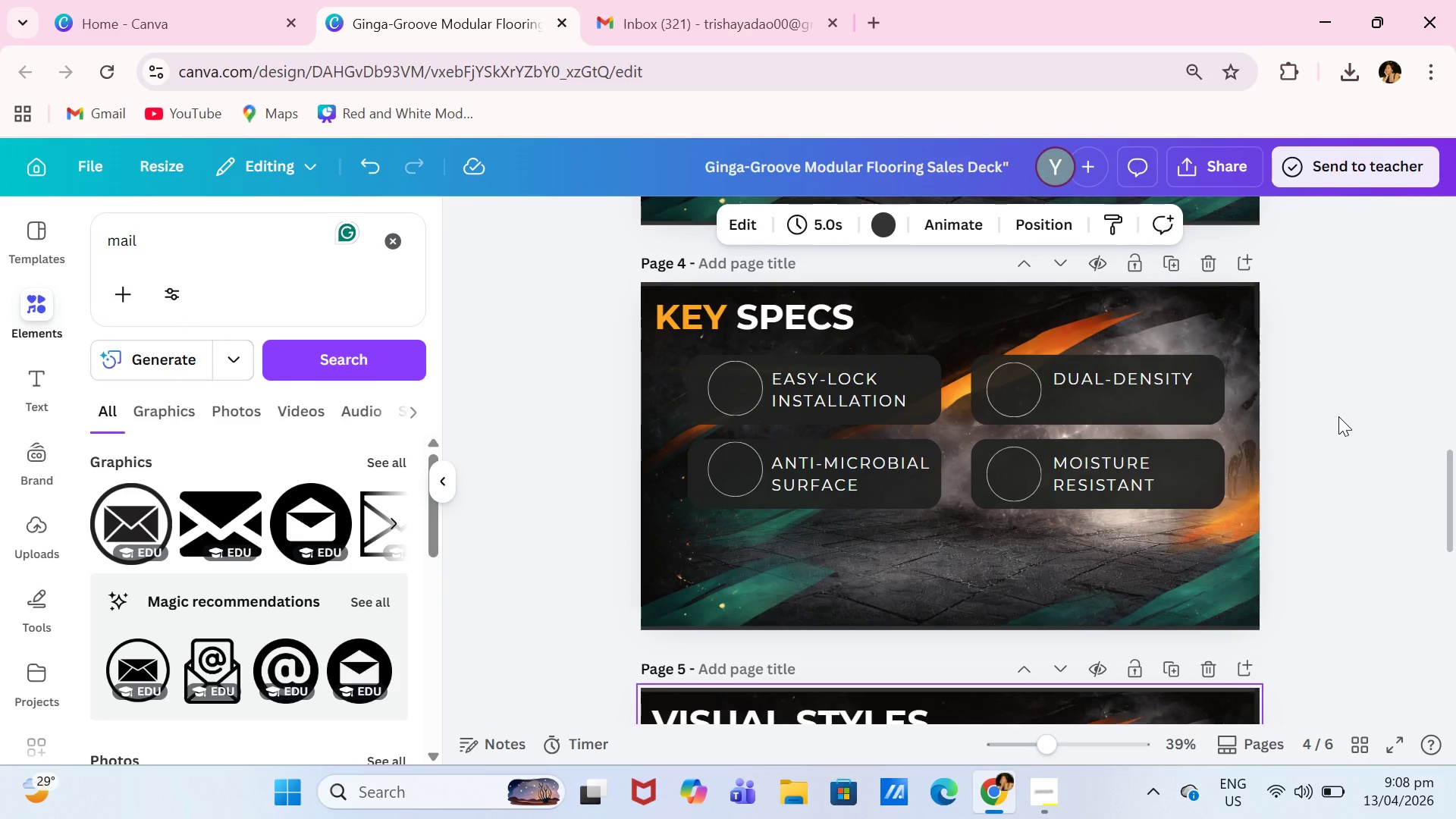 
scroll: coordinate [1338, 416], scroll_direction: down, amount: 5.0
 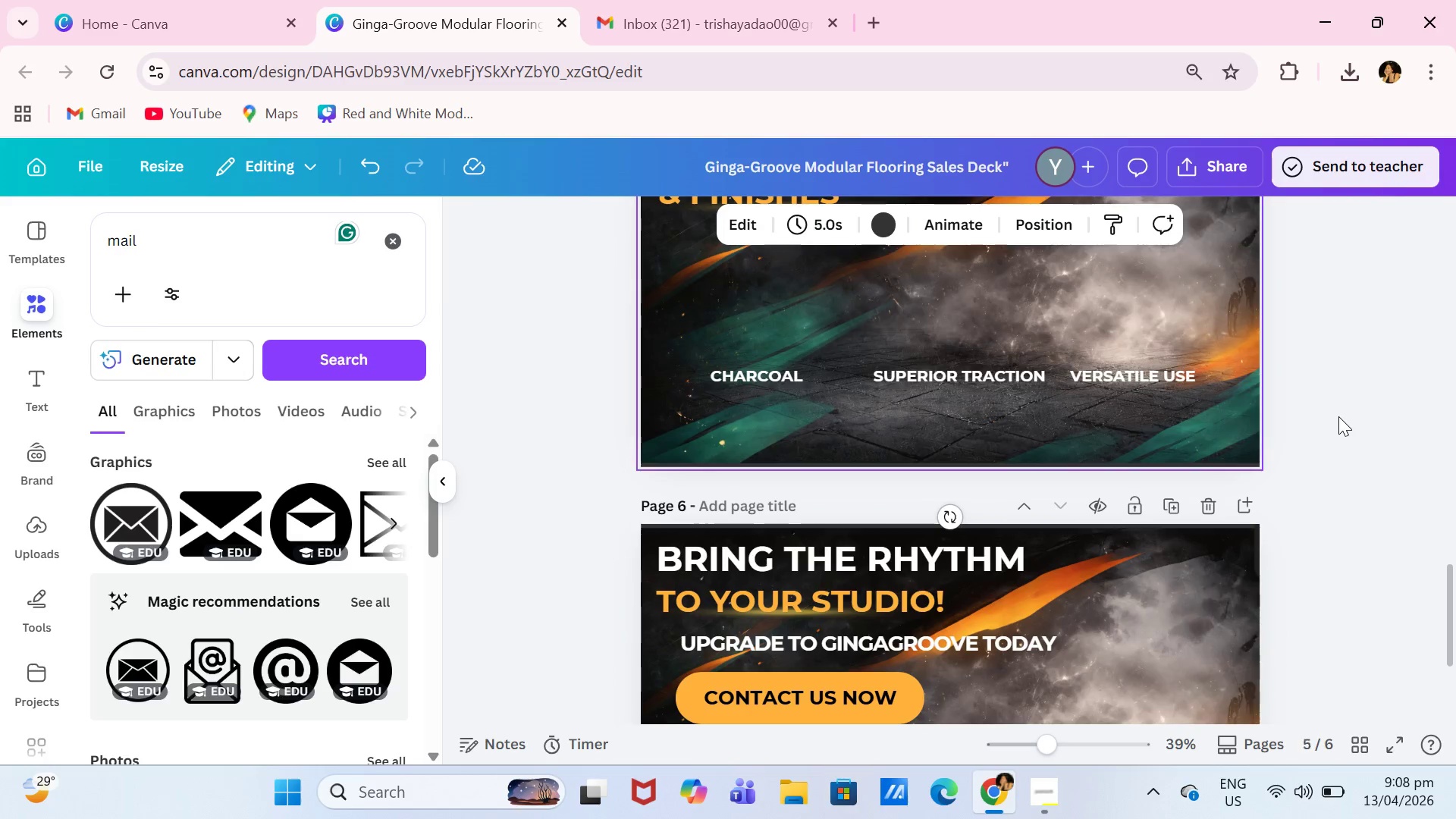 
scroll: coordinate [1338, 416], scroll_direction: up, amount: 2.0
 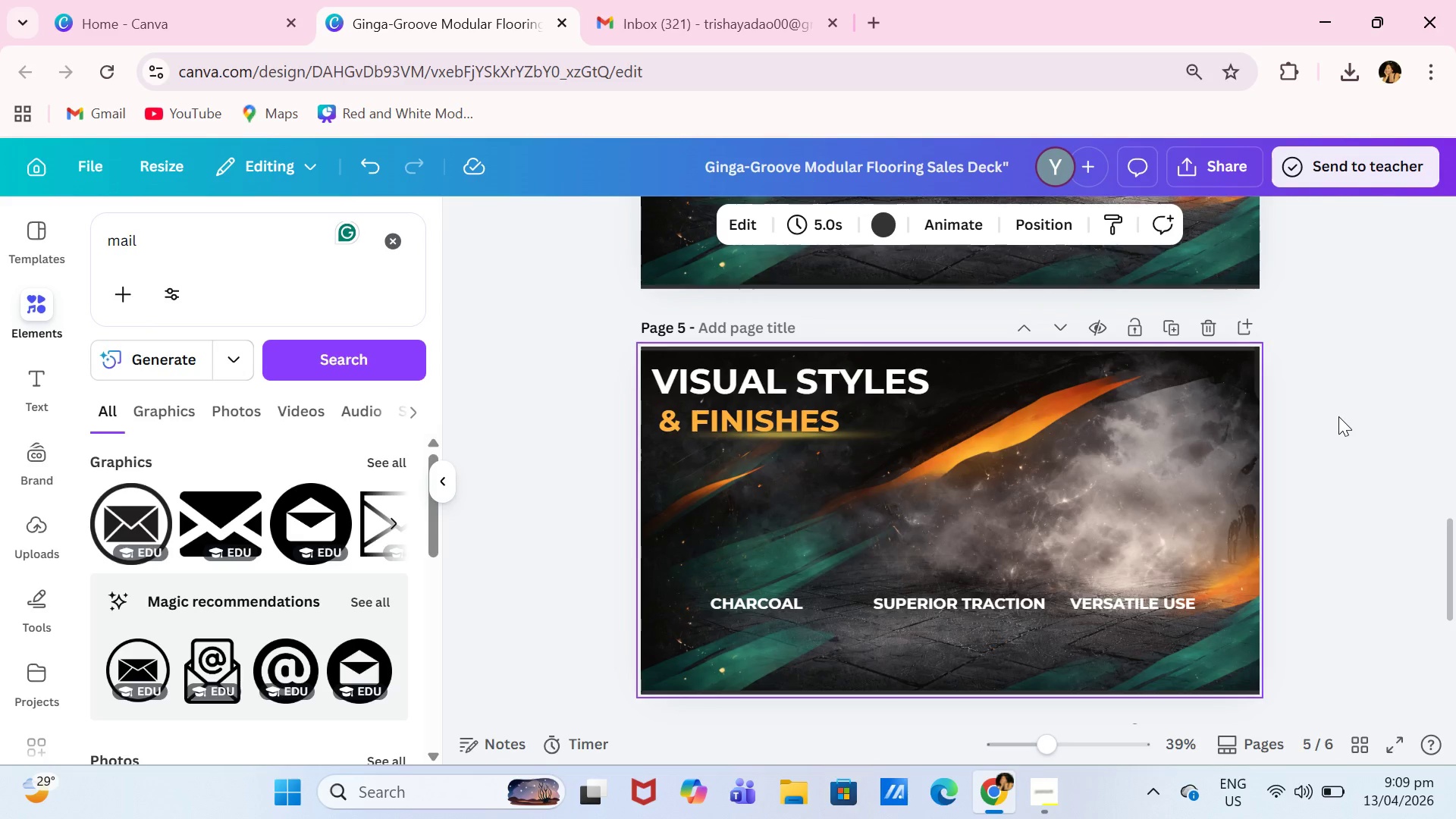 
wait(31.24)
 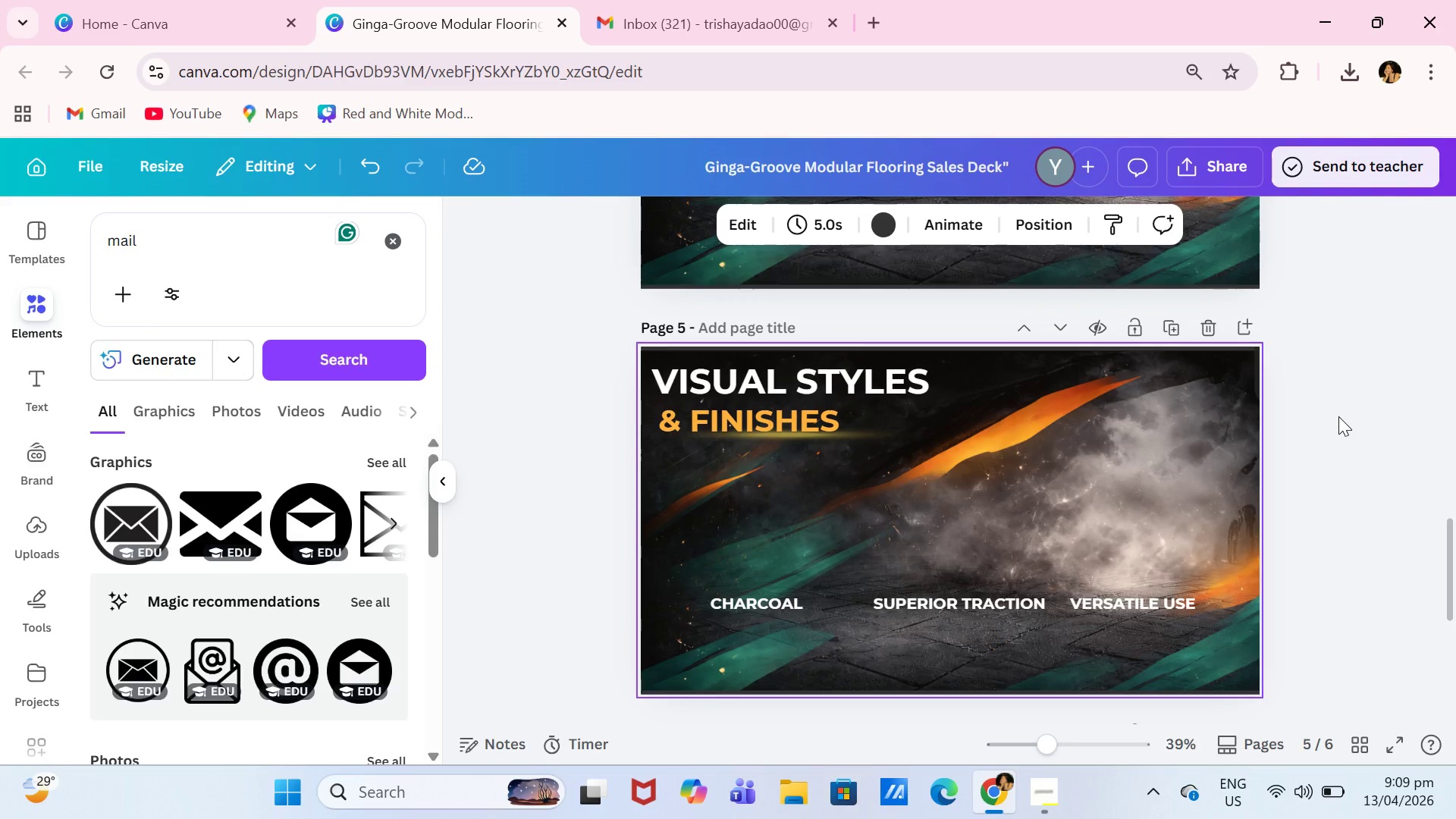 
scroll: coordinate [1373, 419], scroll_direction: down, amount: 5.0
 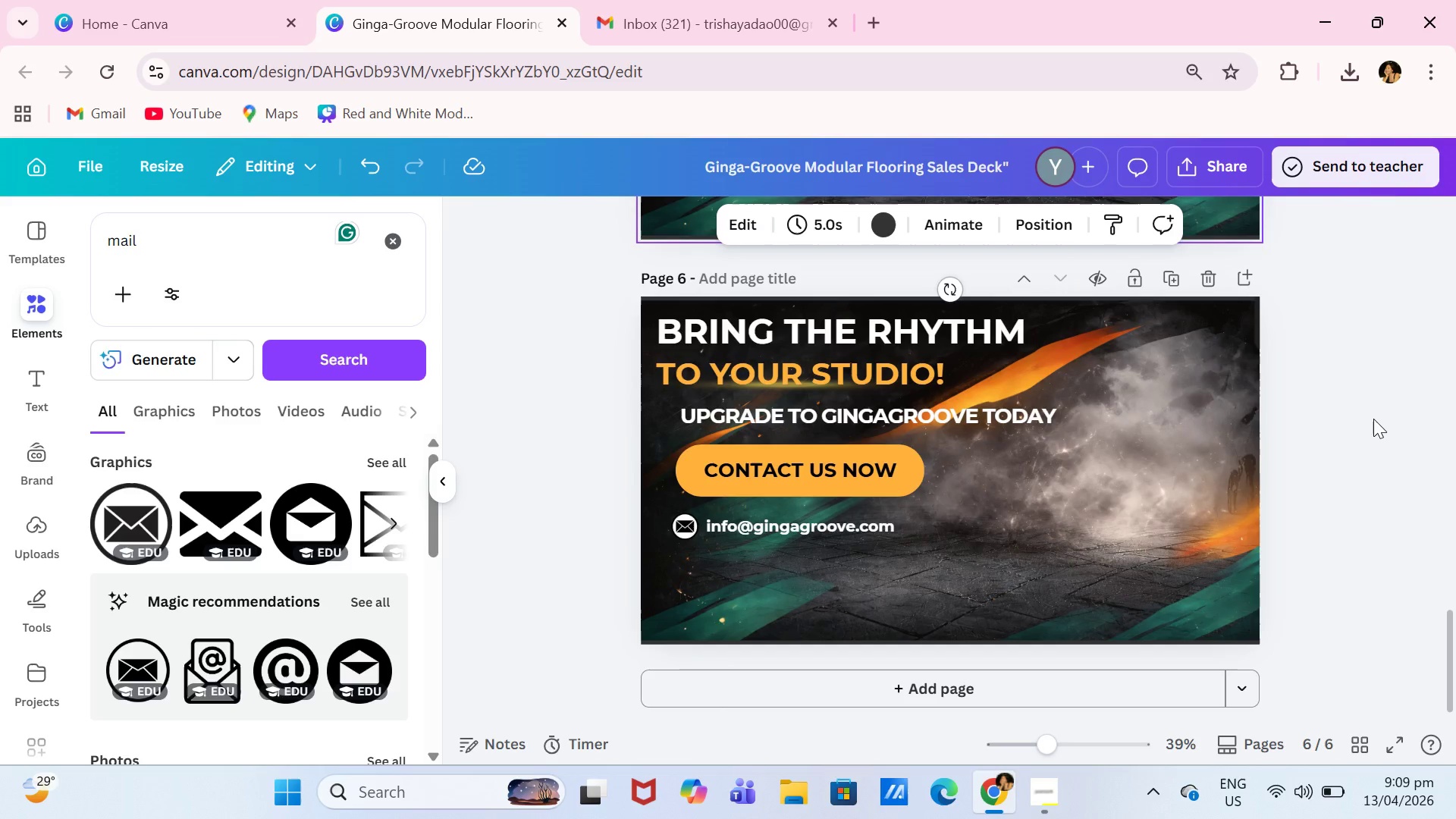 
scroll: coordinate [1376, 419], scroll_direction: up, amount: 7.0
 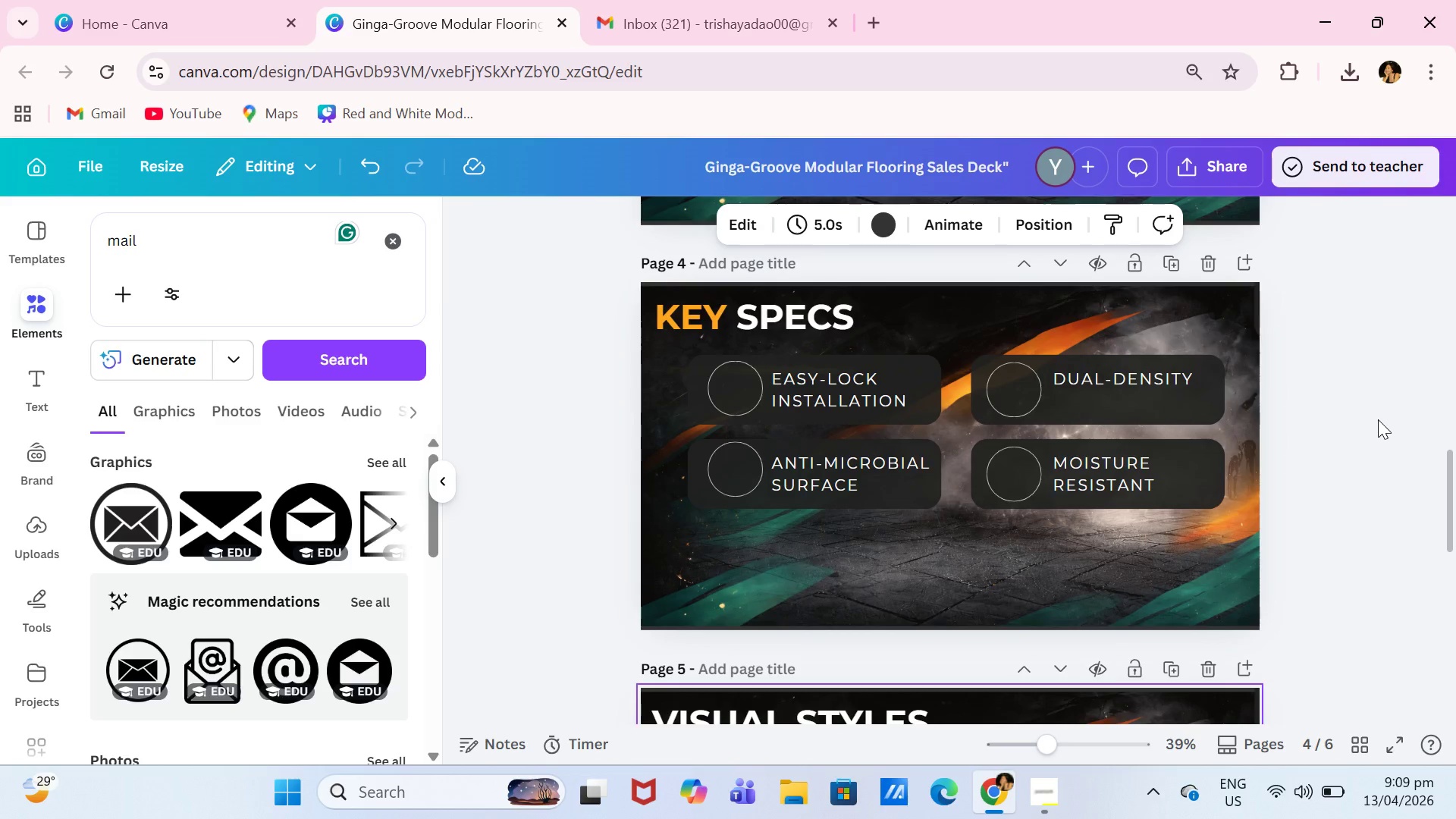 
wait(28.04)
 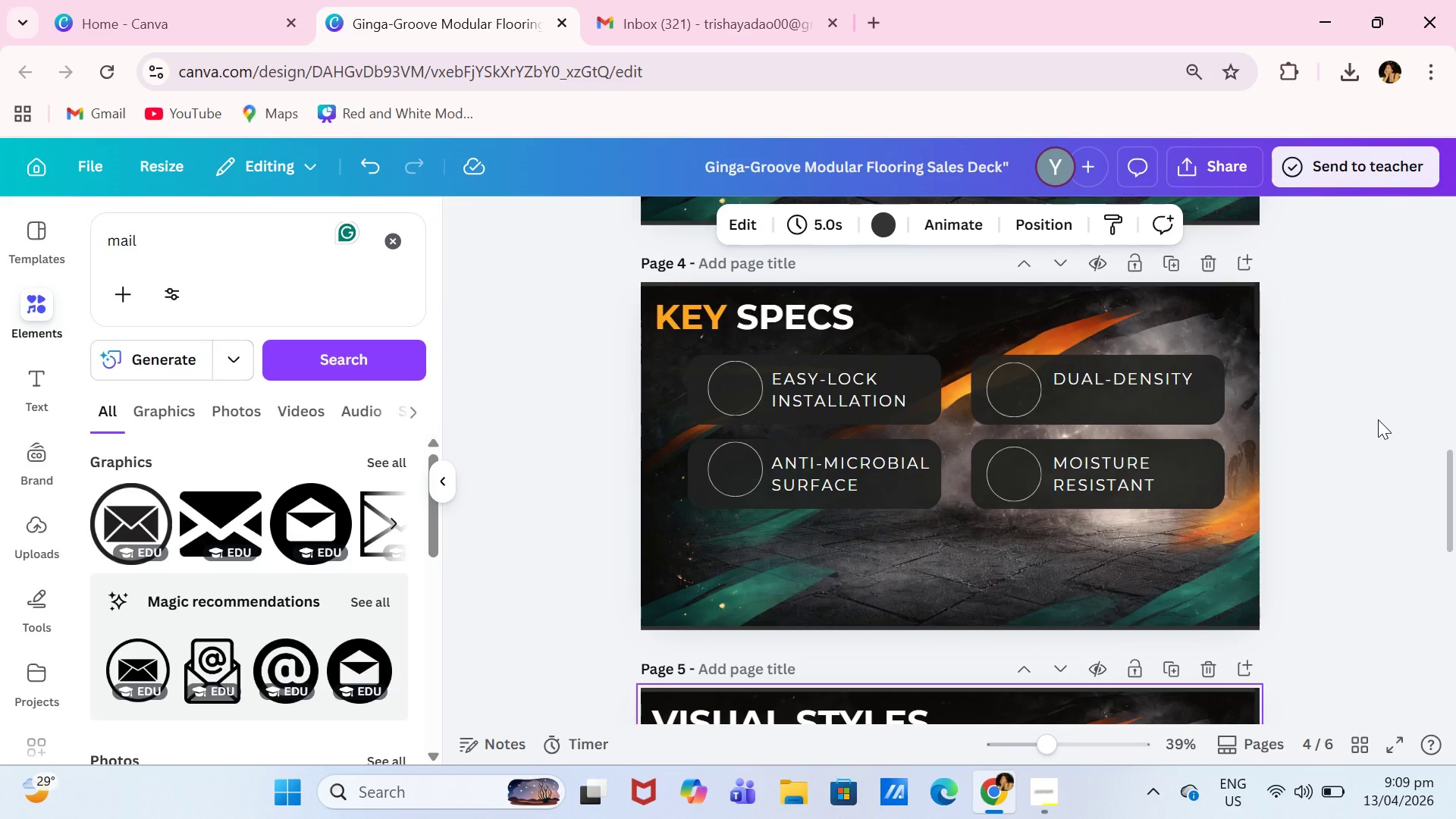 
scroll: coordinate [1379, 419], scroll_direction: up, amount: 2.0
 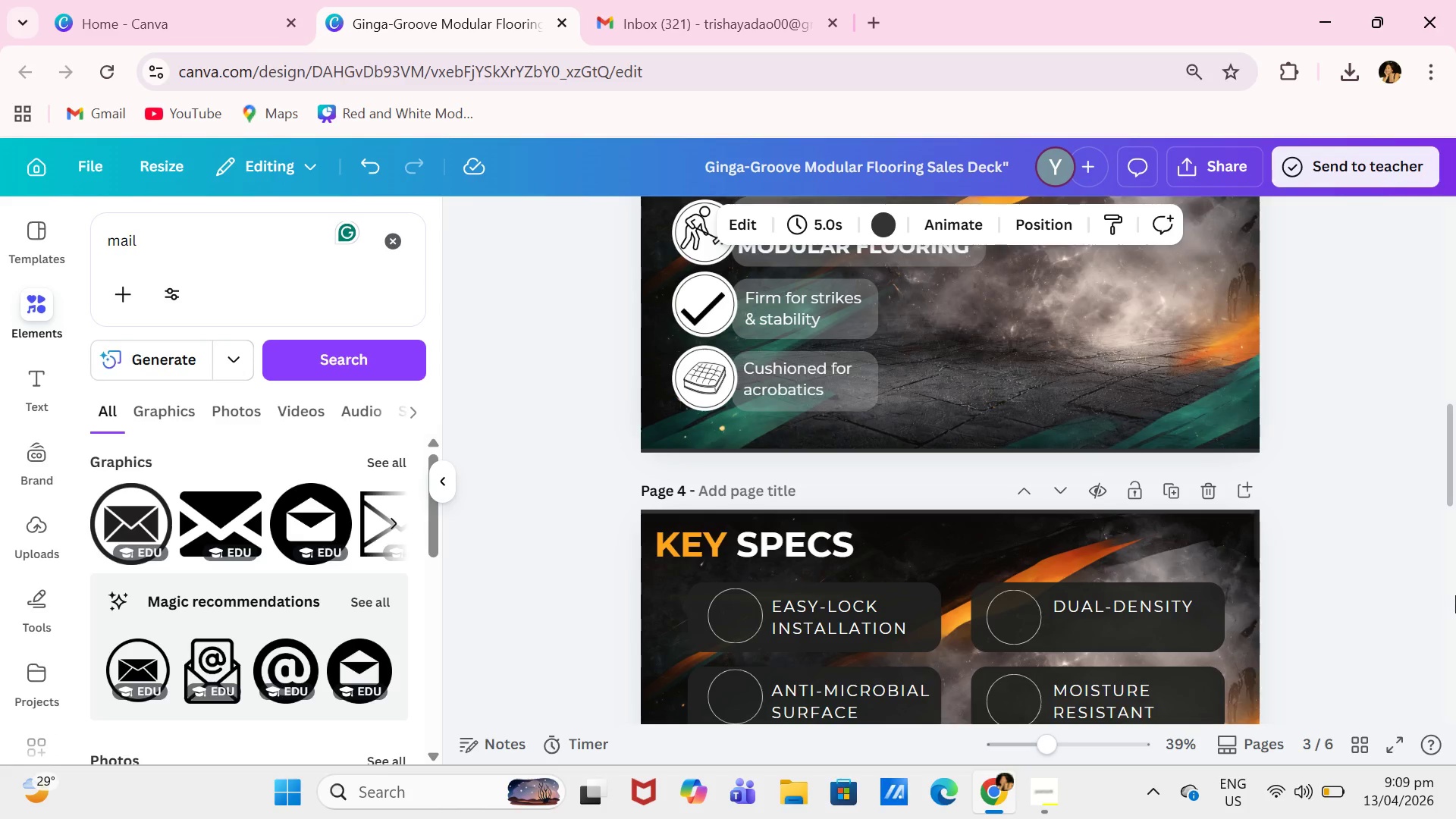 
scroll: coordinate [1455, 594], scroll_direction: down, amount: 1.0
 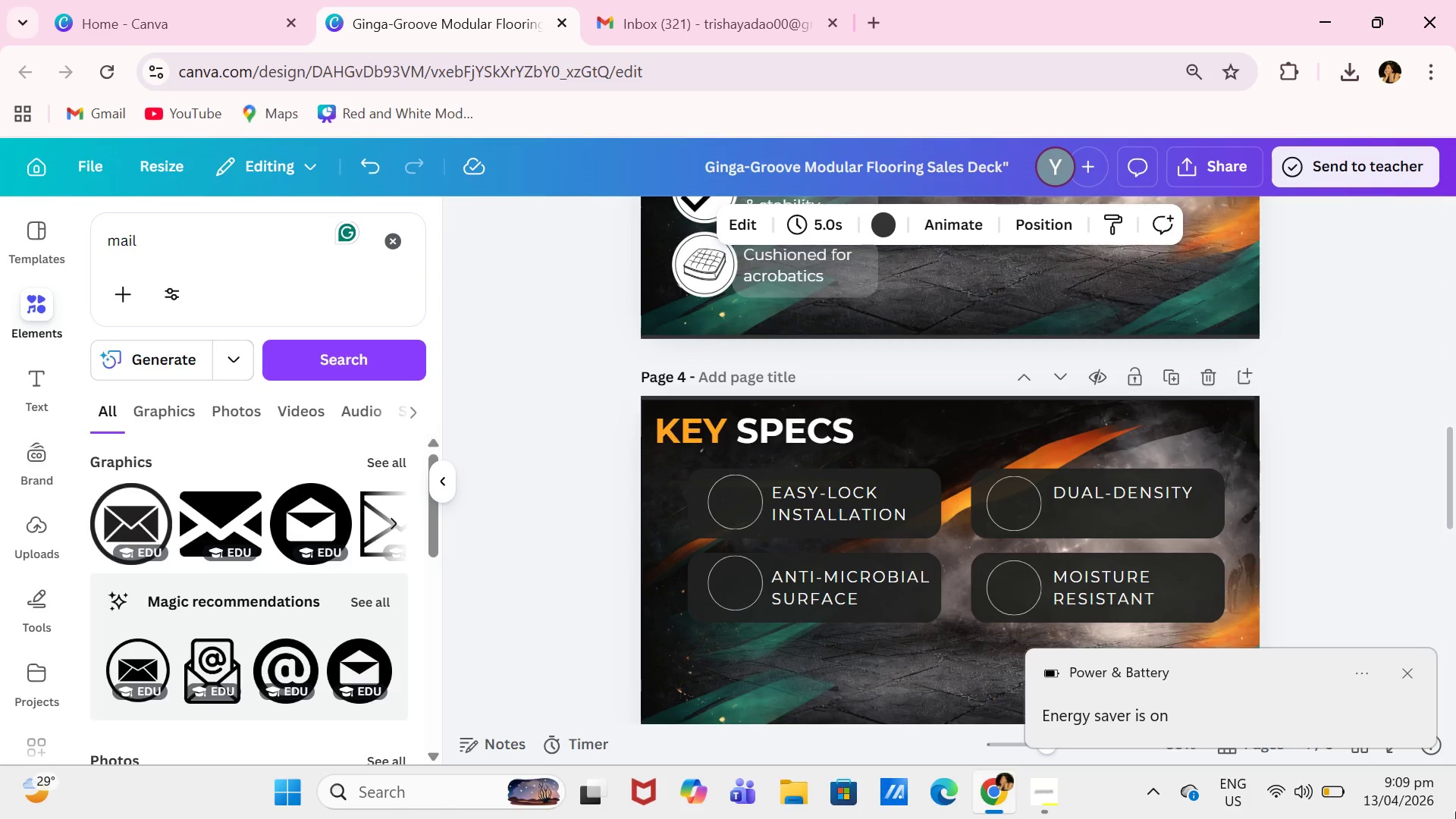 
wait(6.92)
 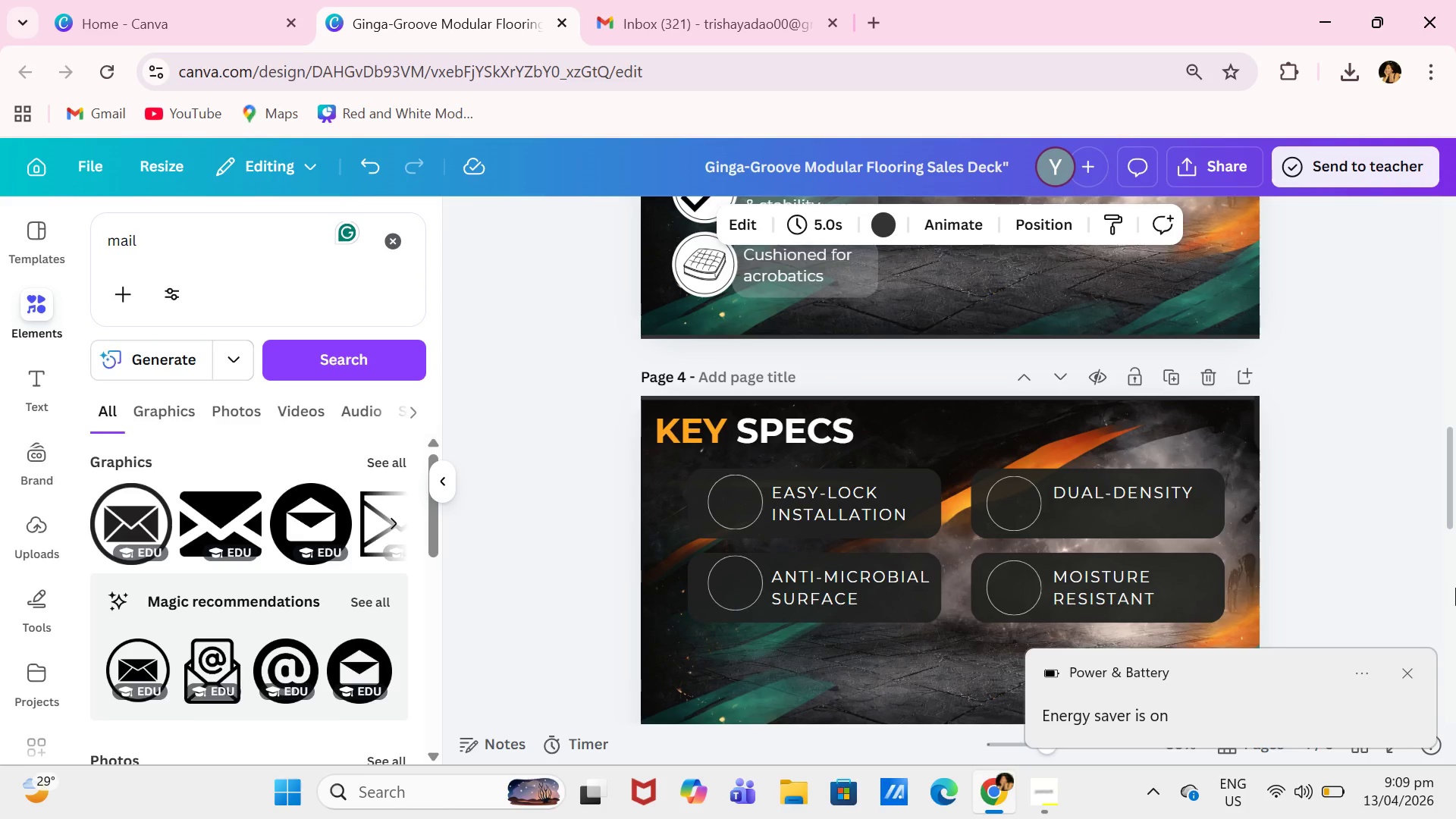 
left_click([1410, 676])
 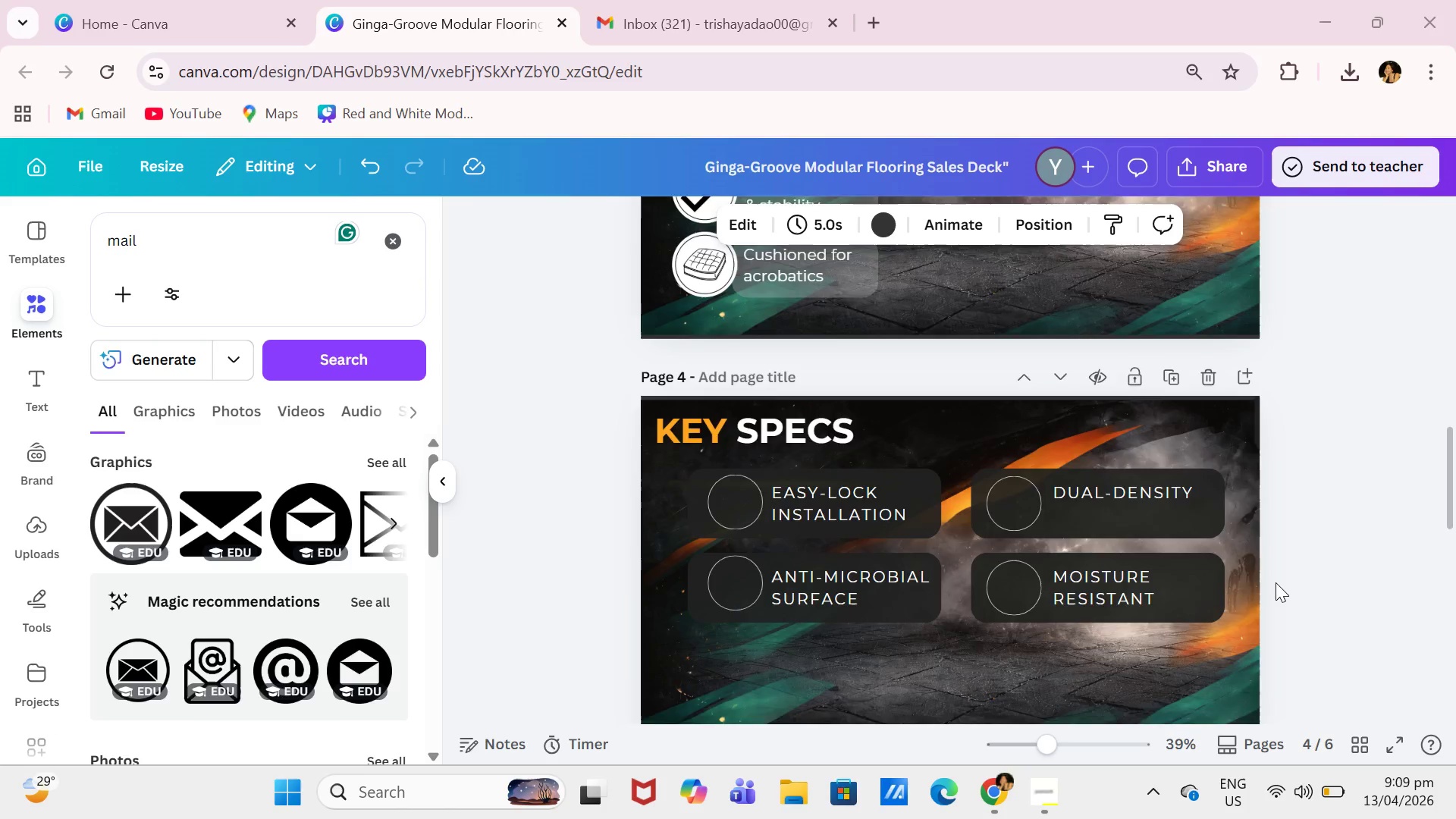 
scroll: coordinate [1215, 511], scroll_direction: up, amount: 13.0
 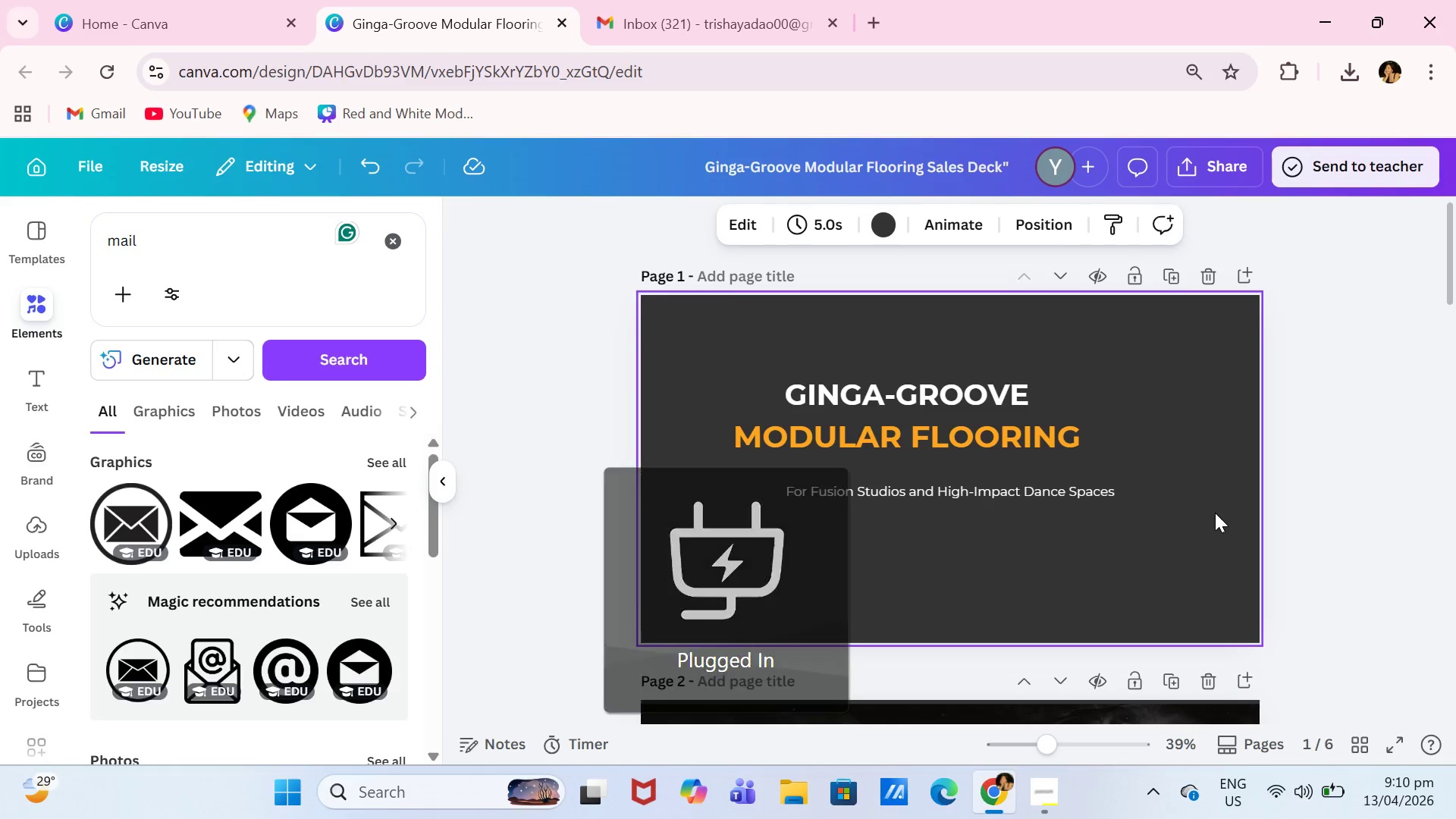 
wait(16.94)
 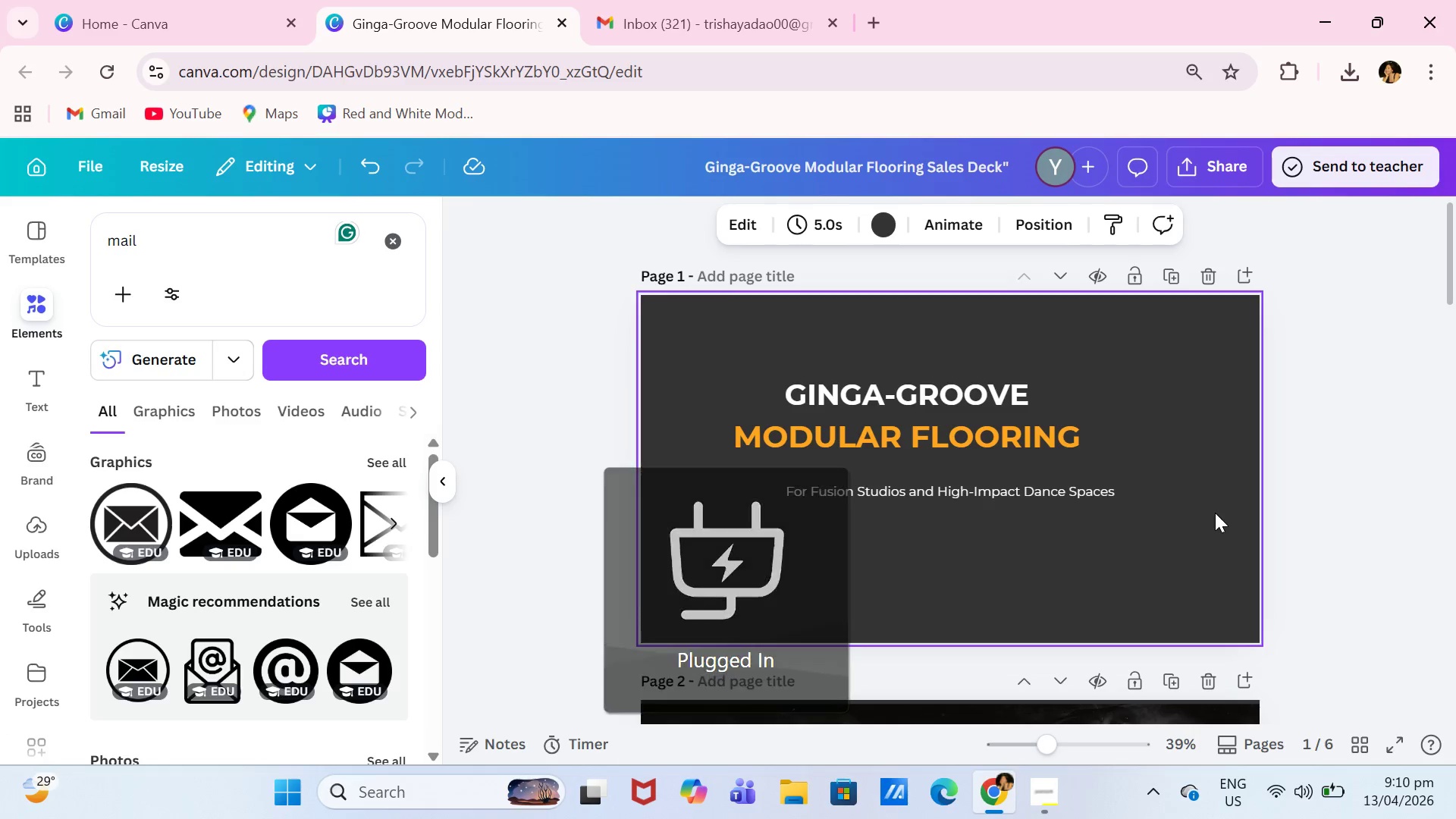 
scroll: coordinate [1451, 589], scroll_direction: down, amount: 1.0
 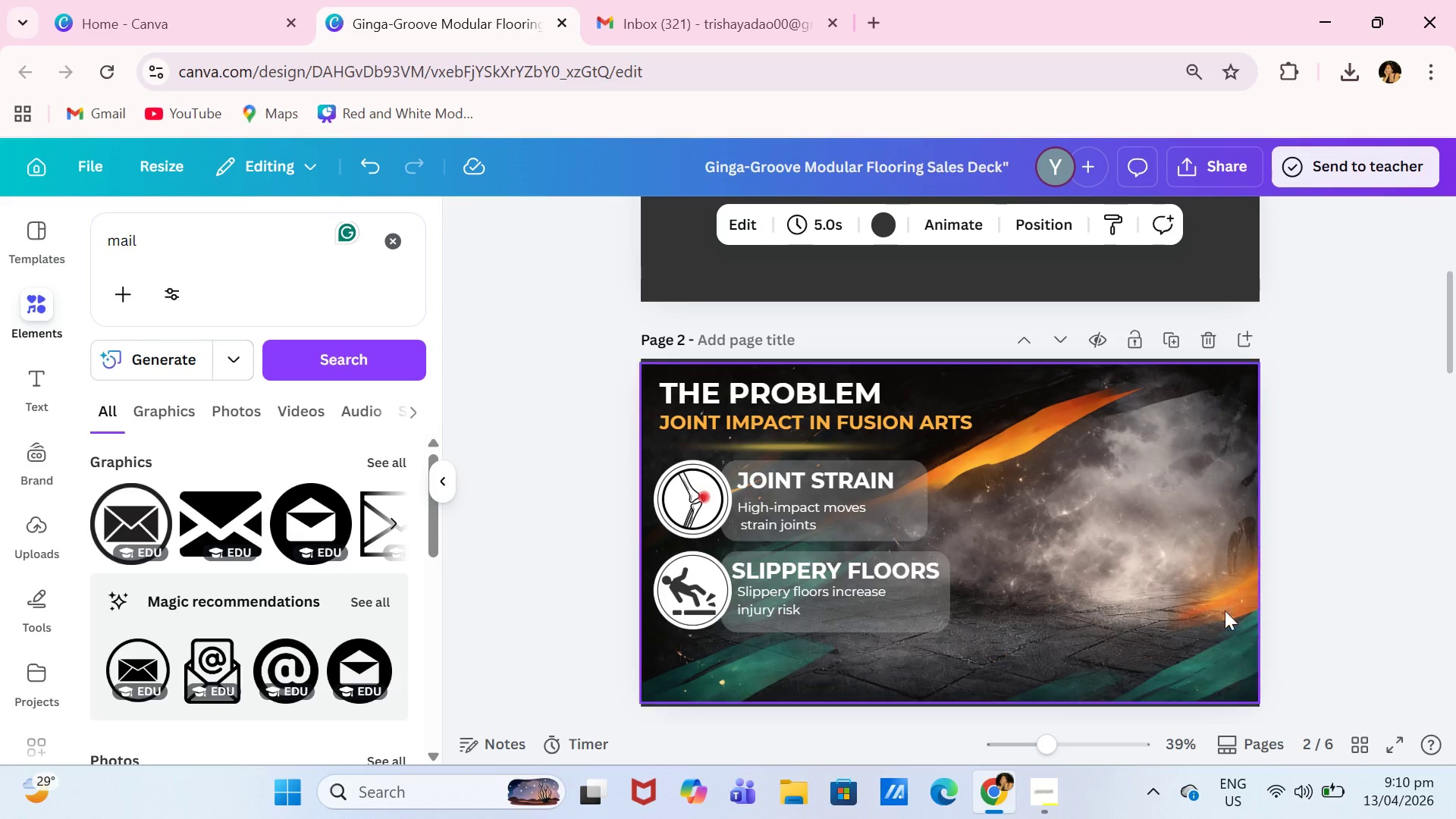 
left_click([1162, 613])
 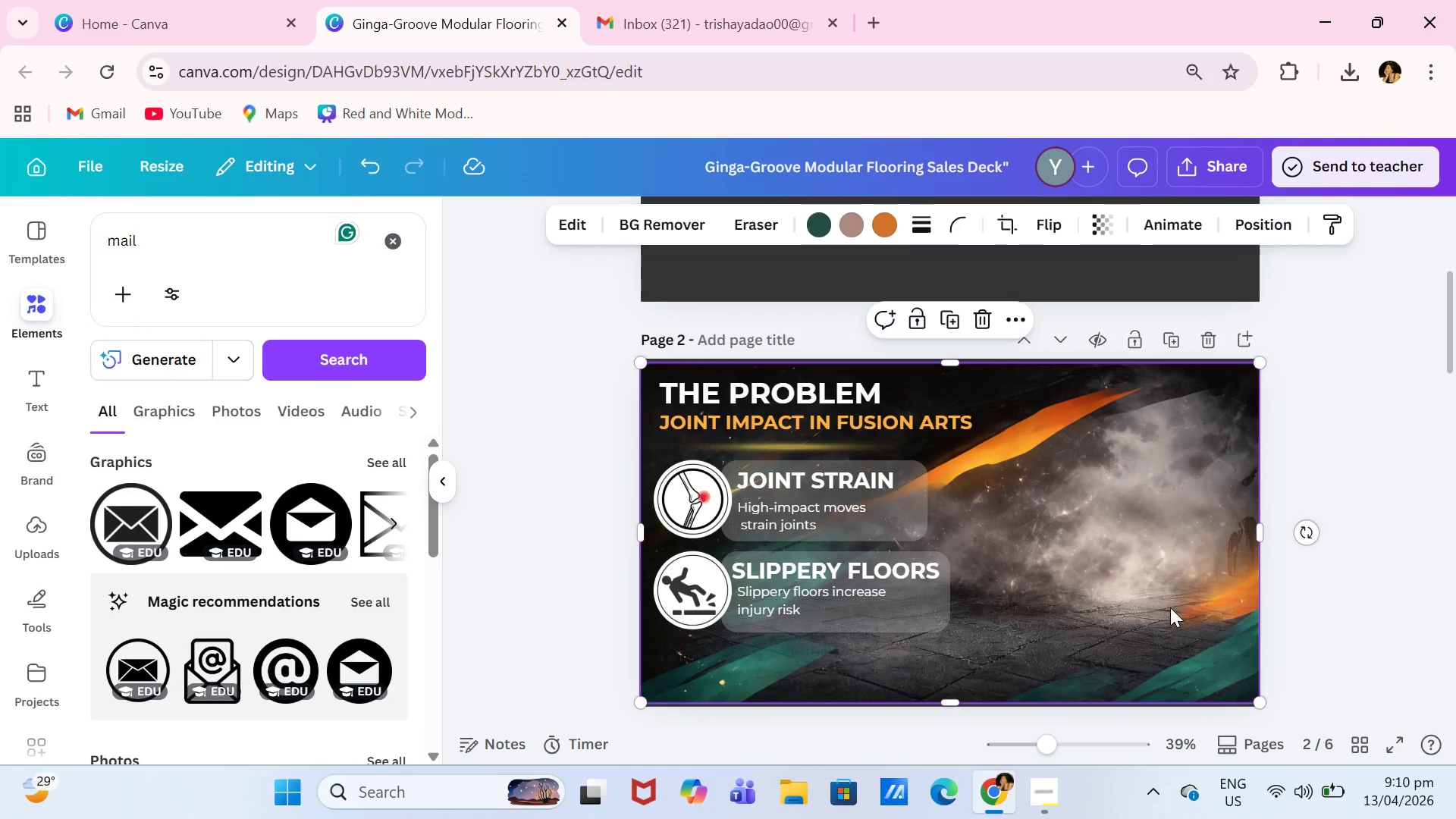 
scroll: coordinate [1200, 601], scroll_direction: up, amount: 3.0
 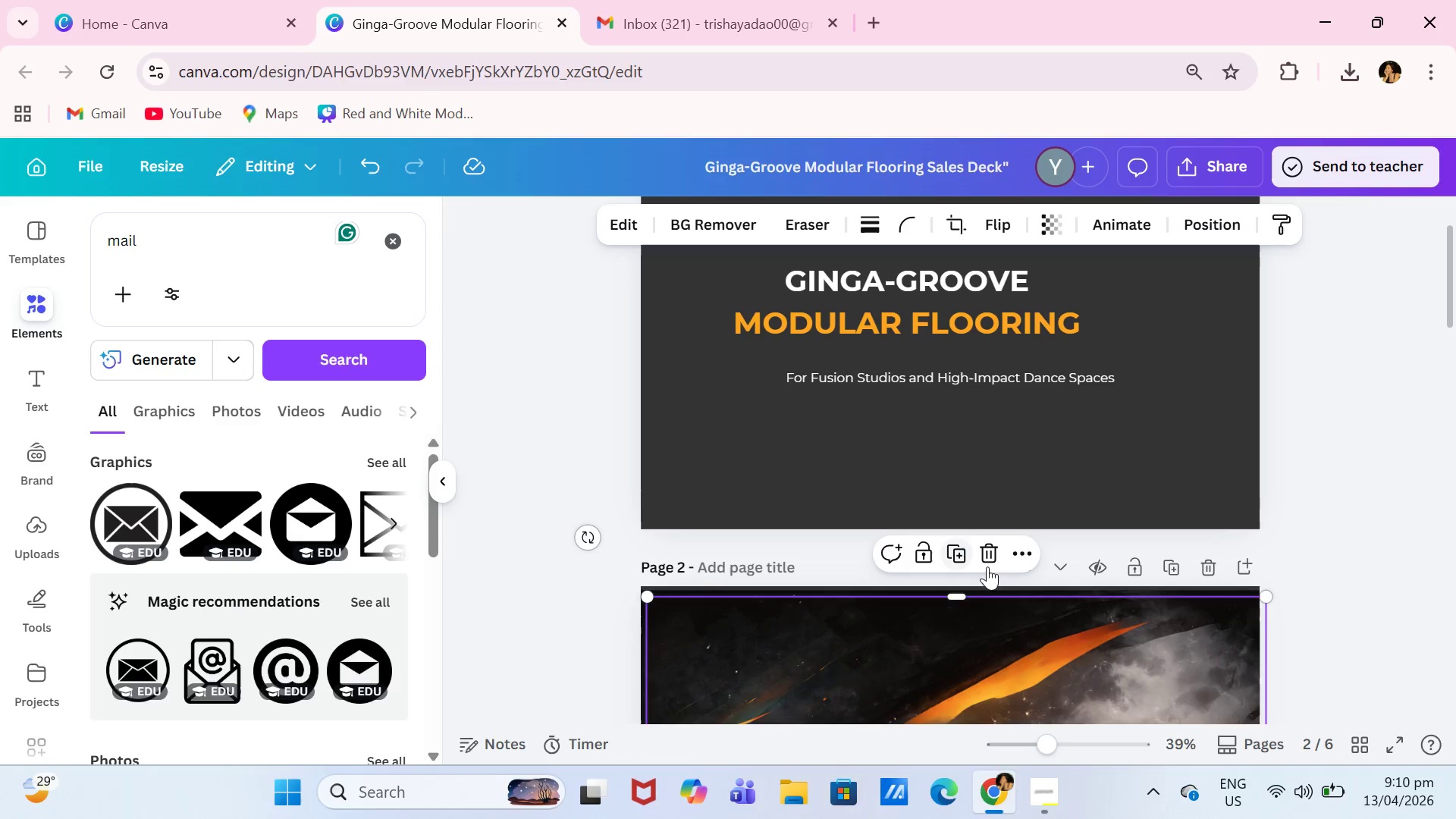 
left_click_drag(start_coordinate=[1094, 650], to_coordinate=[1081, 243])
 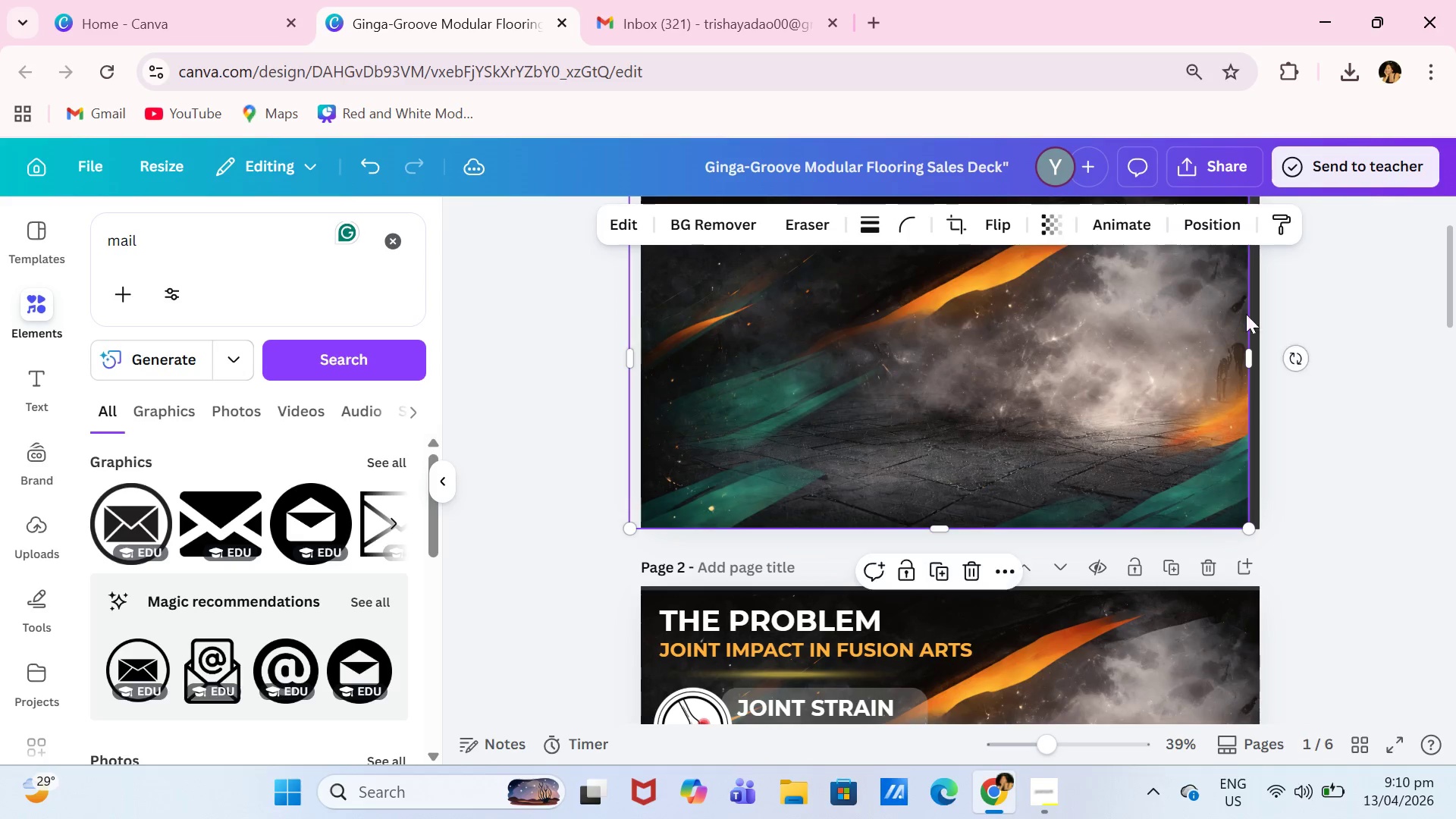 
scroll: coordinate [1281, 335], scroll_direction: up, amount: 1.0
 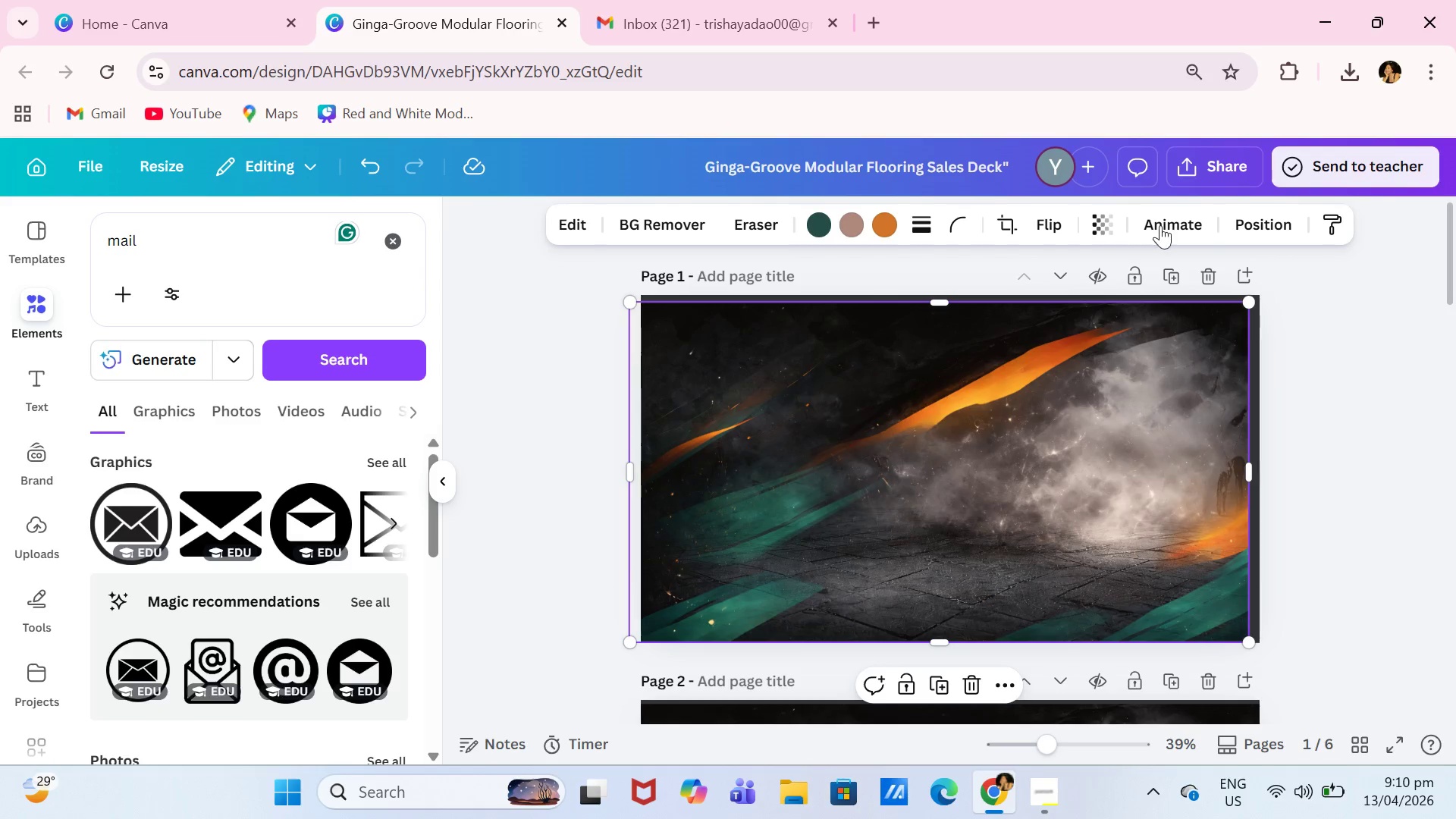 
left_click([1241, 221])
 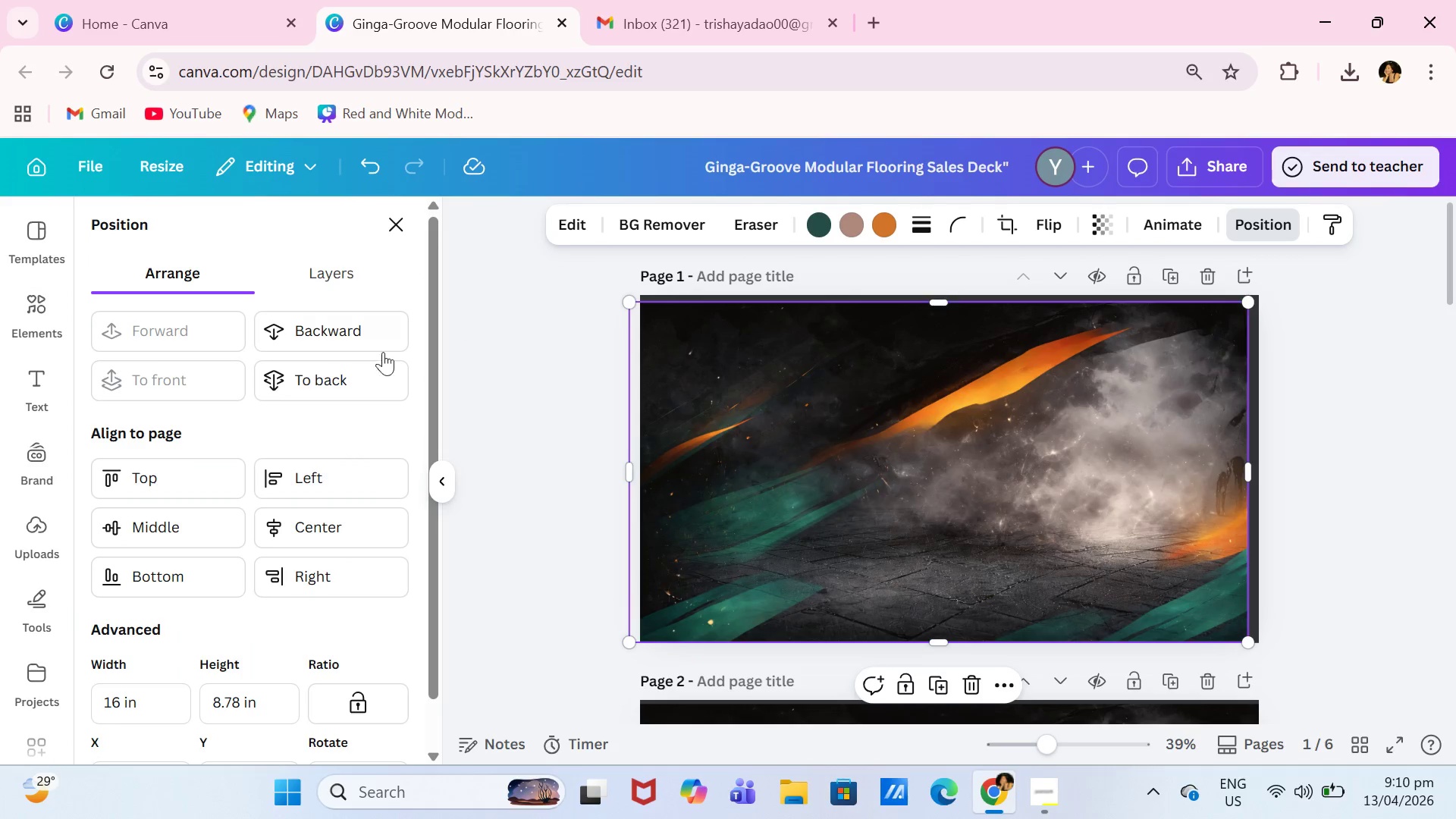 
left_click([359, 374])
 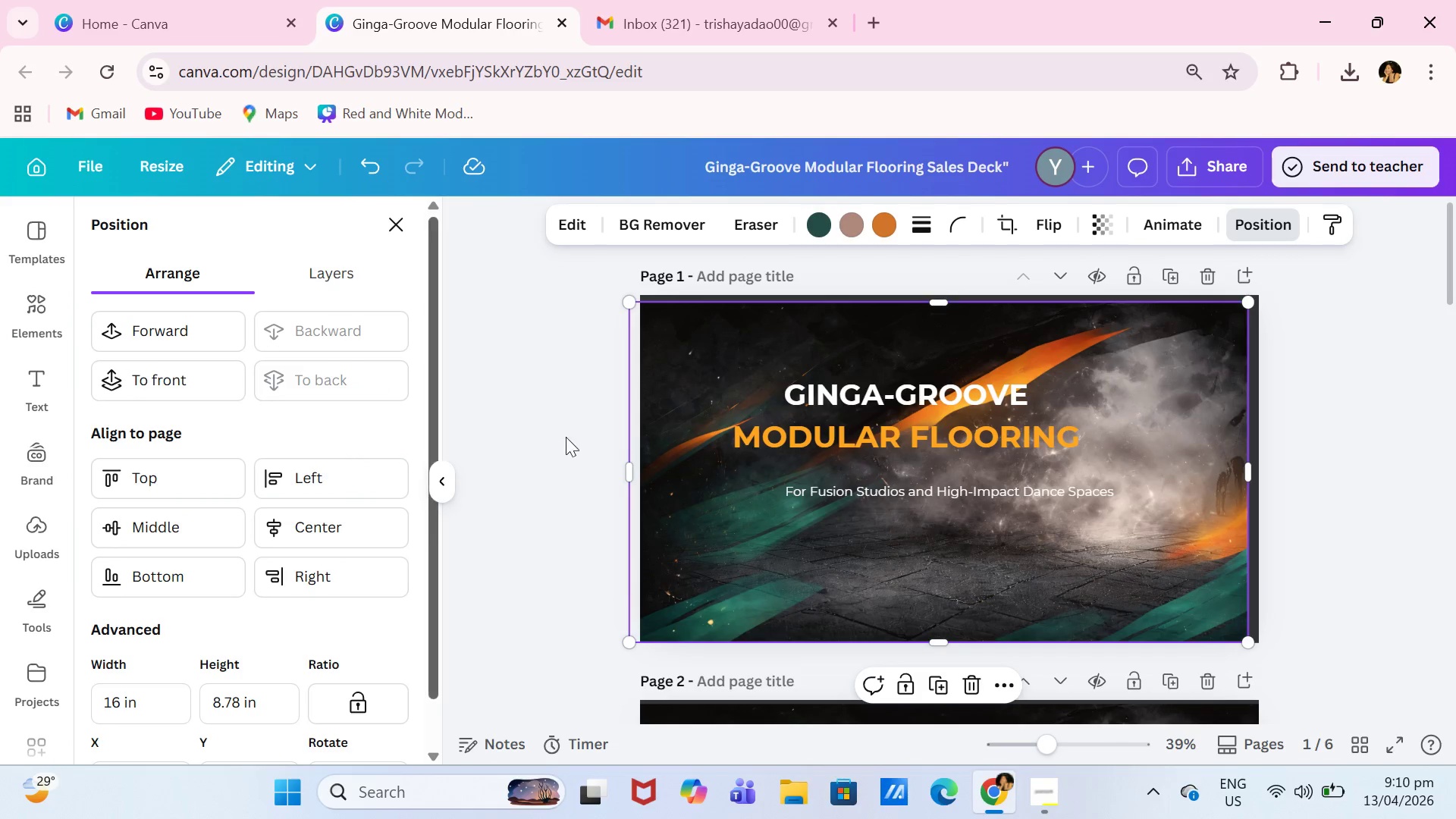 
left_click_drag(start_coordinate=[937, 588], to_coordinate=[946, 580])
 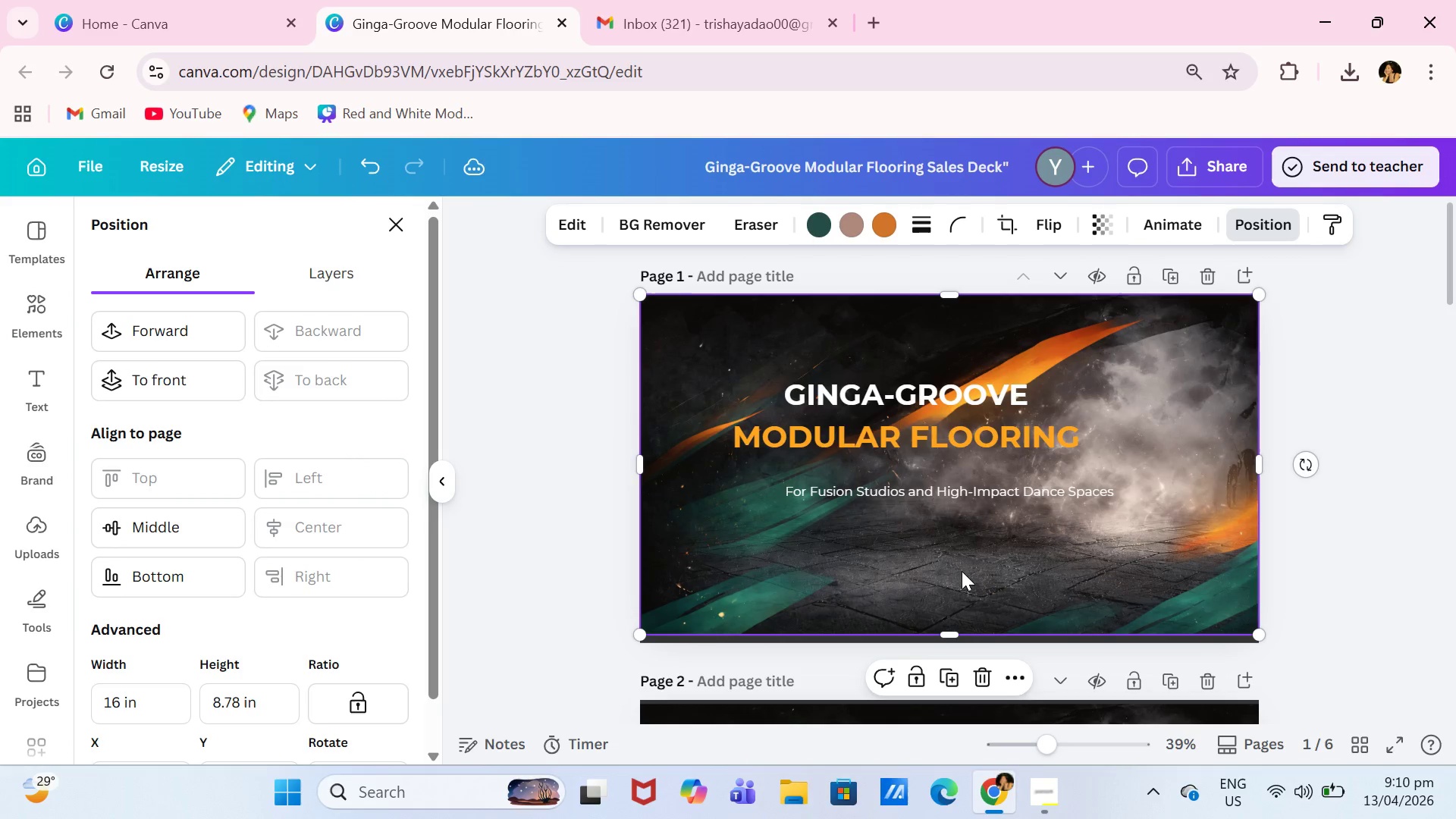 
left_click_drag(start_coordinate=[962, 571], to_coordinate=[965, 576])
 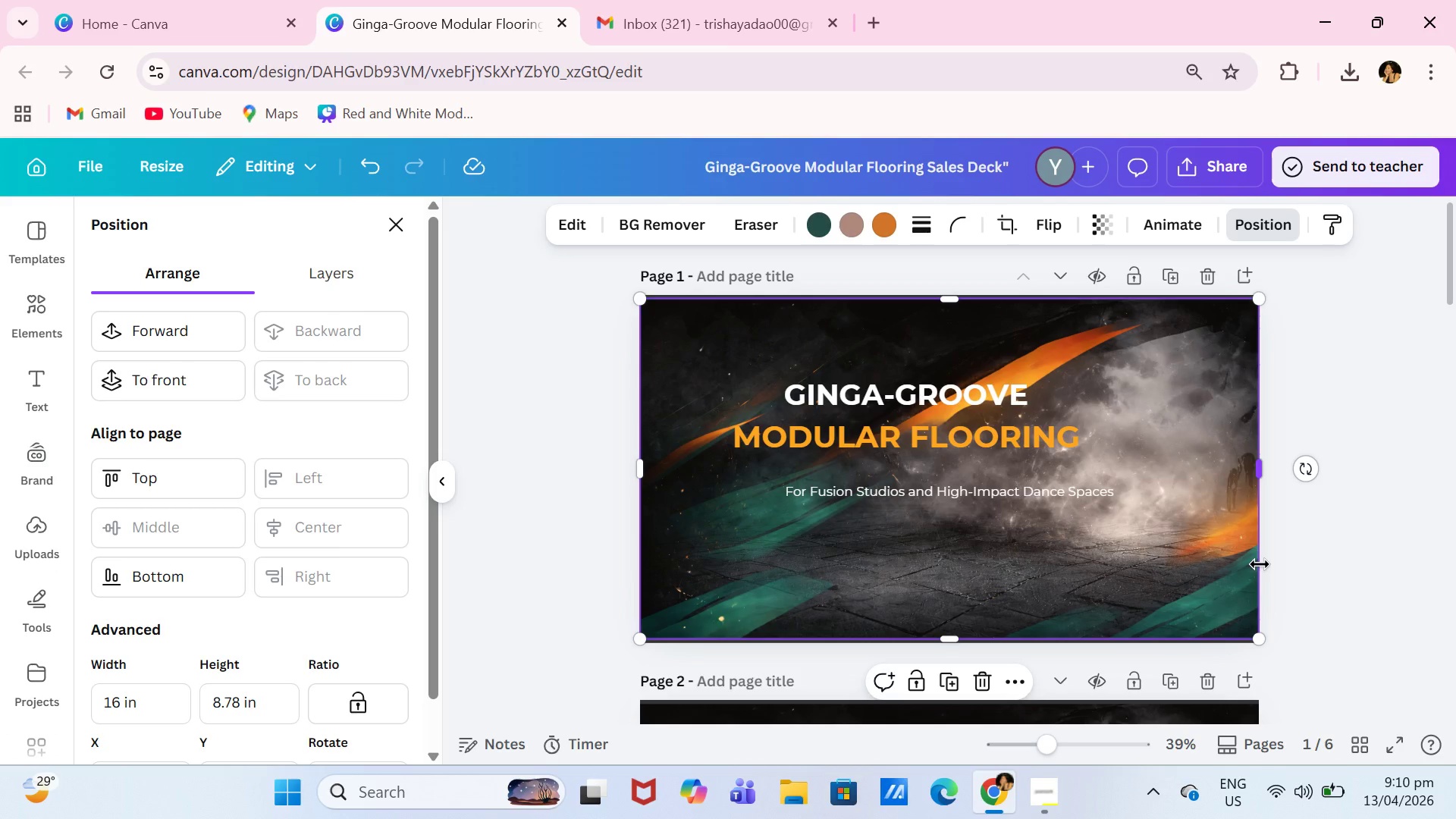 
wait(20.11)
 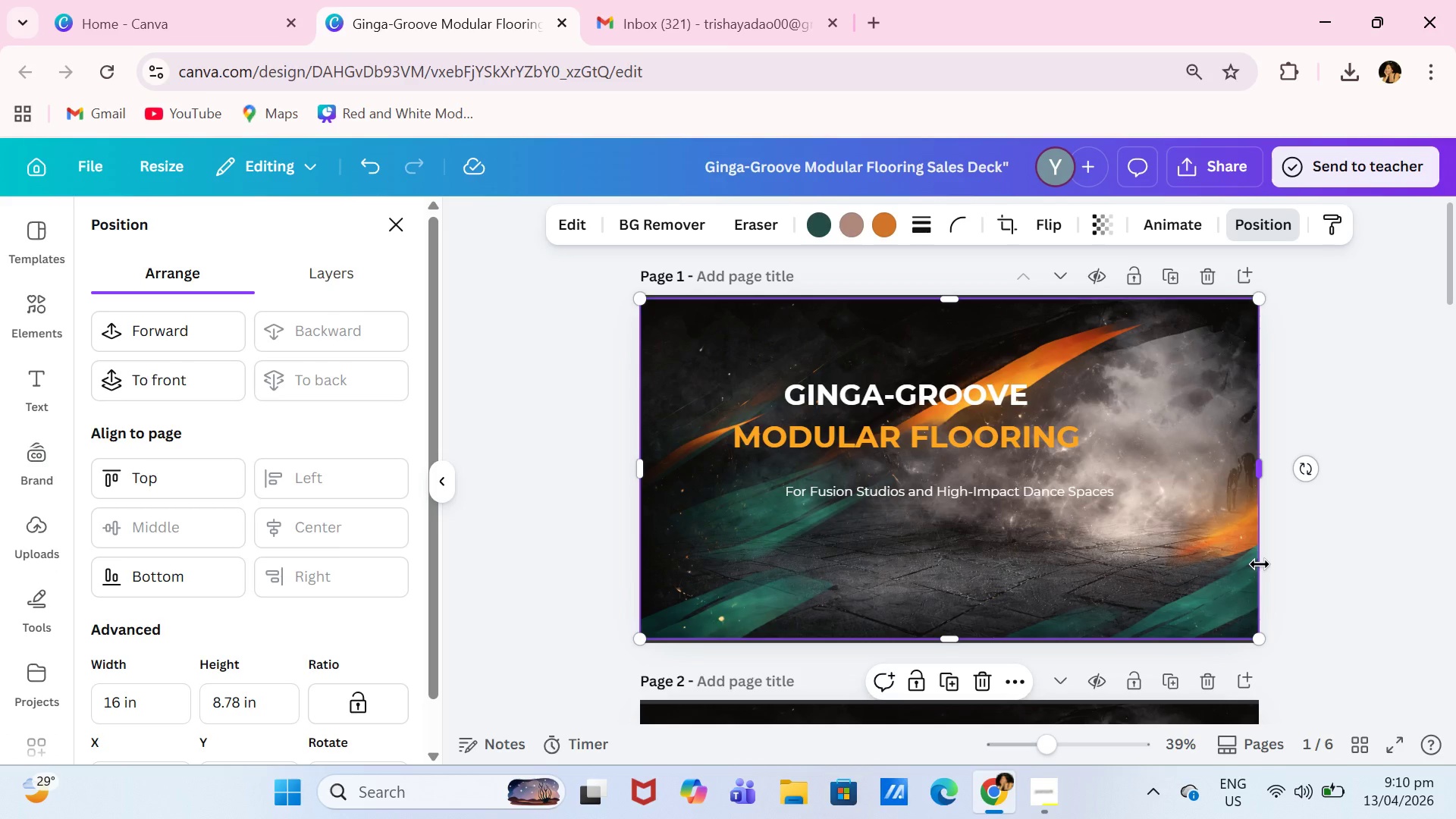 
scroll: coordinate [1168, 501], scroll_direction: up, amount: 1.0
 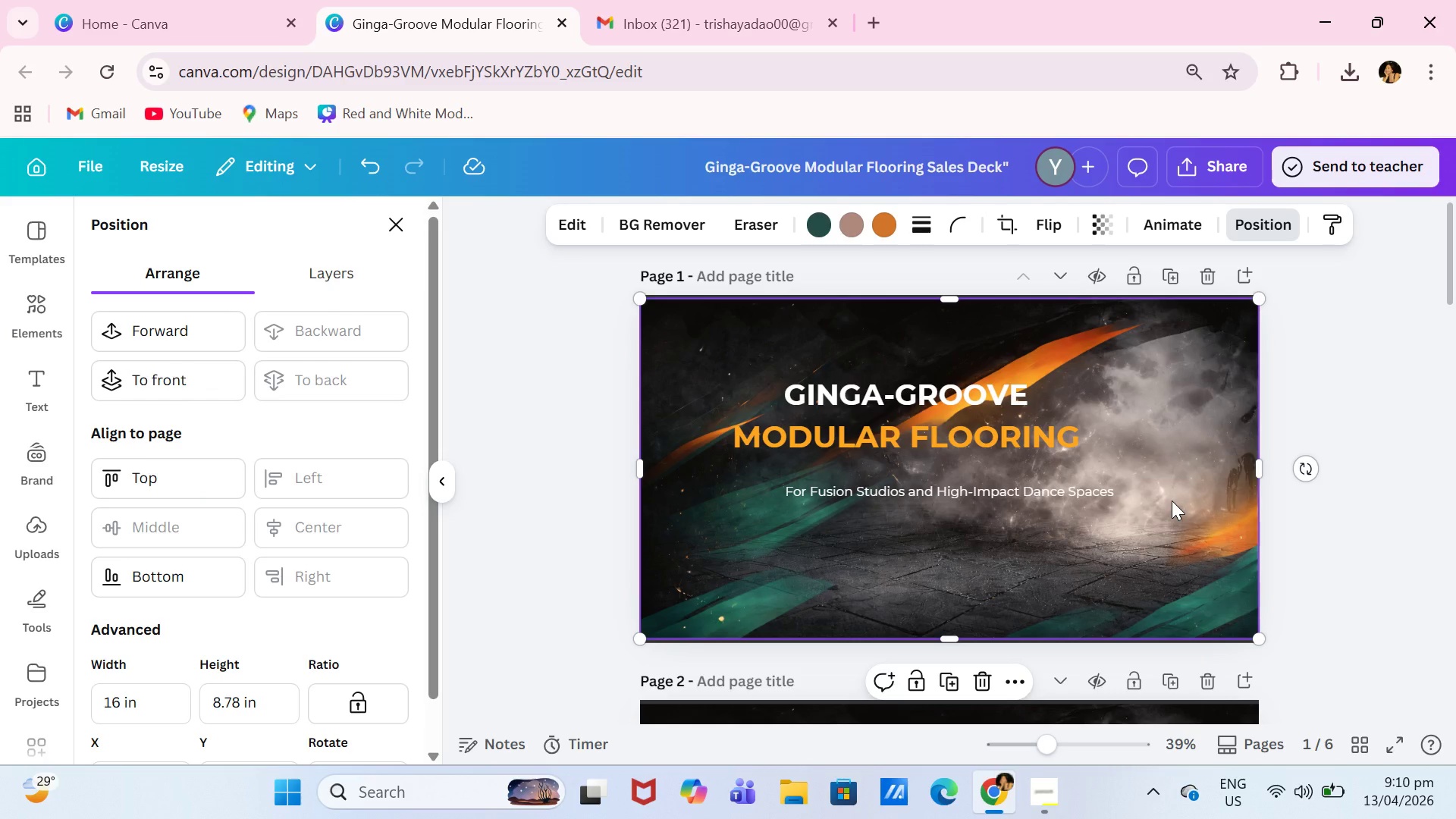 
scroll: coordinate [1068, 625], scroll_direction: down, amount: 5.0
 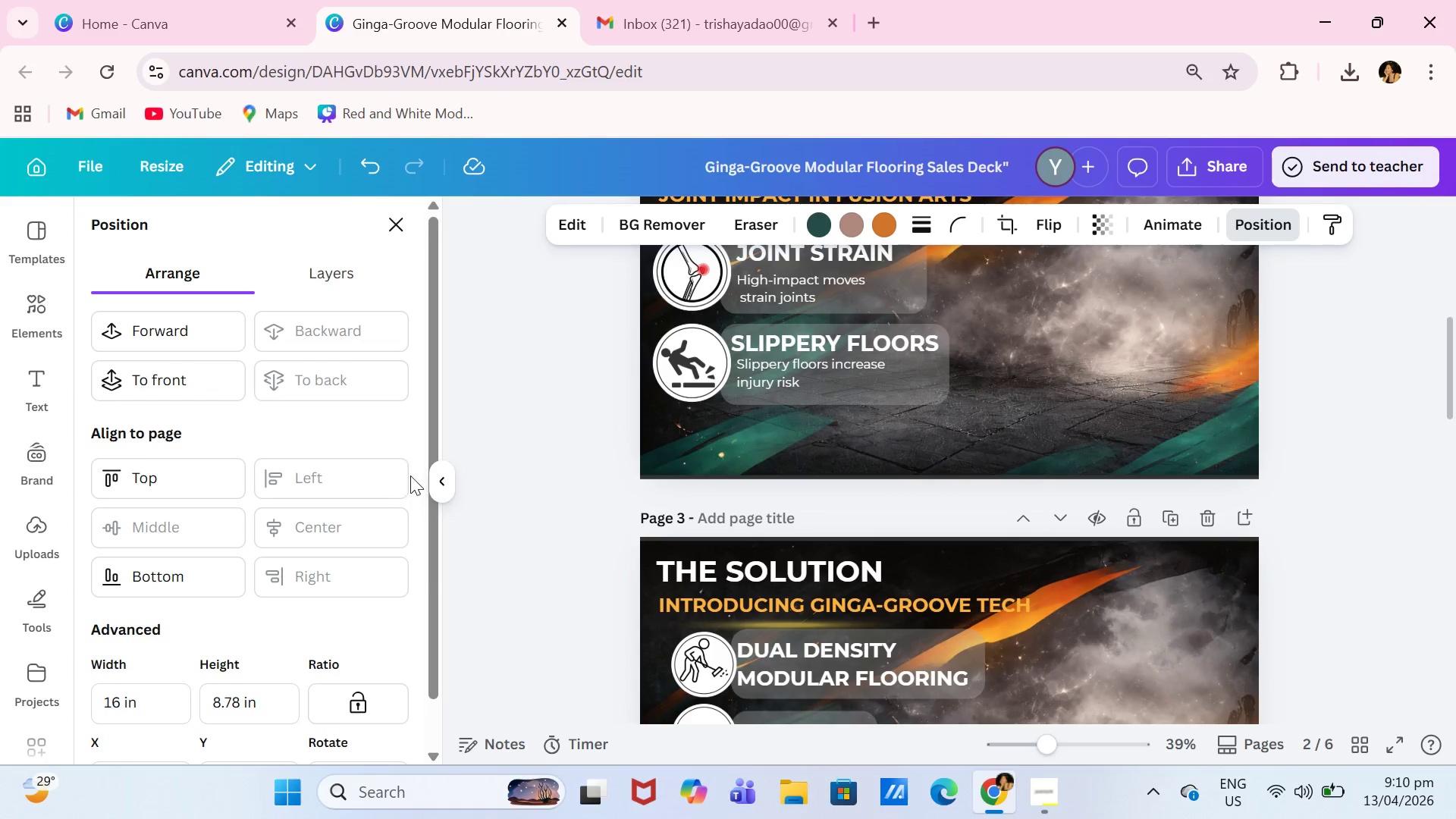 
left_click([437, 483])
 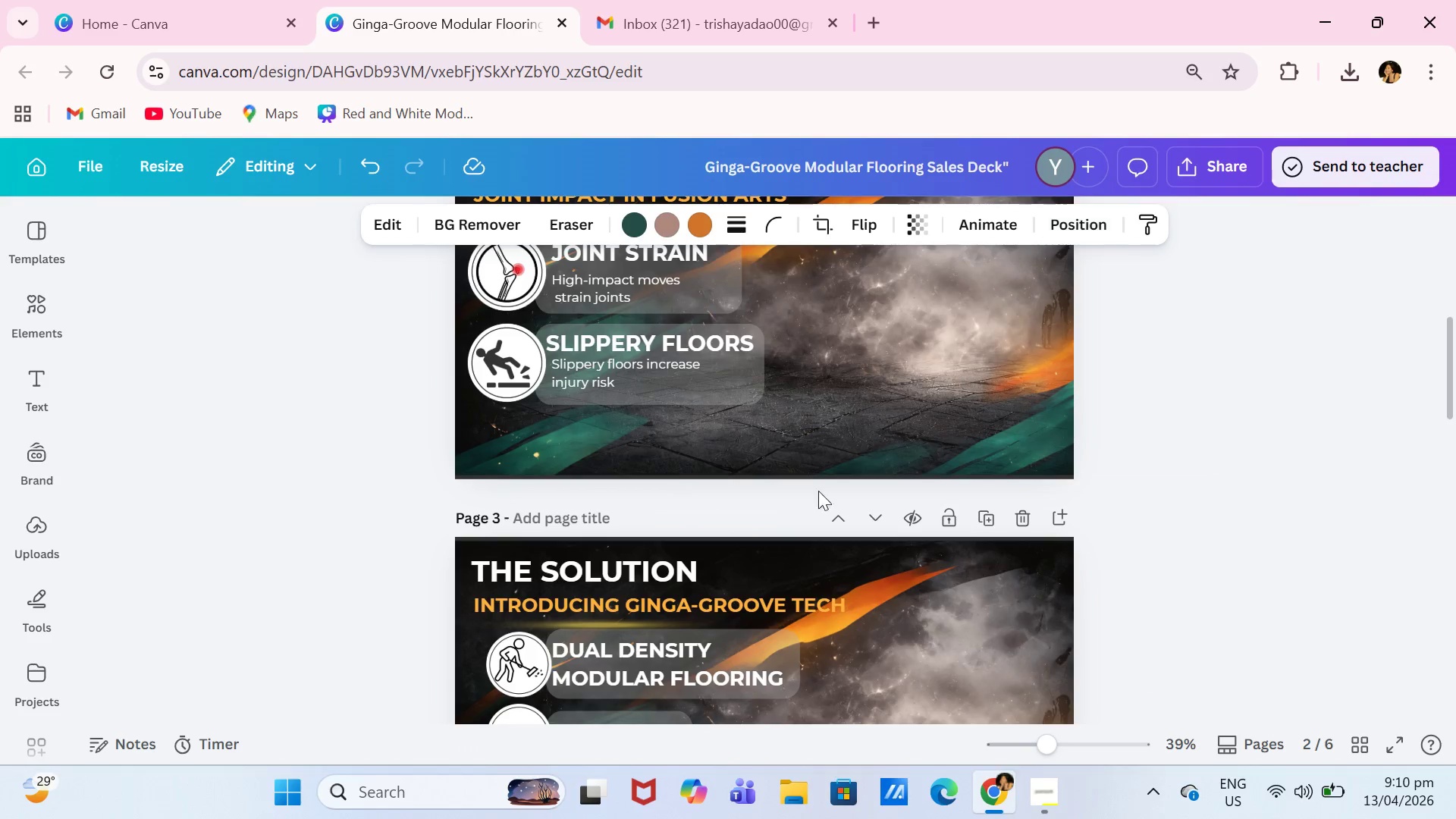 
scroll: coordinate [919, 479], scroll_direction: up, amount: 2.0
 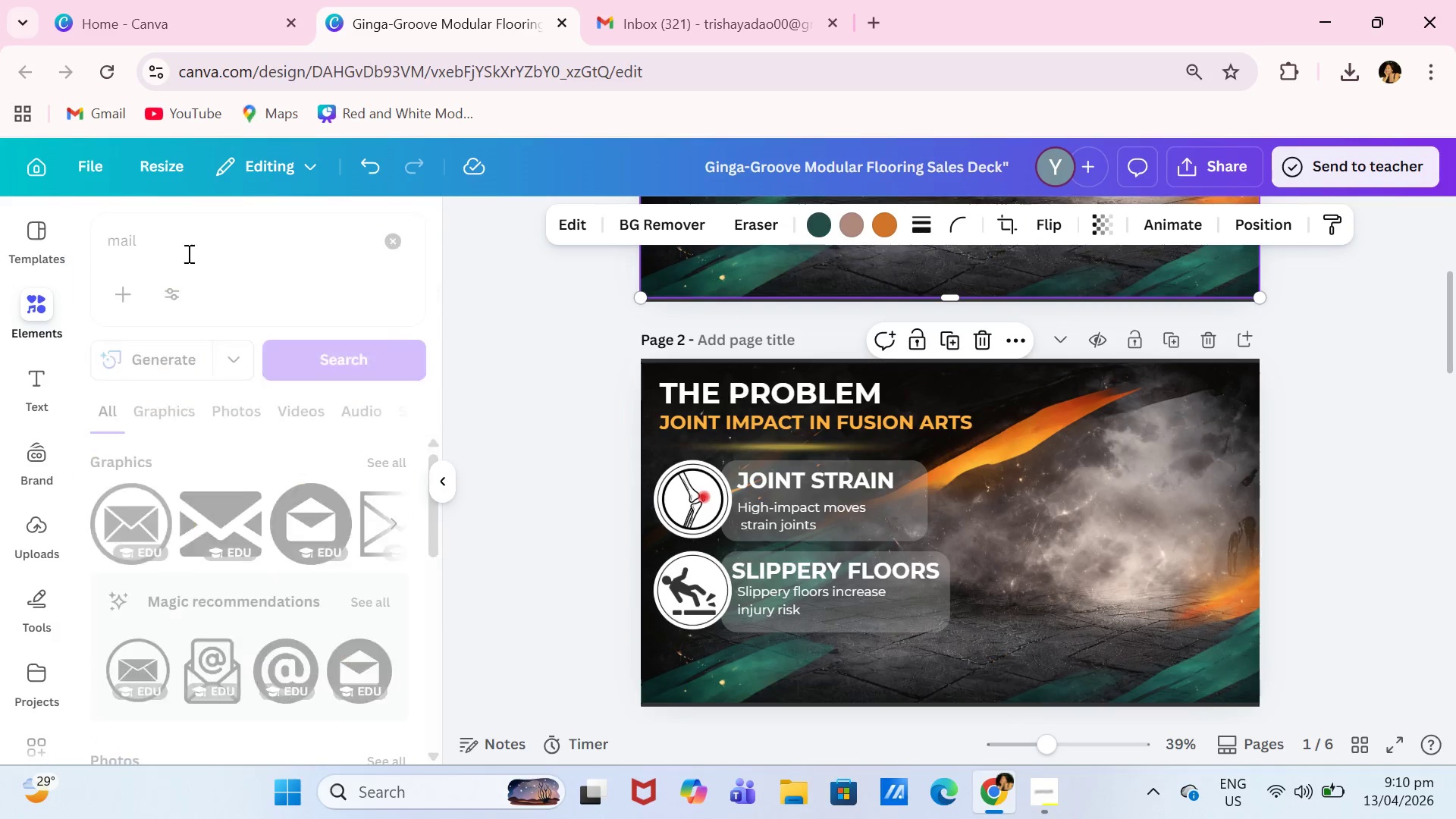 
left_click_drag(start_coordinate=[228, 252], to_coordinate=[54, 229])
 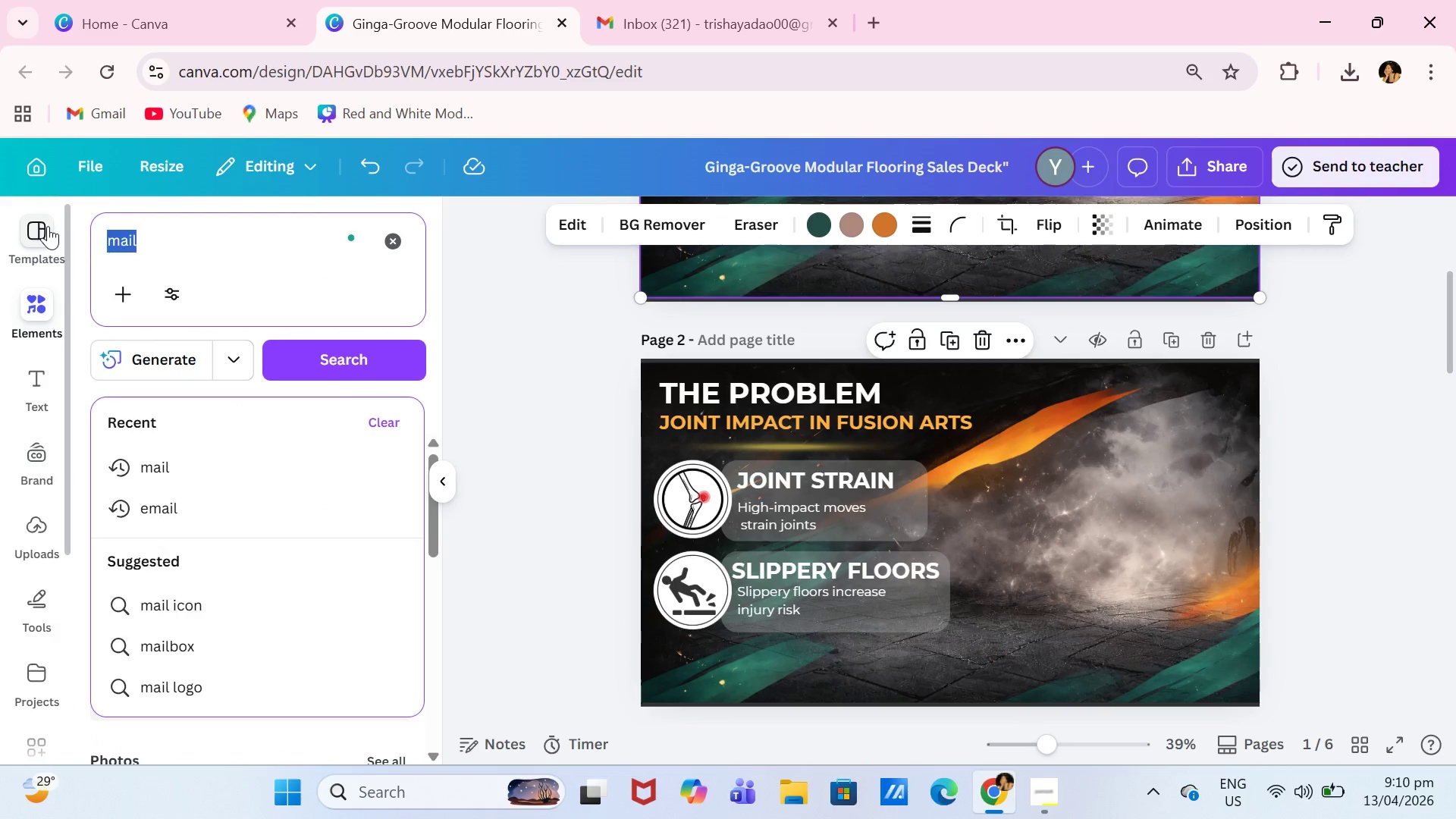 
type(martial arts)
 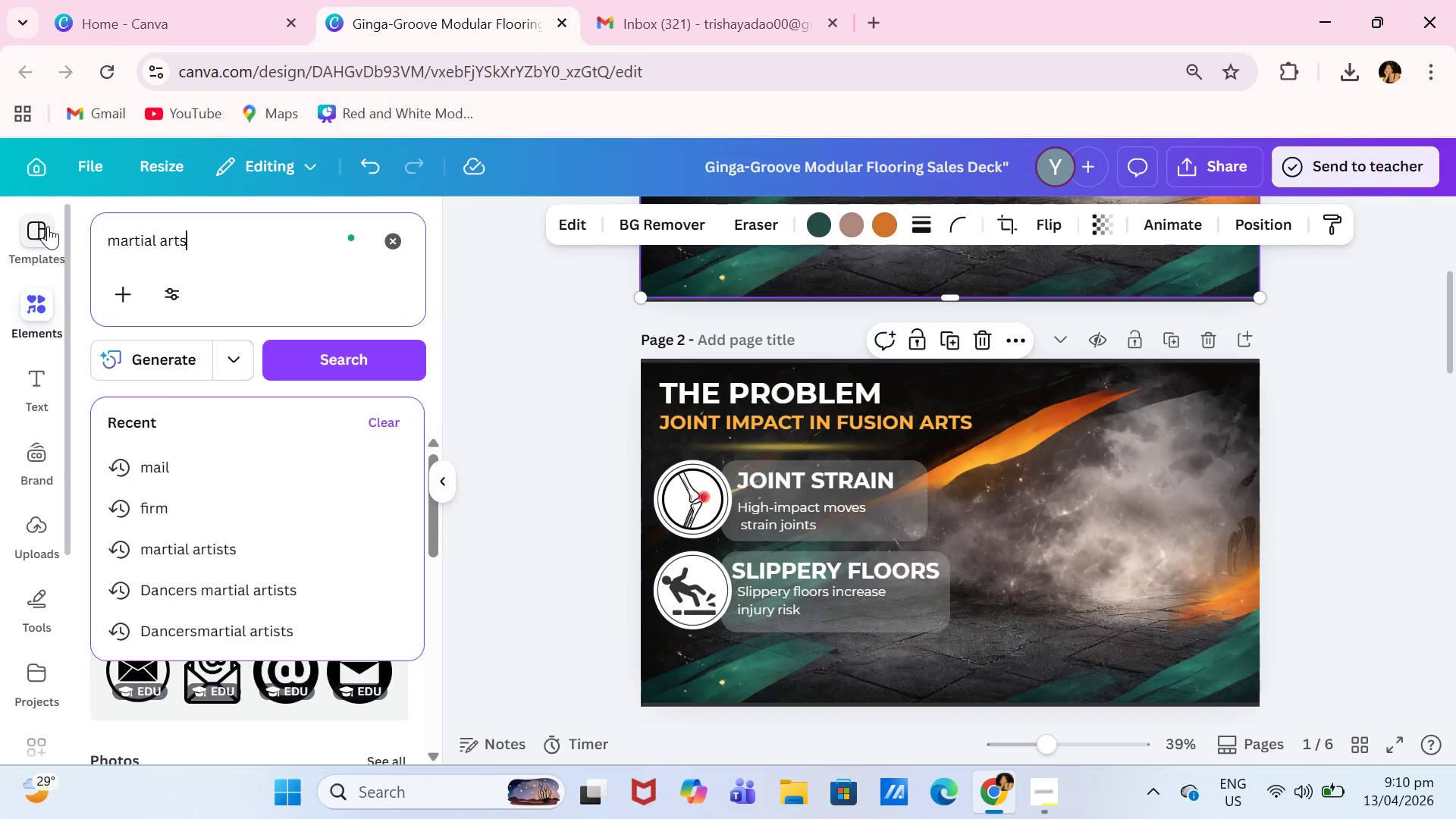 
key(Enter)
 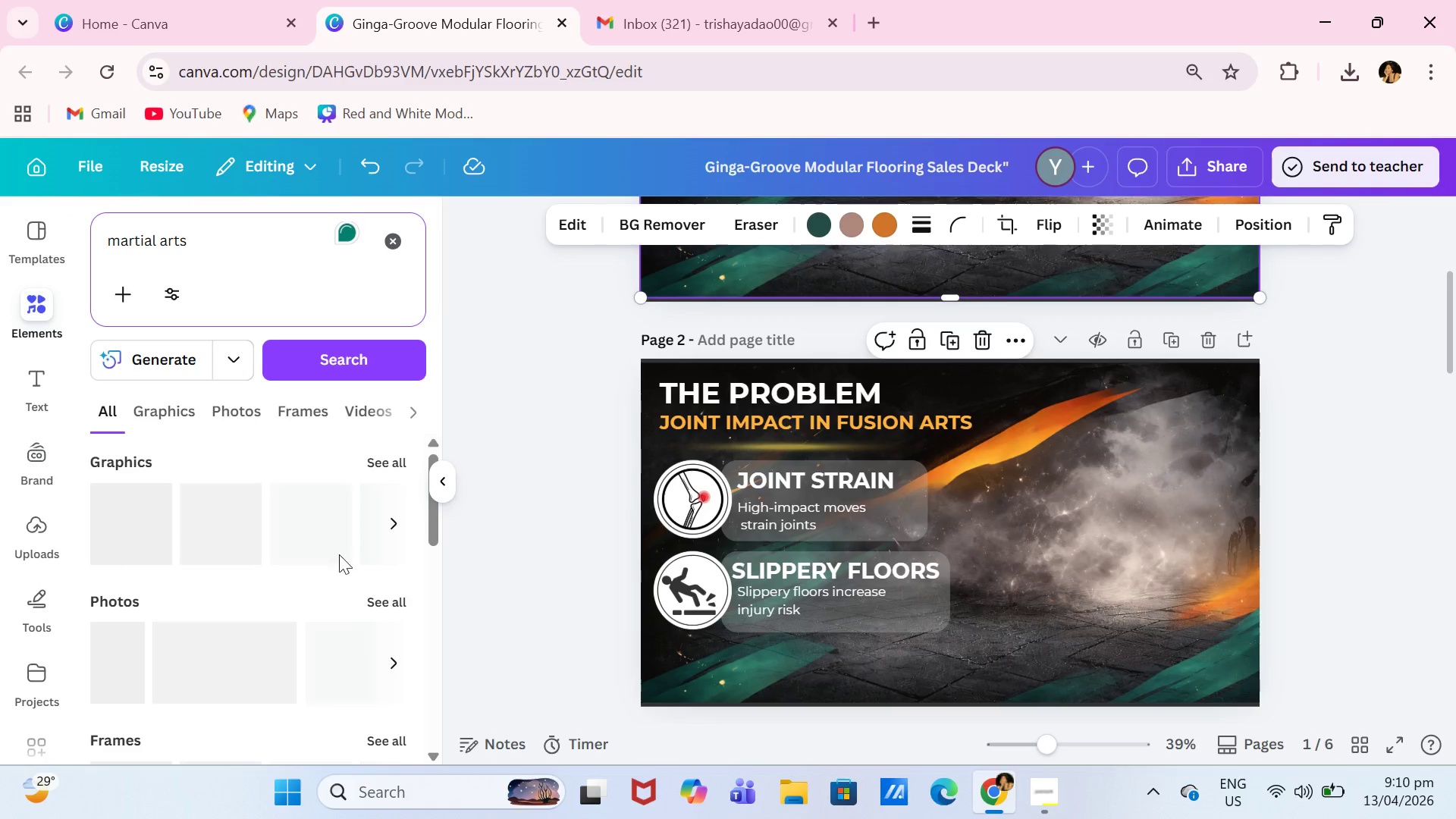 
left_click([185, 419])
 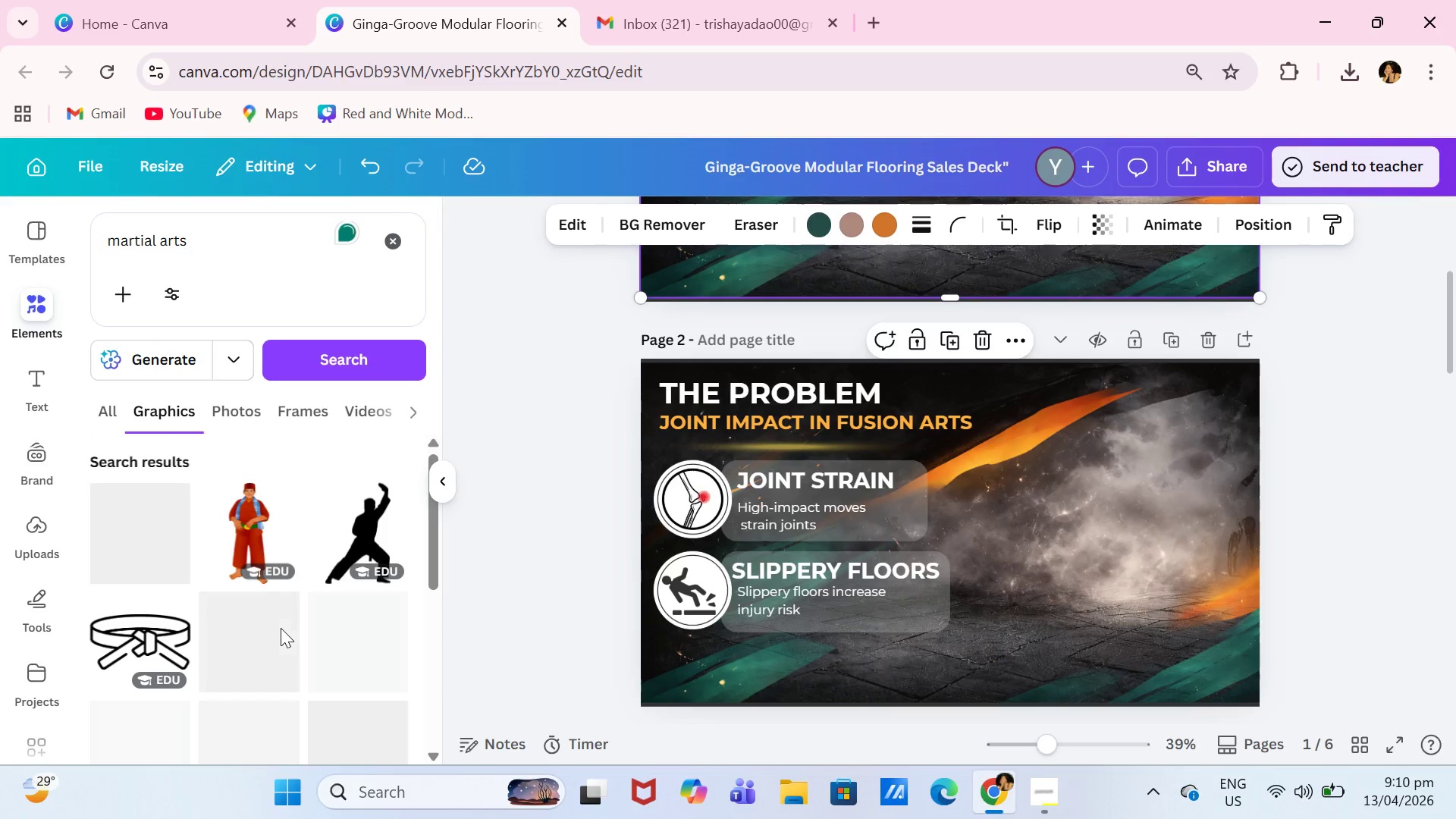 
left_click([249, 419])
 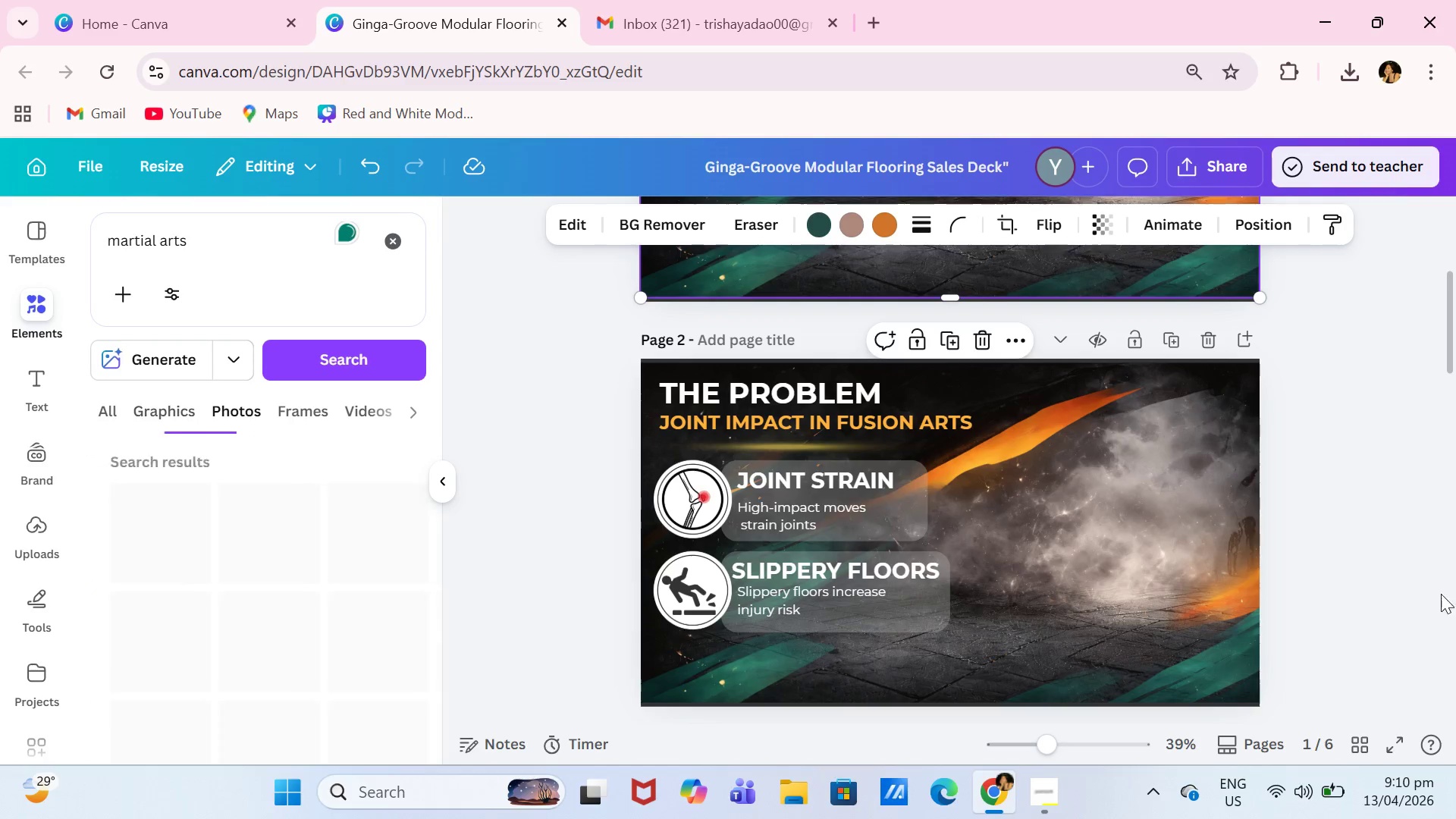 
scroll: coordinate [1455, 581], scroll_direction: up, amount: 5.0
 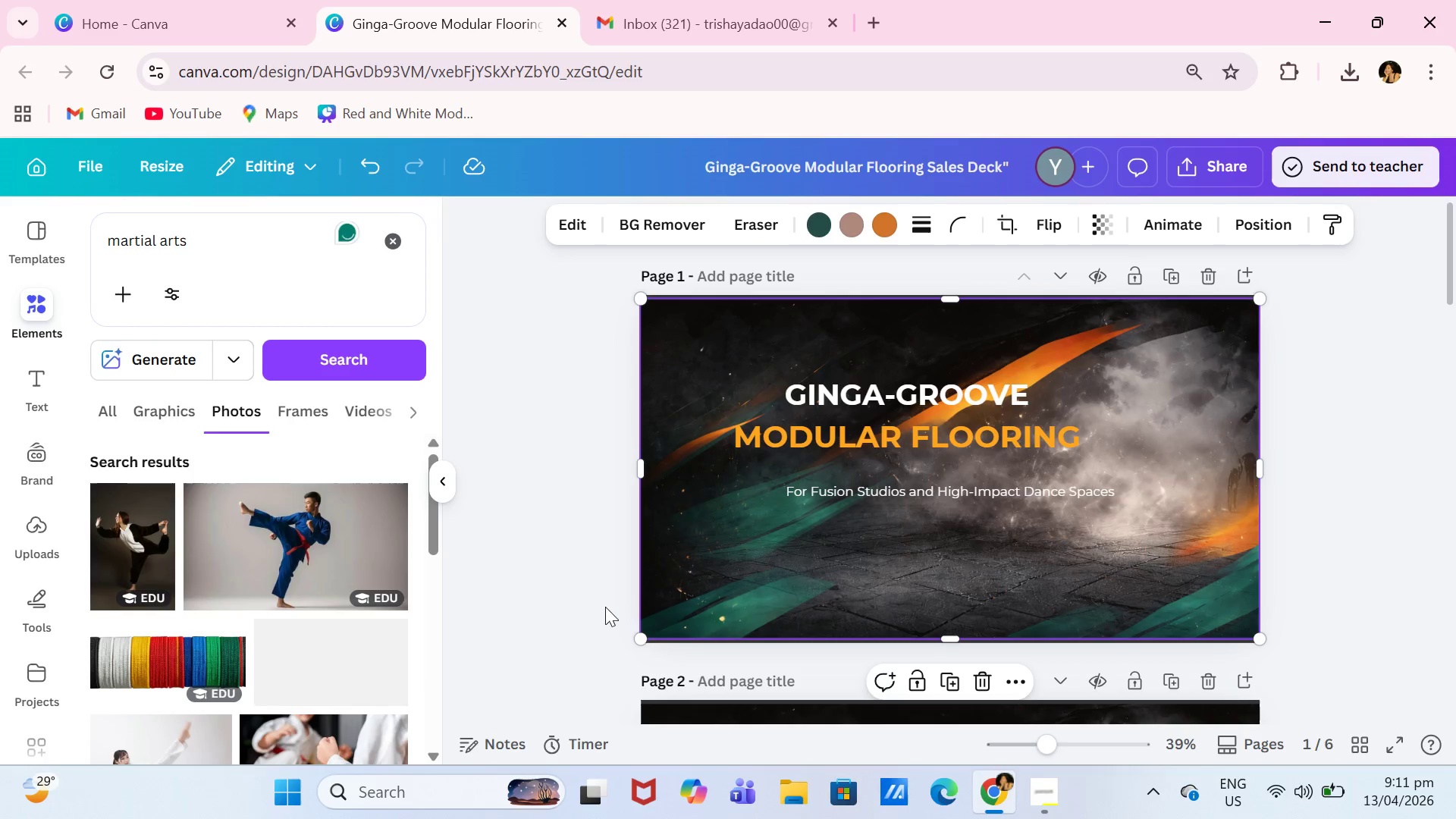 
scroll: coordinate [354, 636], scroll_direction: down, amount: 5.0
 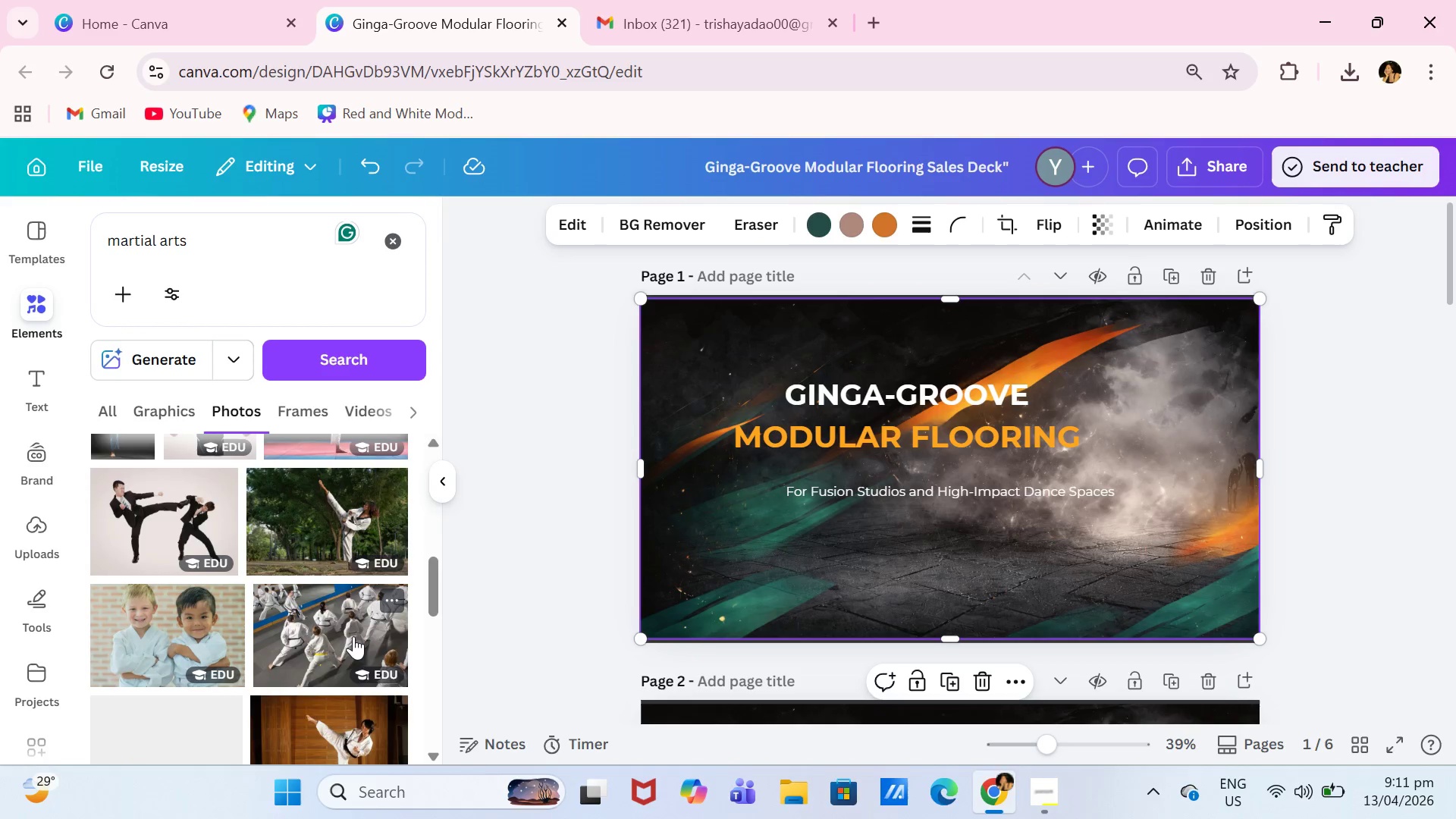 
left_click([332, 626])
 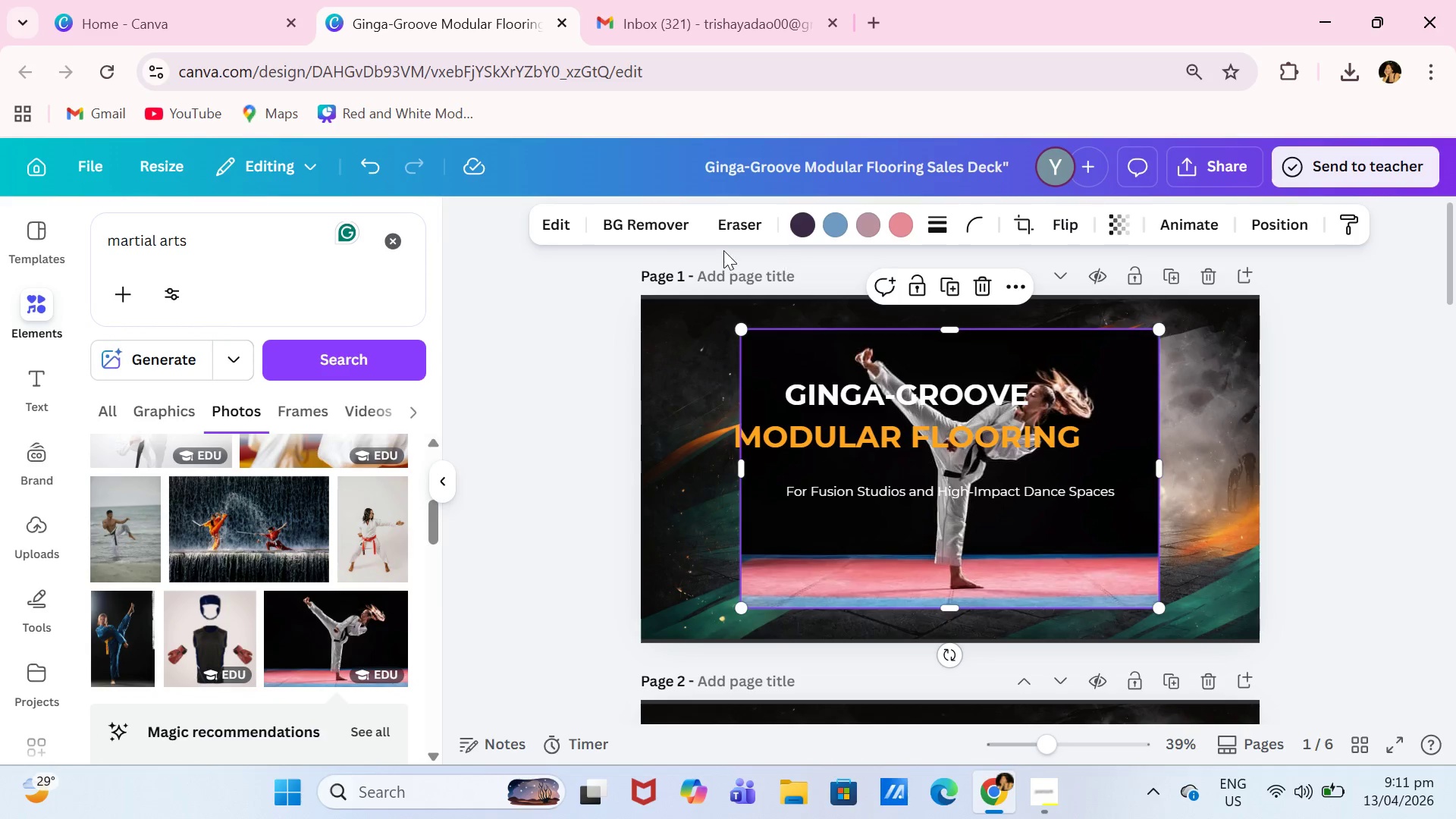 
scroll: coordinate [353, 636], scroll_direction: up, amount: 2.0
 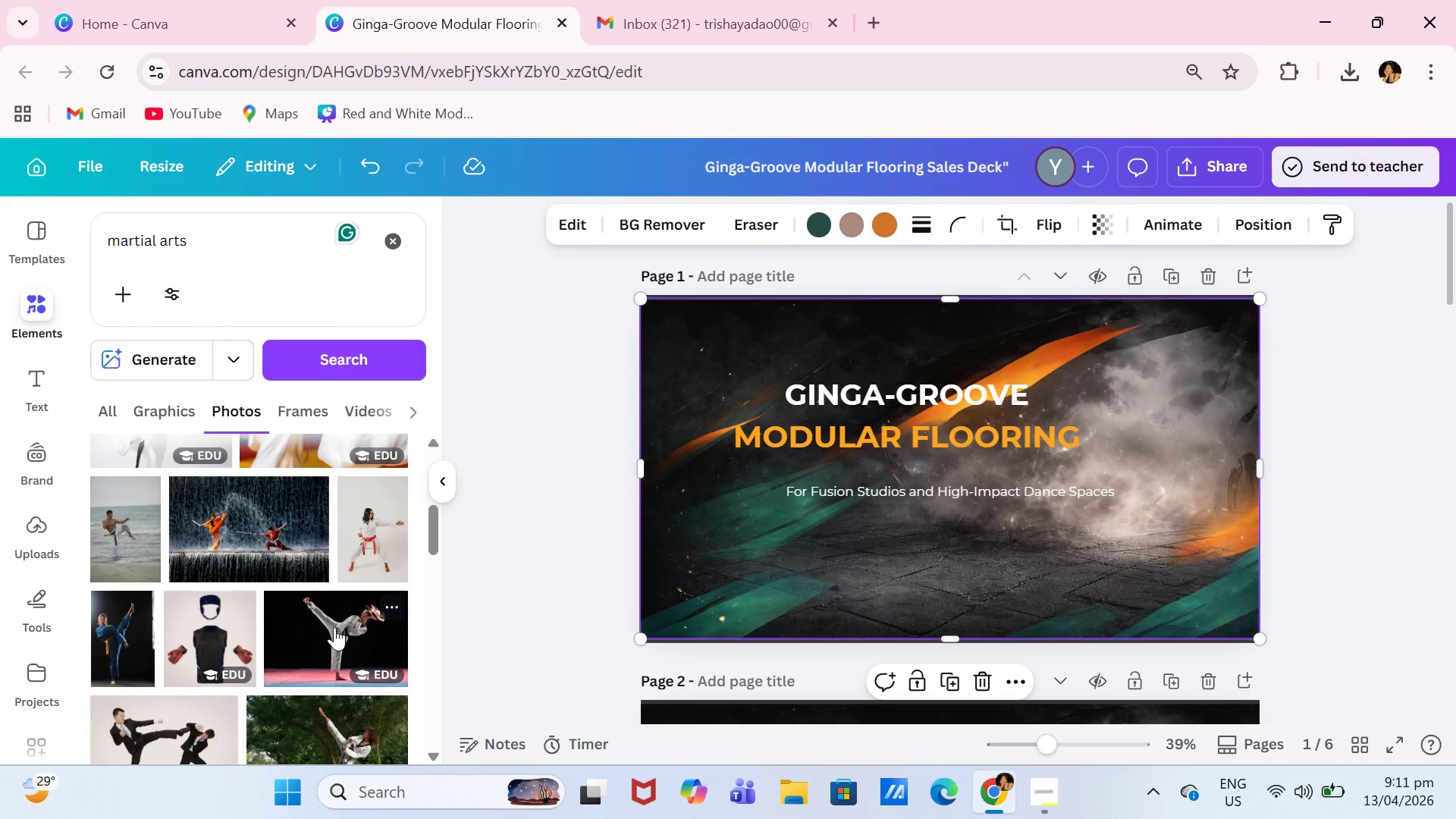 
left_click([620, 229])
 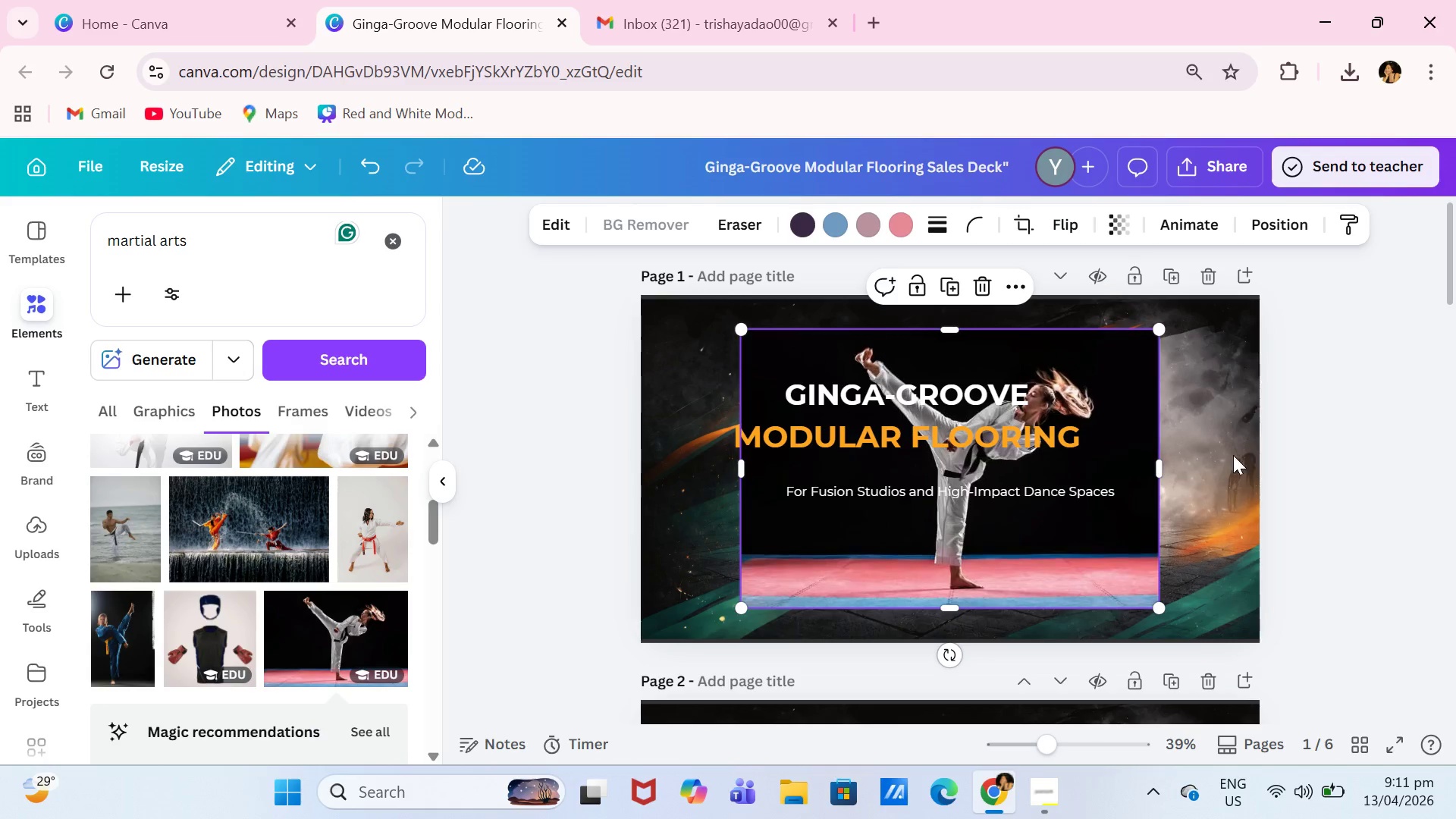 
scroll: coordinate [1310, 485], scroll_direction: down, amount: 1.0
 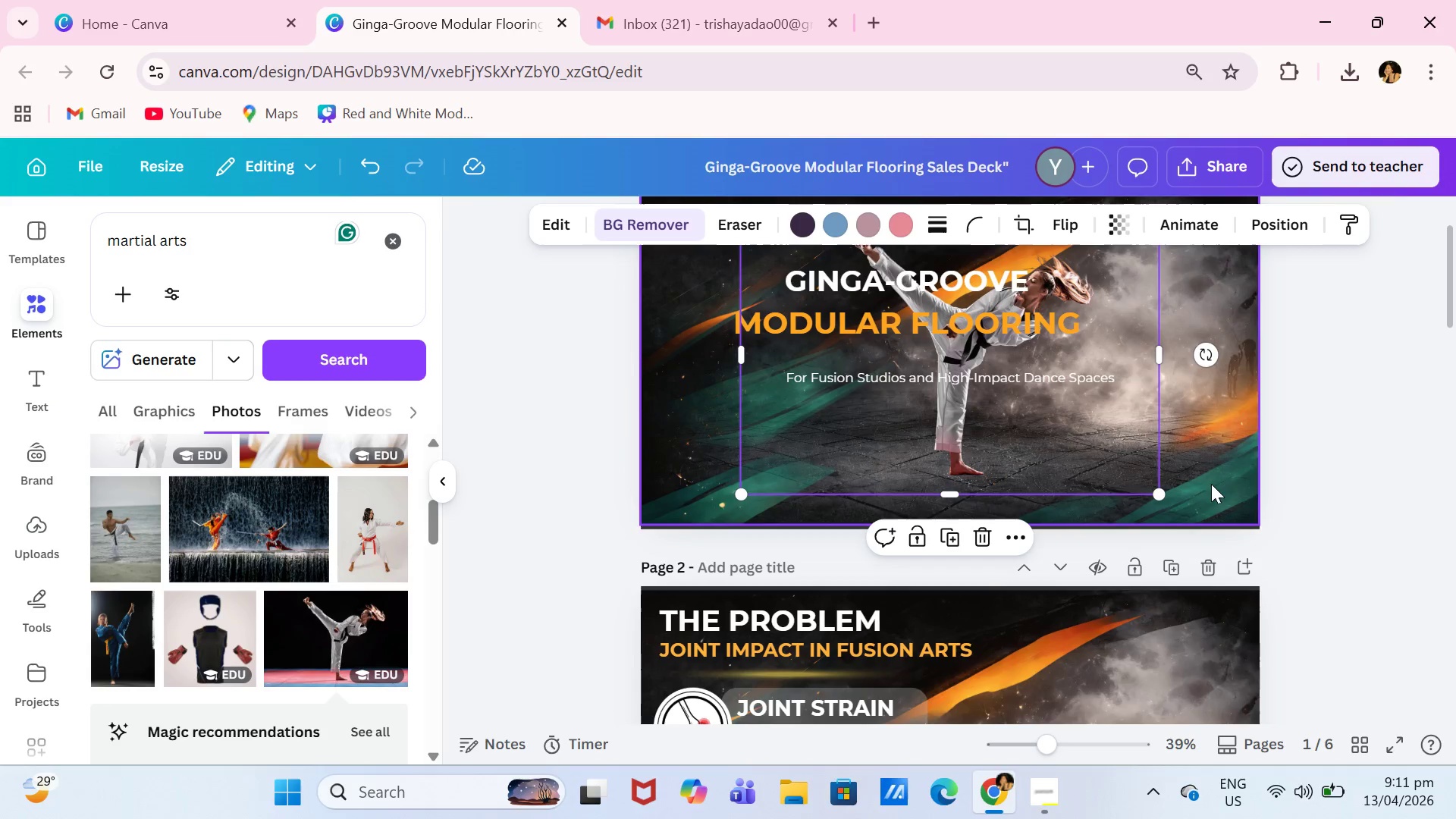 
left_click_drag(start_coordinate=[1074, 444], to_coordinate=[1193, 804])
 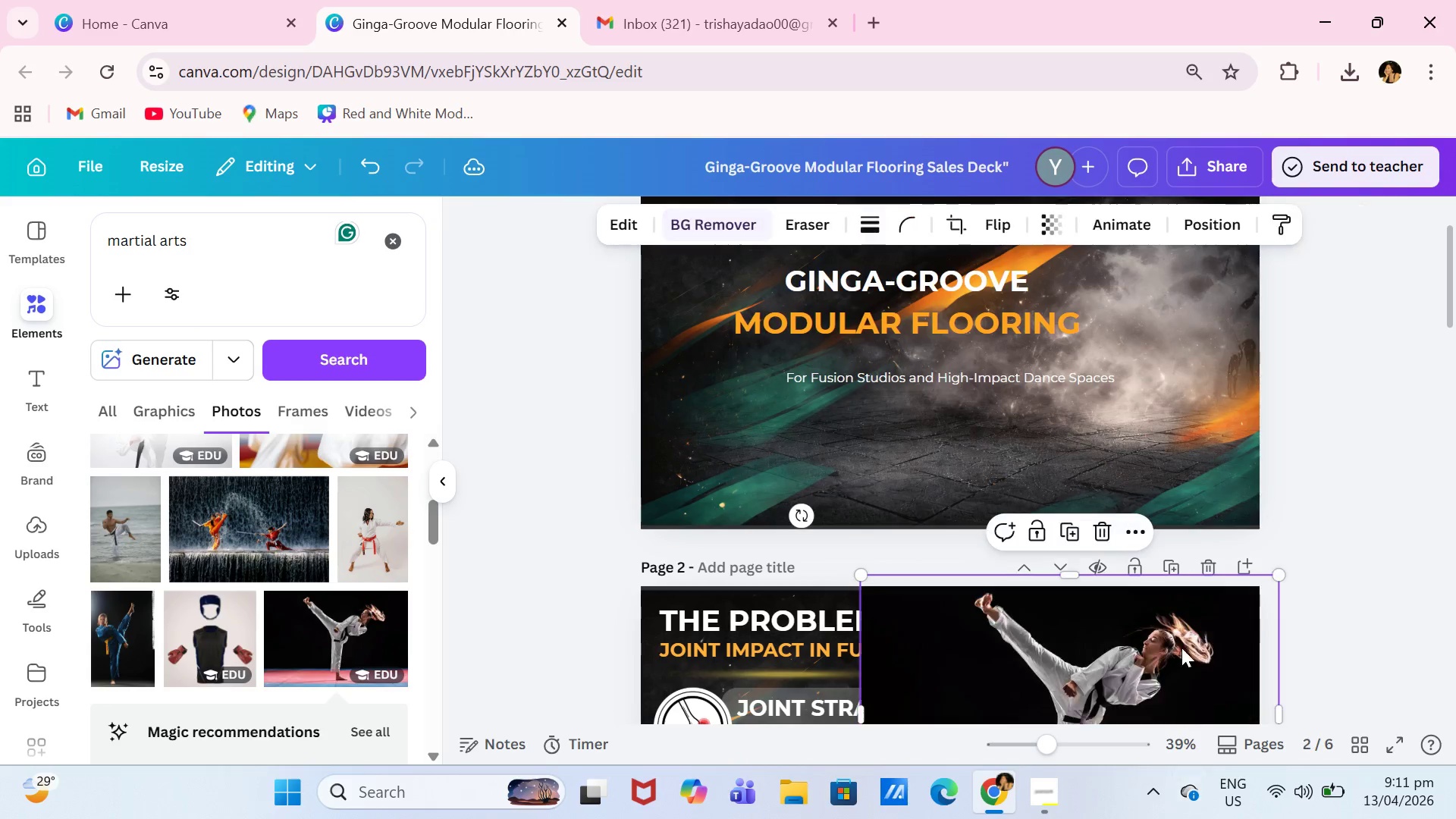 
left_click_drag(start_coordinate=[1086, 345], to_coordinate=[1071, 804])
 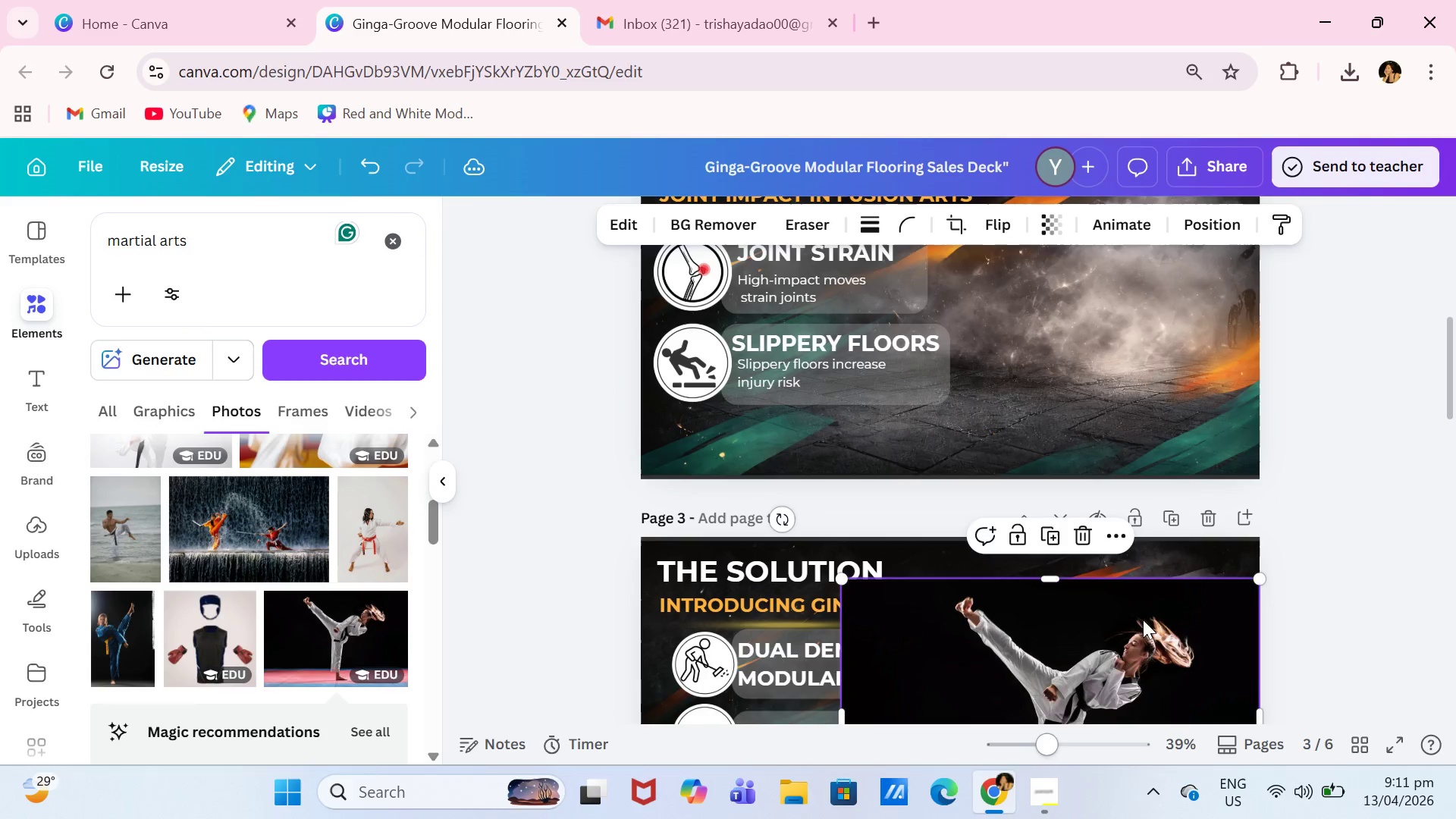 
scroll: coordinate [1156, 435], scroll_direction: down, amount: 16.0
 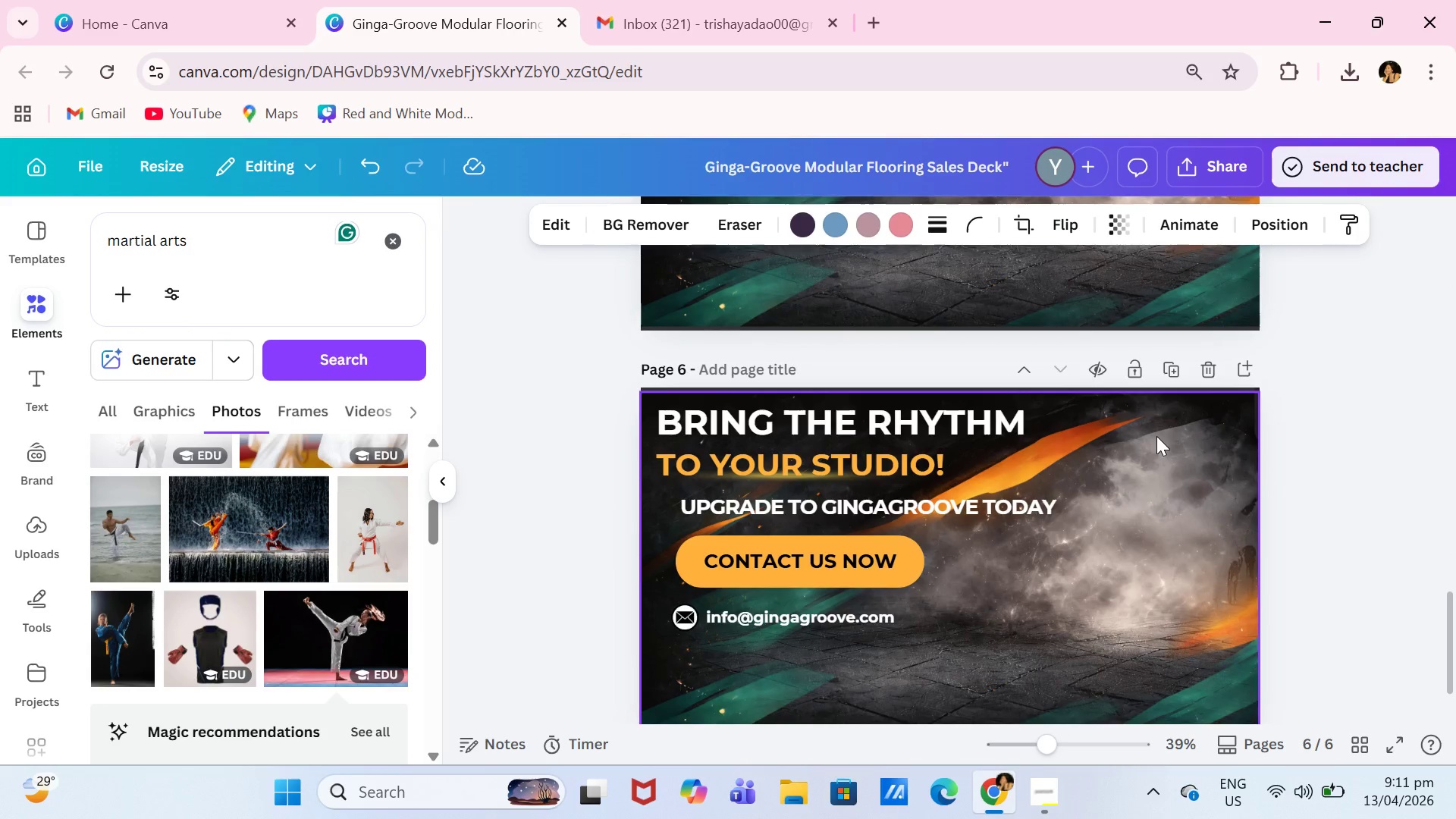 
scroll: coordinate [1156, 437], scroll_direction: up, amount: 7.0
 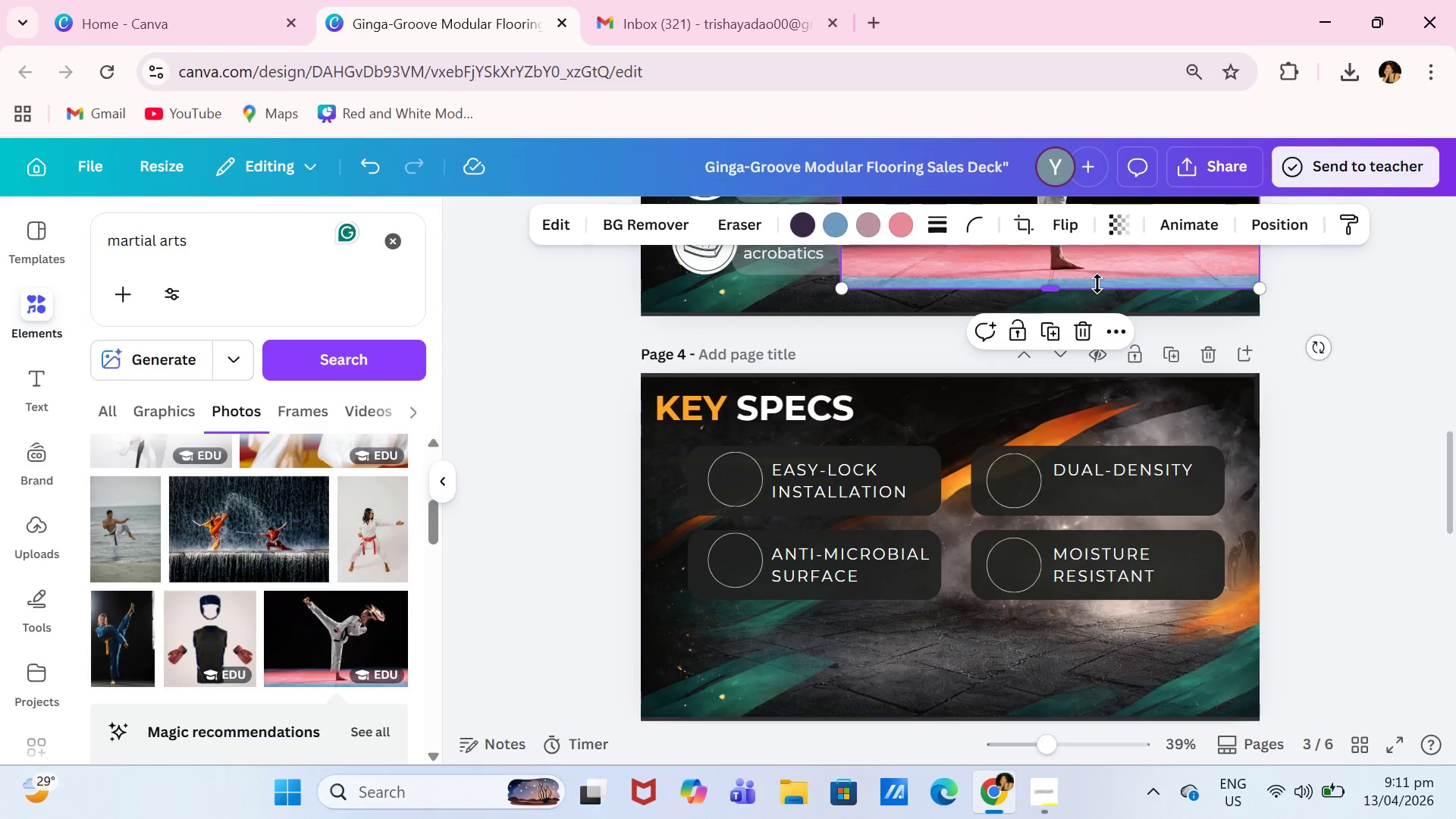 
key(Backspace)
 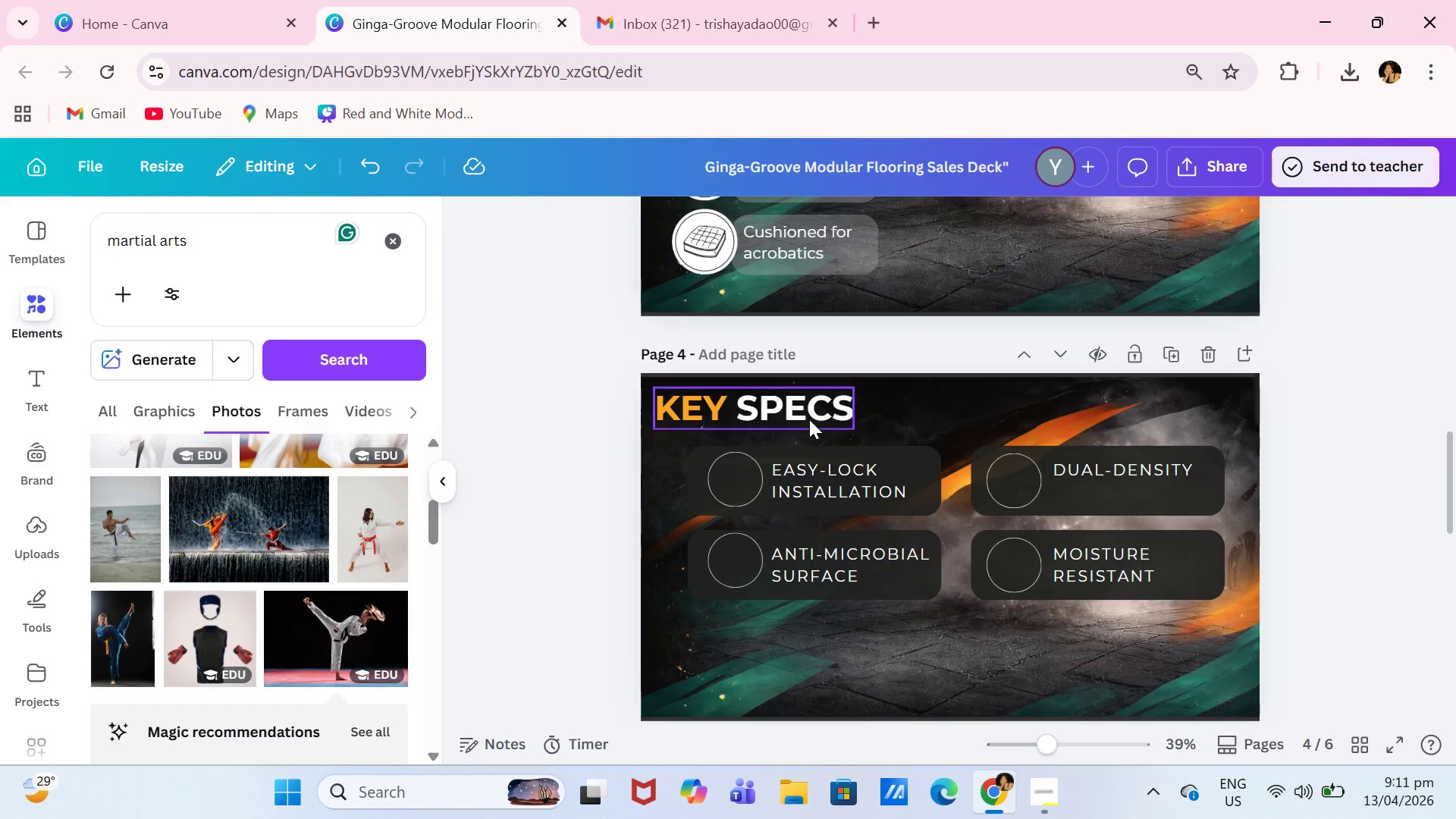 
scroll: coordinate [304, 588], scroll_direction: down, amount: 5.0
 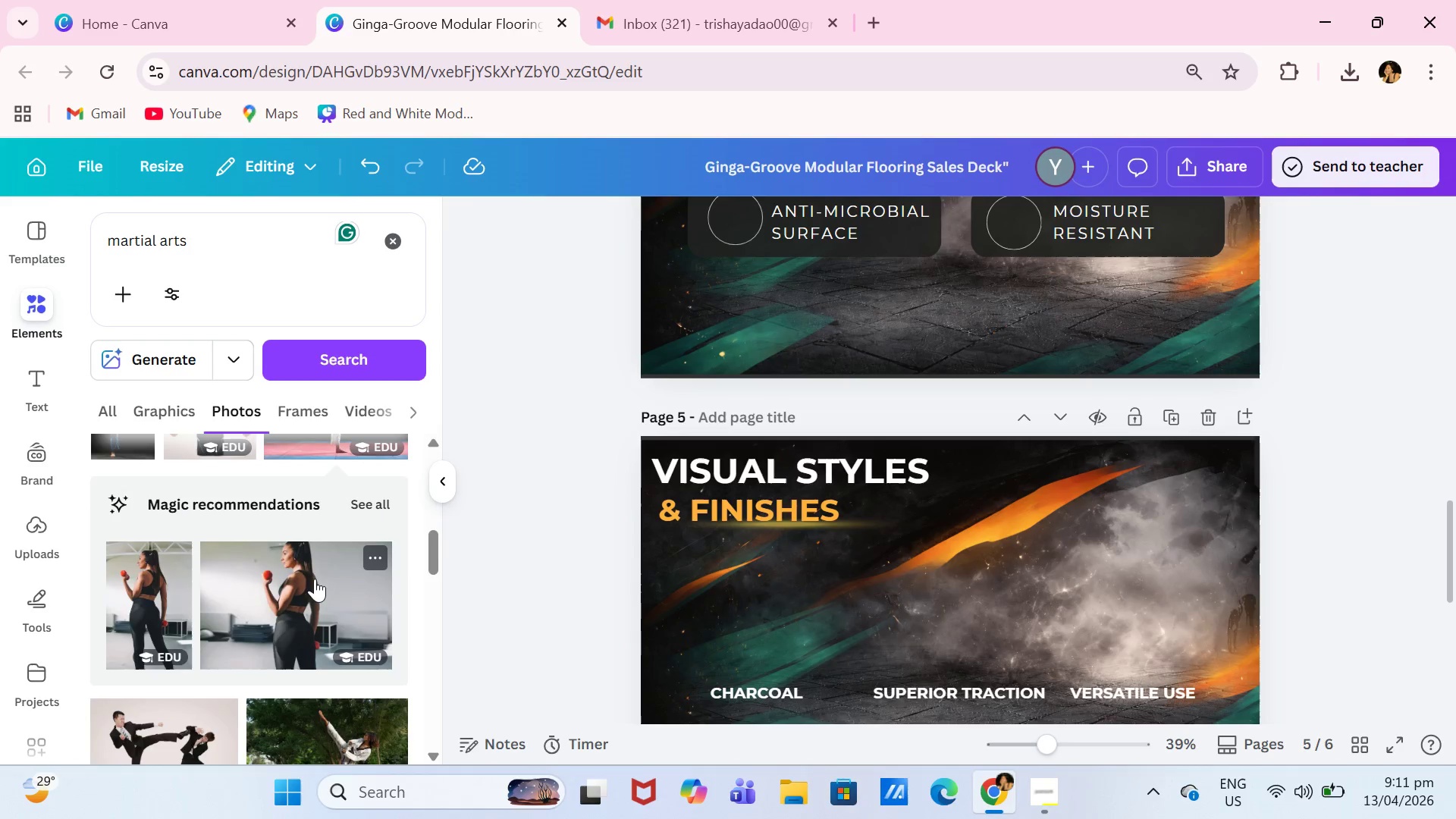 
scroll: coordinate [315, 578], scroll_direction: up, amount: 1.0
 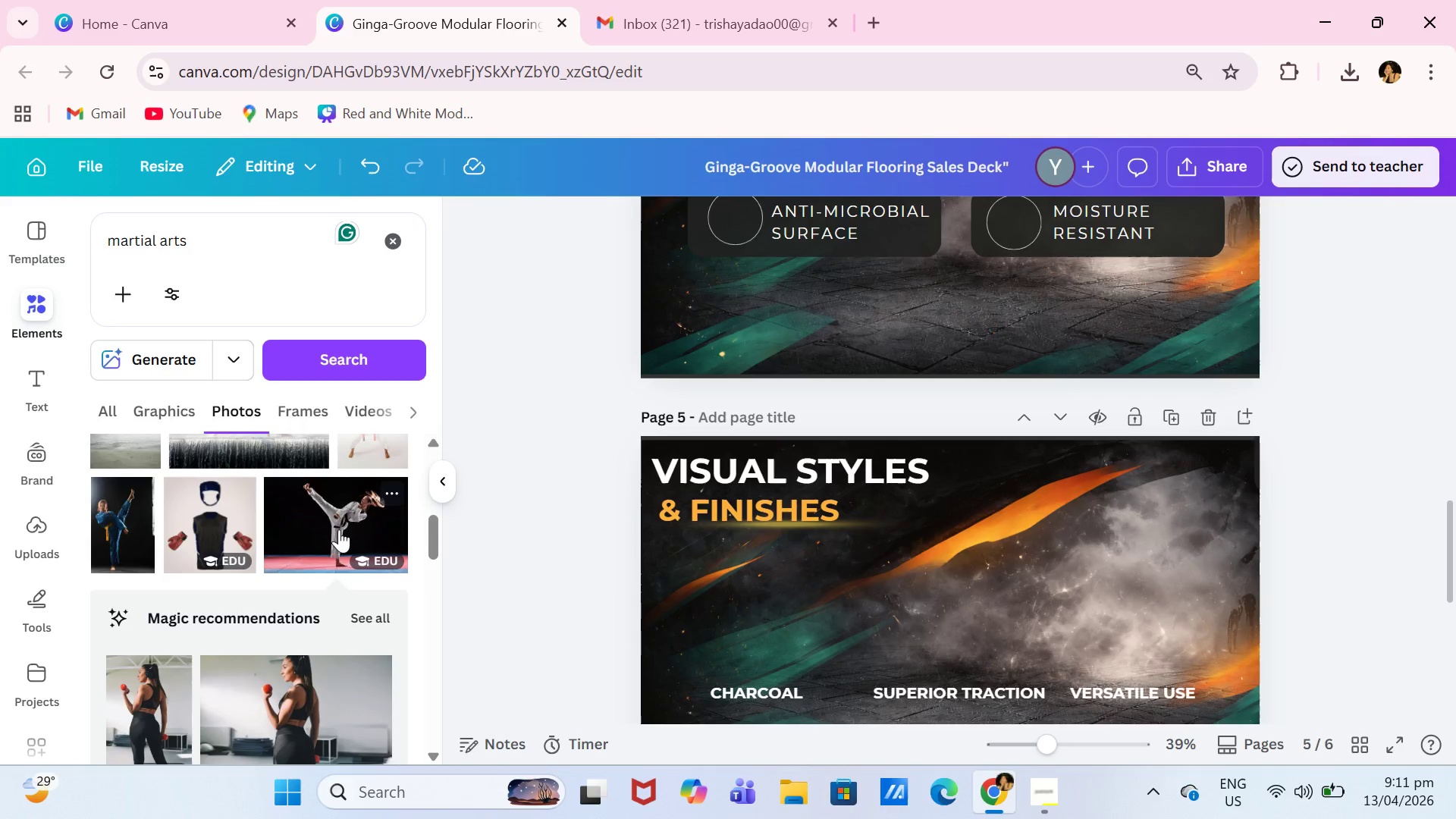 
scroll: coordinate [934, 521], scroll_direction: down, amount: 5.0
 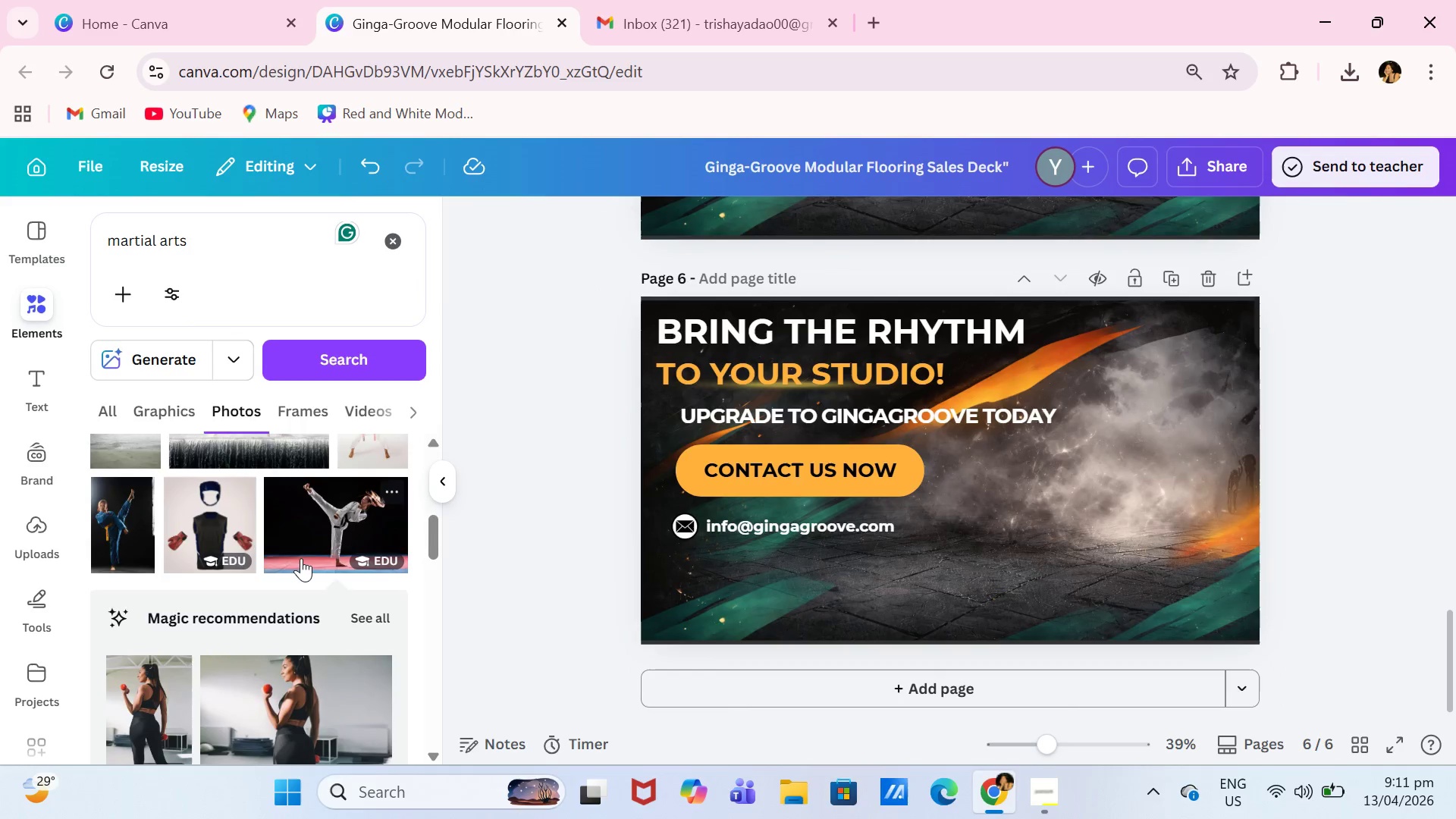 
left_click([338, 538])
 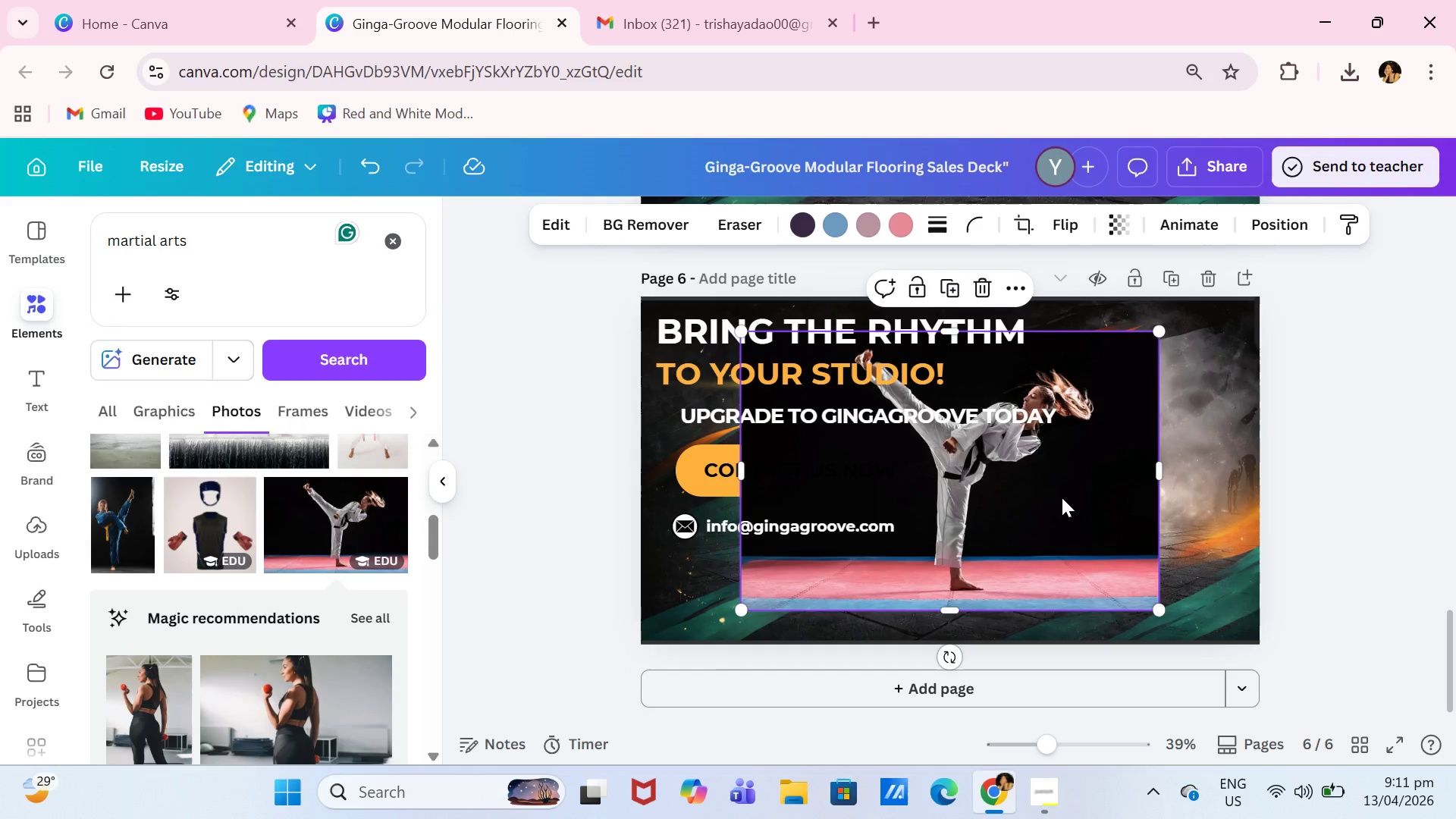 
left_click_drag(start_coordinate=[1061, 498], to_coordinate=[1125, 500])
 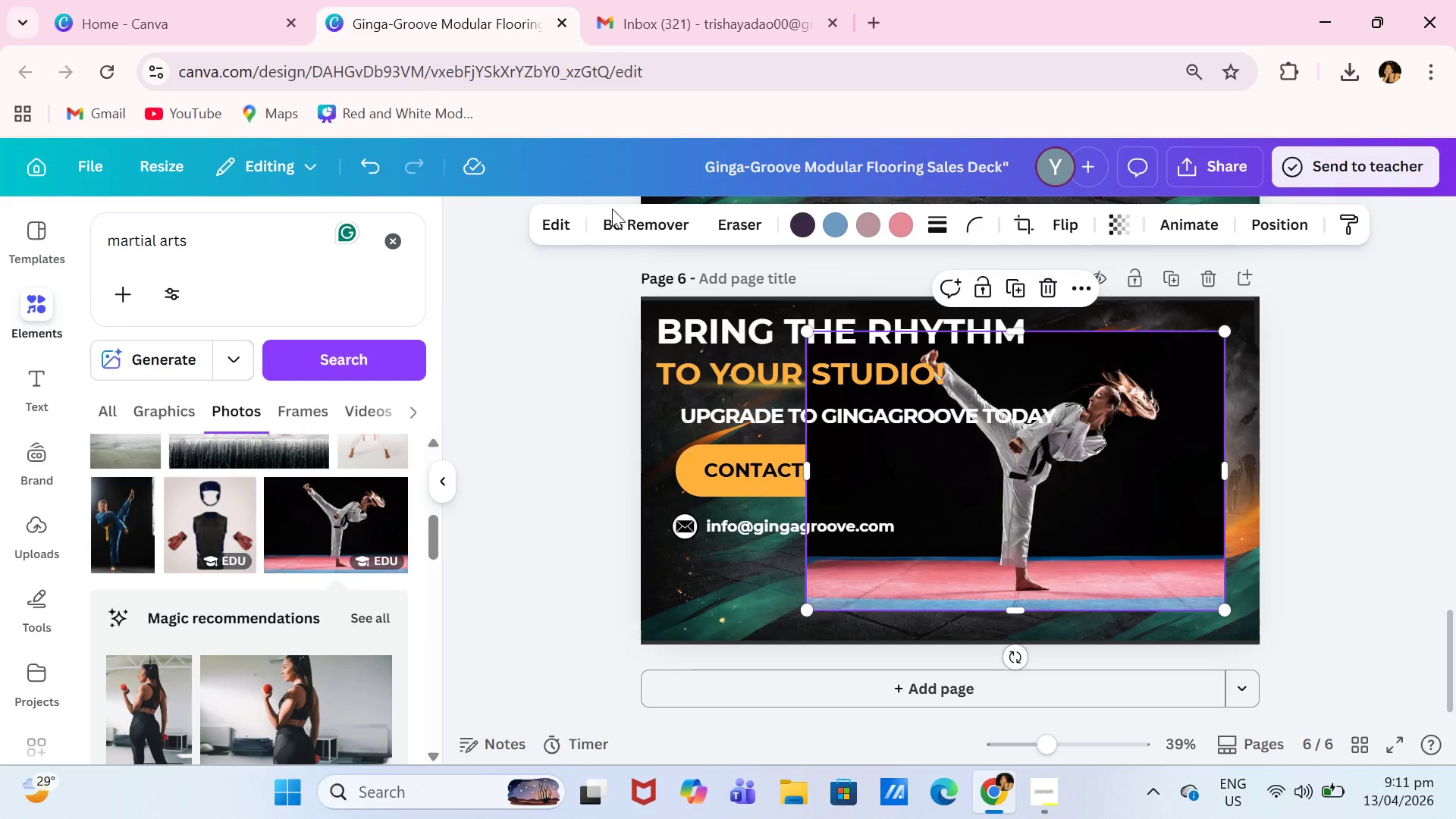 
left_click([621, 218])
 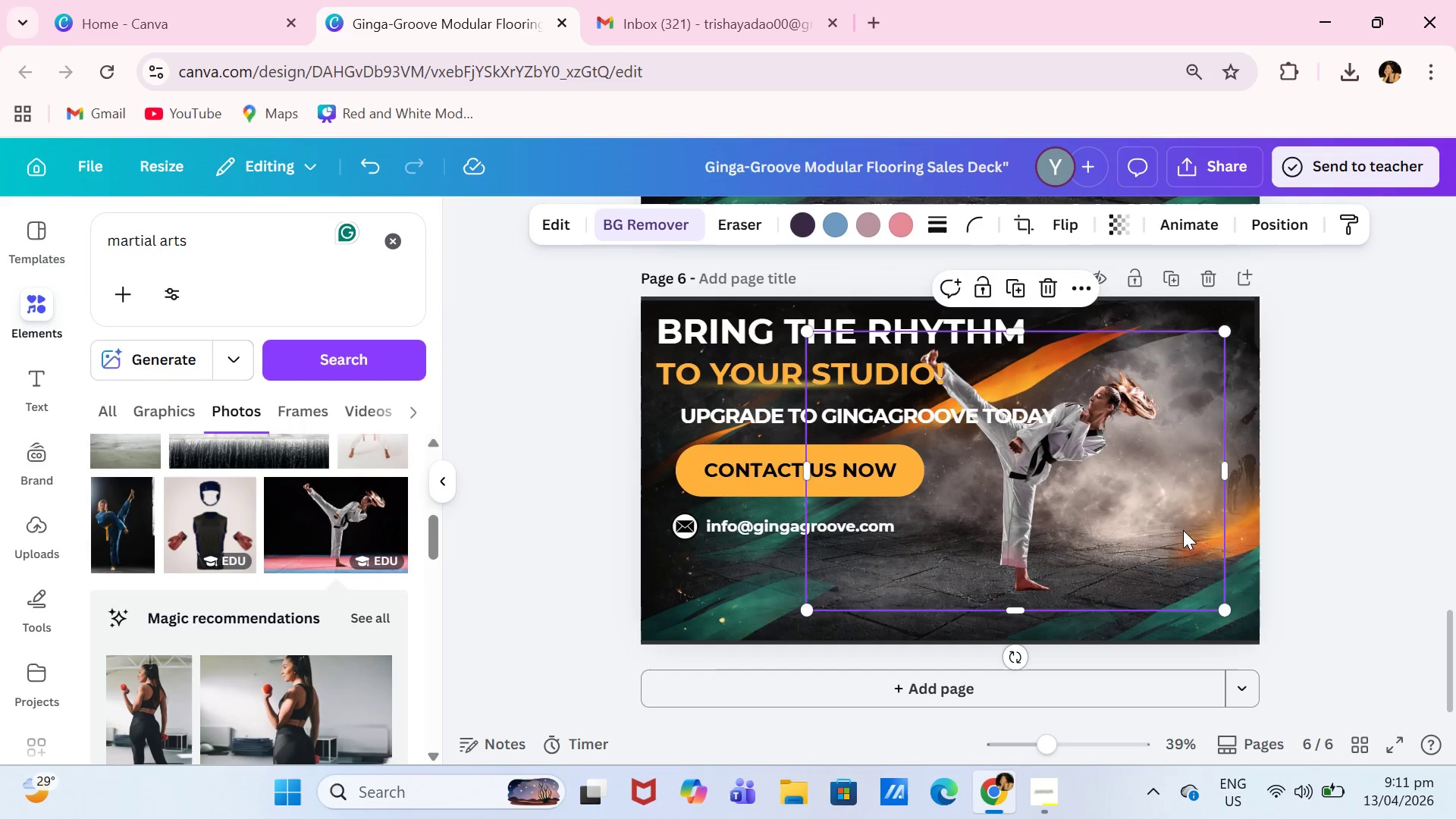 
left_click_drag(start_coordinate=[1063, 475], to_coordinate=[1128, 485])
 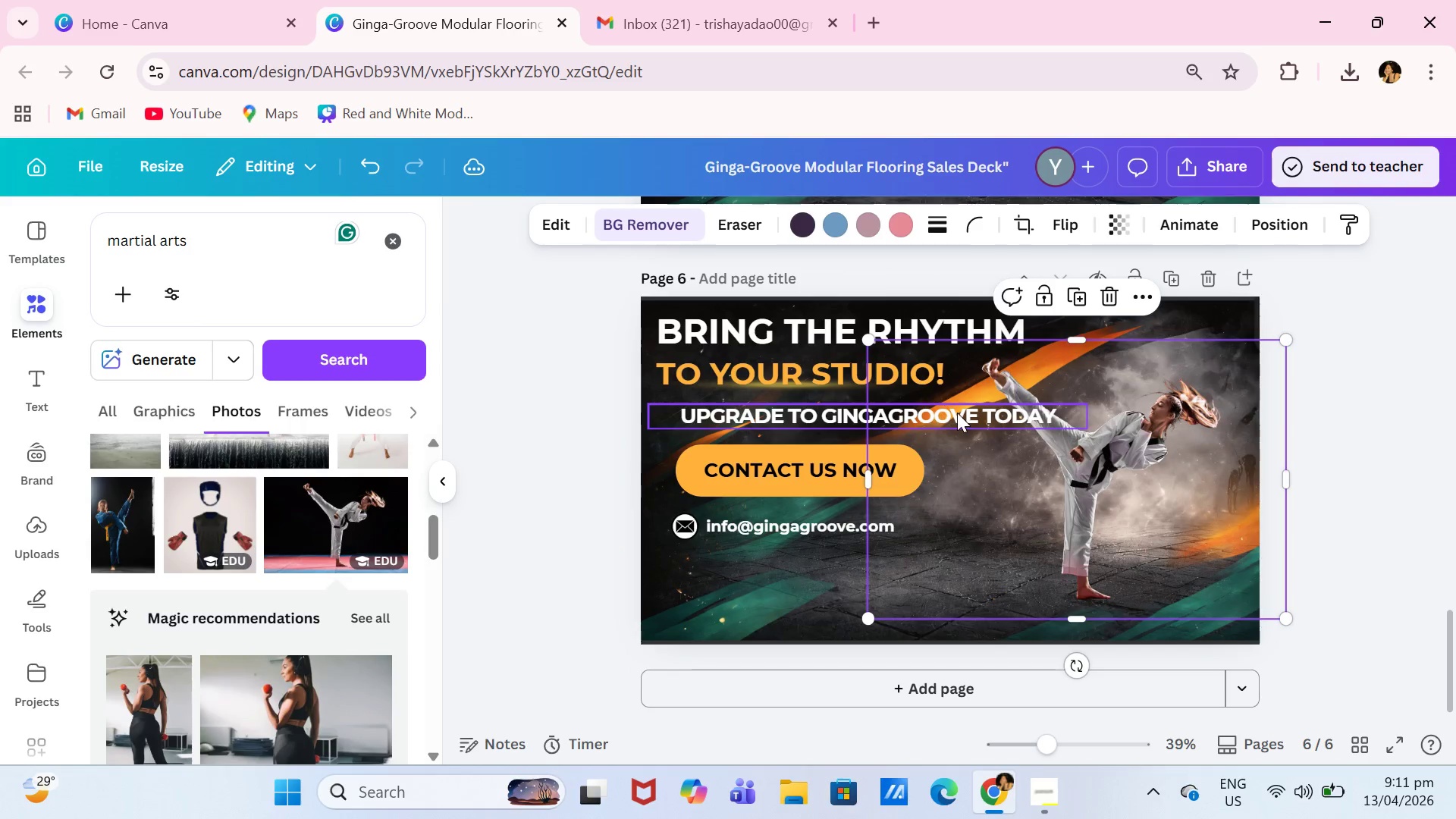 
left_click_drag(start_coordinate=[958, 413], to_coordinate=[992, 410])
 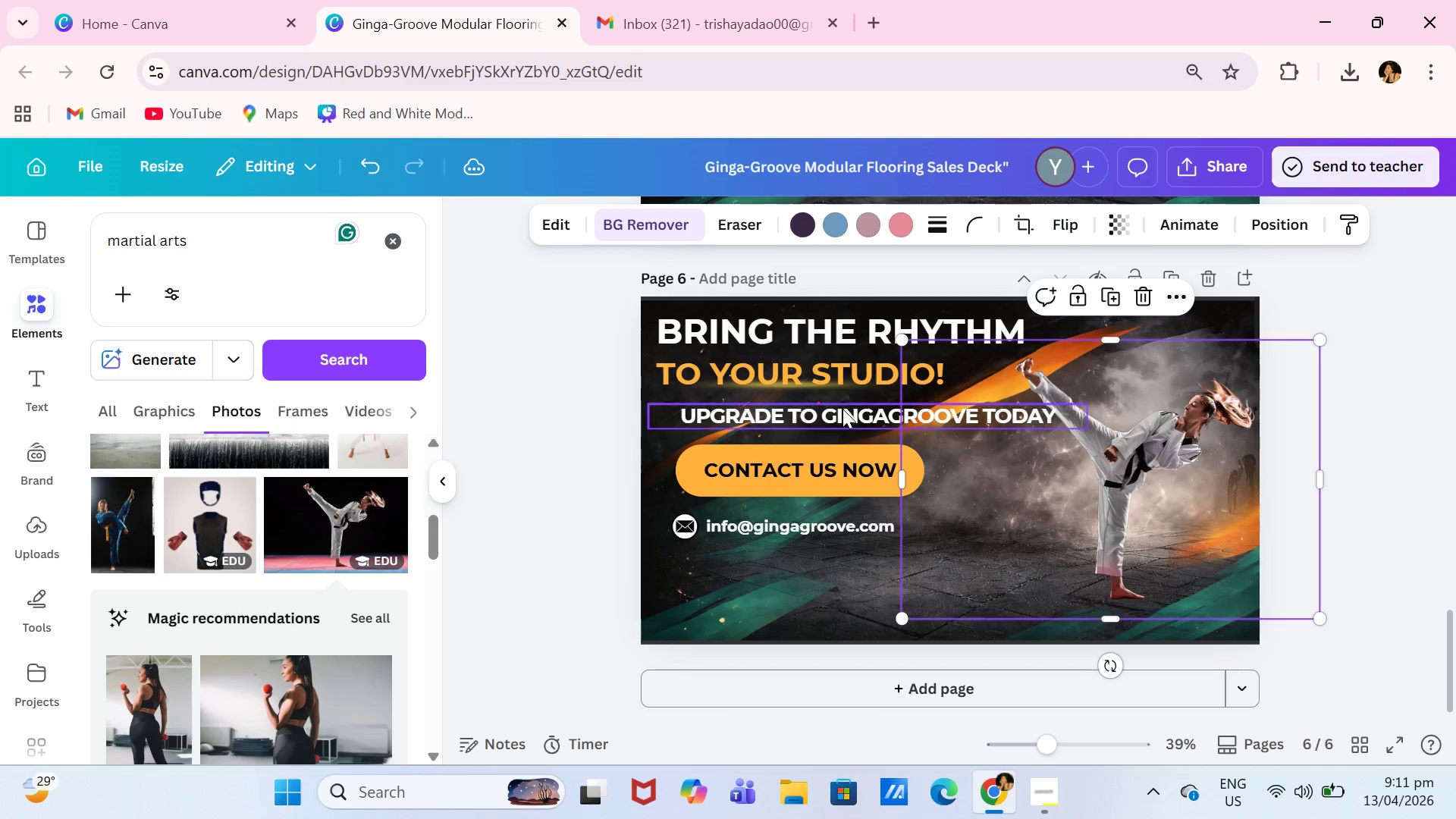 
left_click([843, 410])
 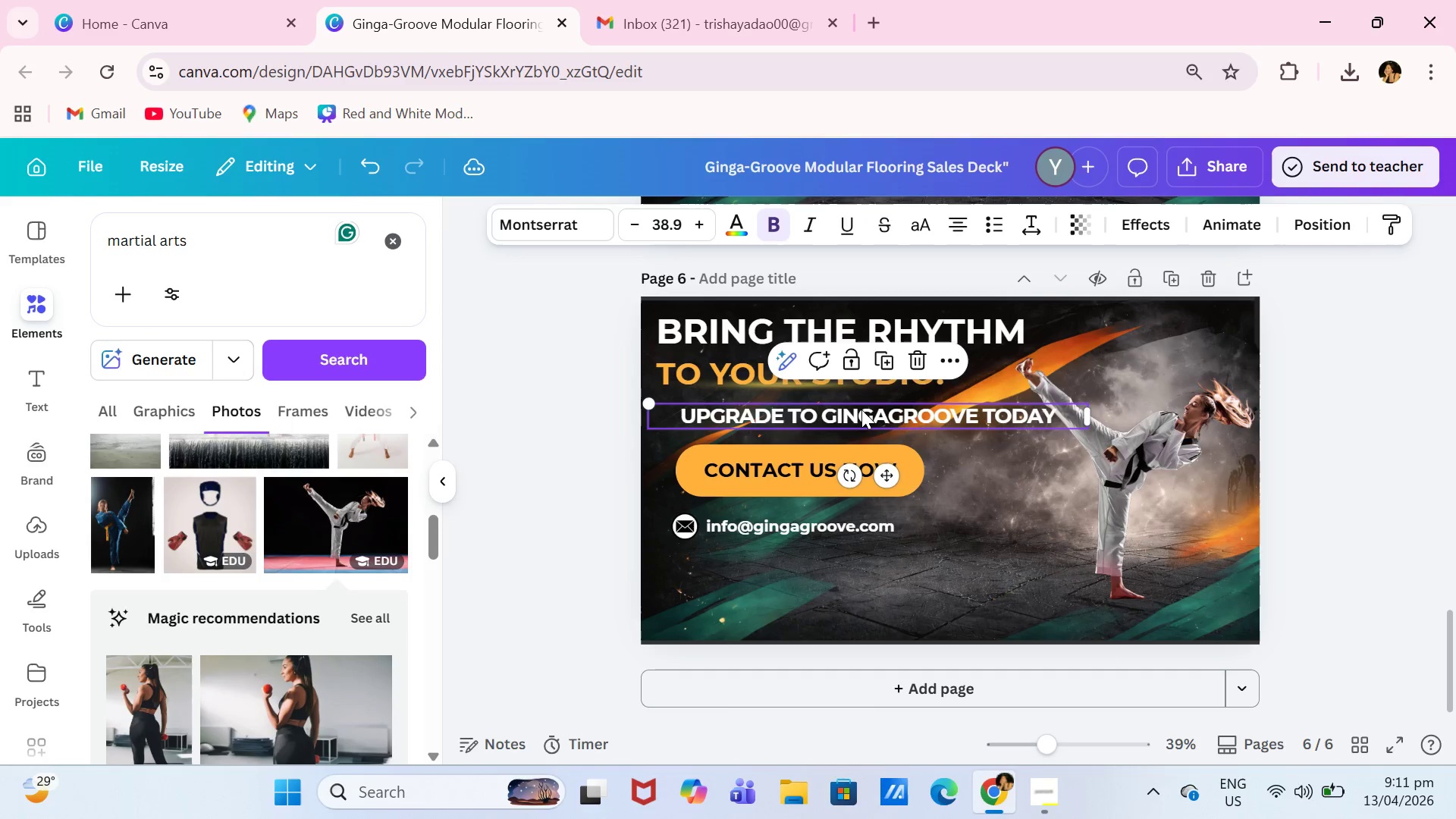 
left_click_drag(start_coordinate=[861, 410], to_coordinate=[840, 410])
 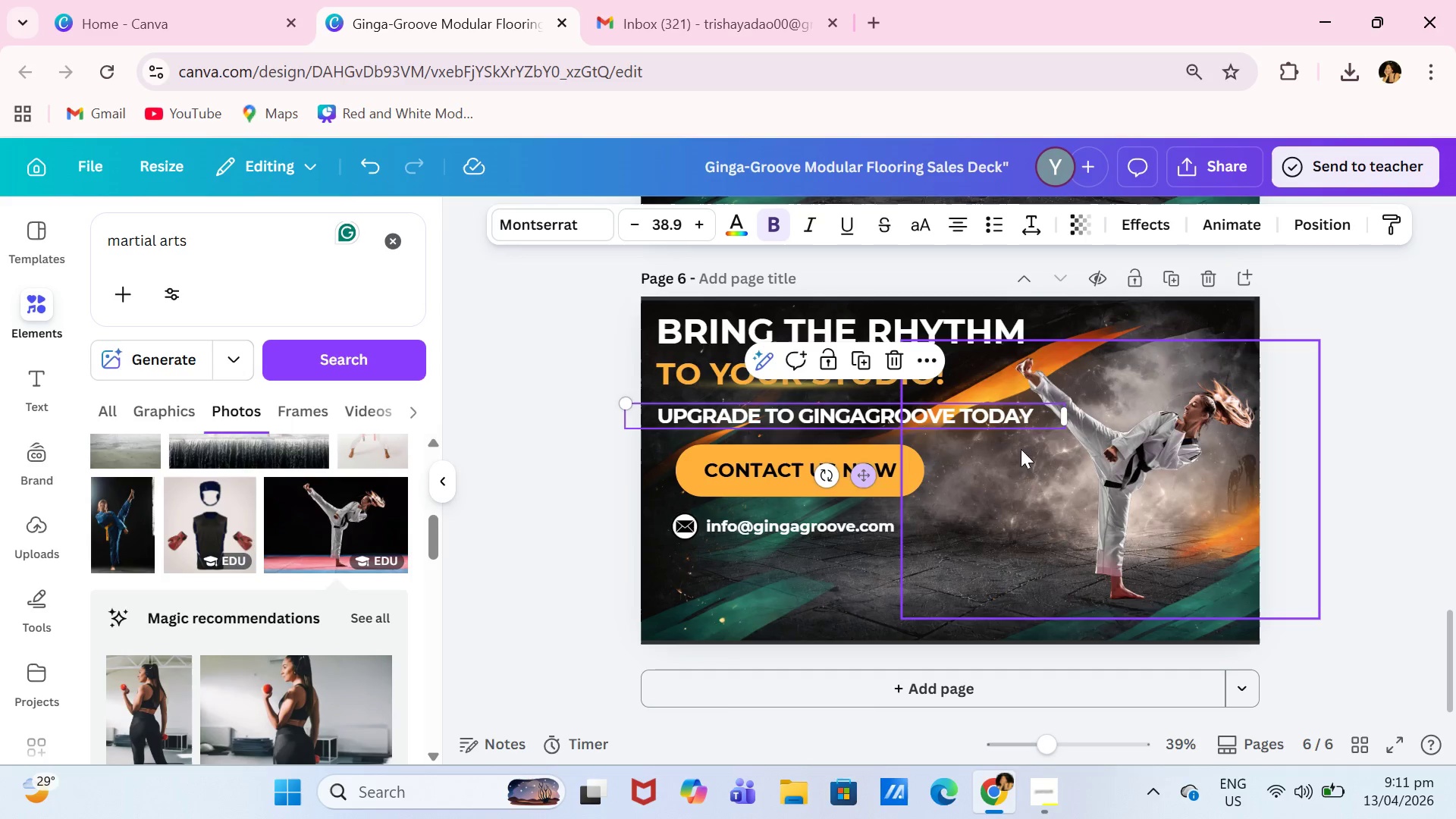 
left_click_drag(start_coordinate=[1127, 441], to_coordinate=[1121, 440])
 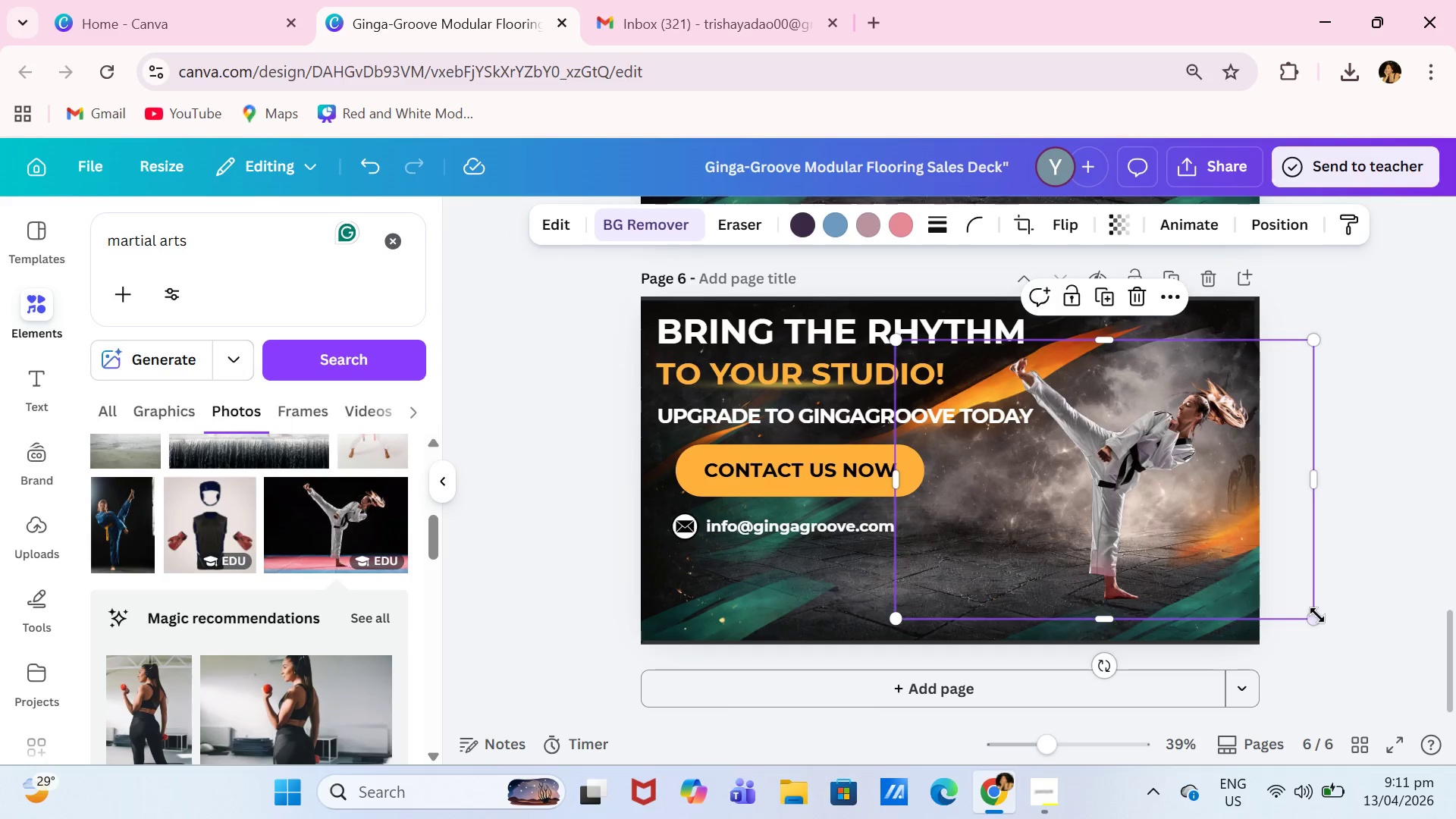 
left_click_drag(start_coordinate=[1319, 617], to_coordinate=[1379, 627])
 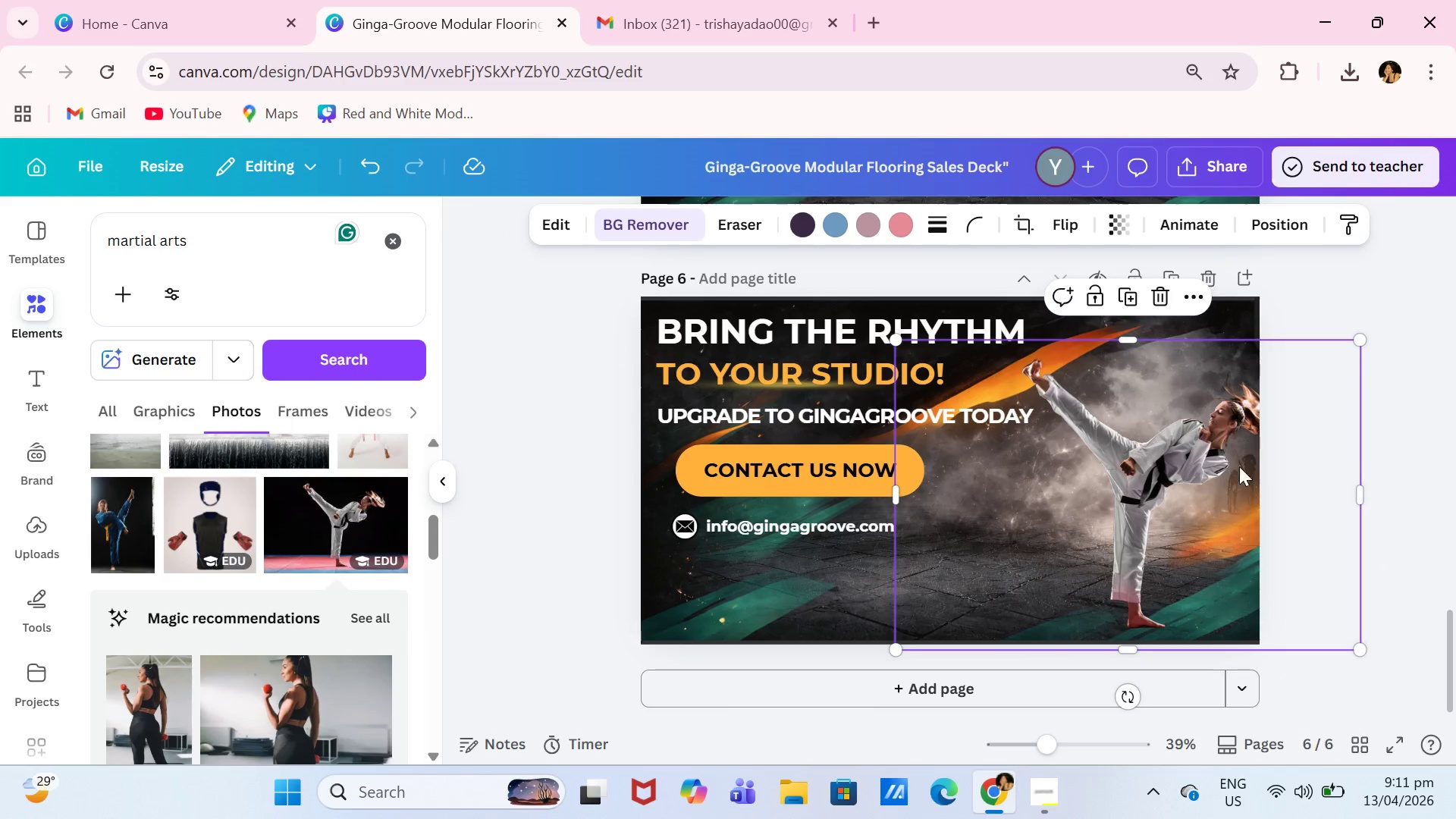 
left_click_drag(start_coordinate=[1181, 455], to_coordinate=[1159, 446])
 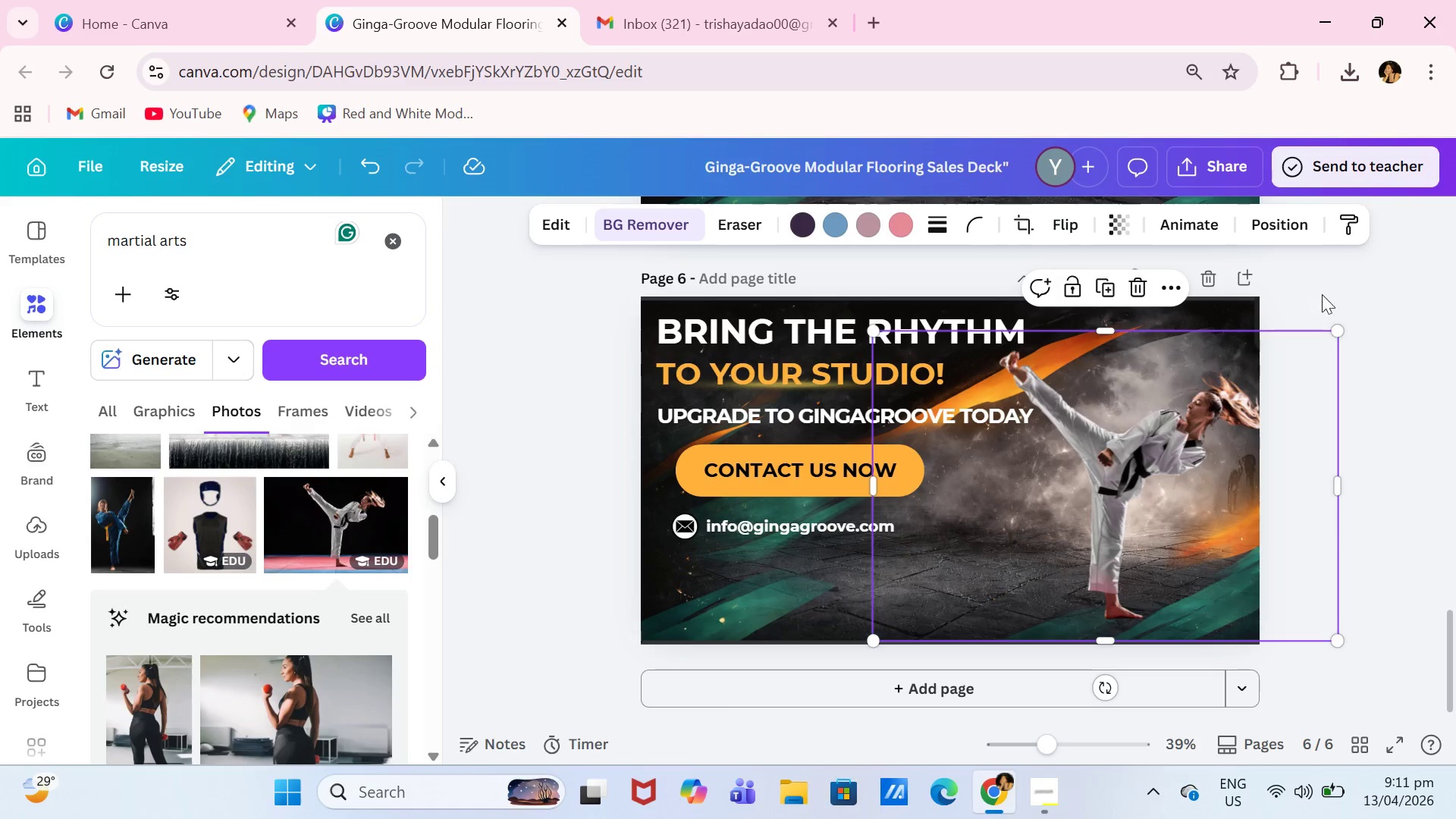 
left_click([1341, 295])
 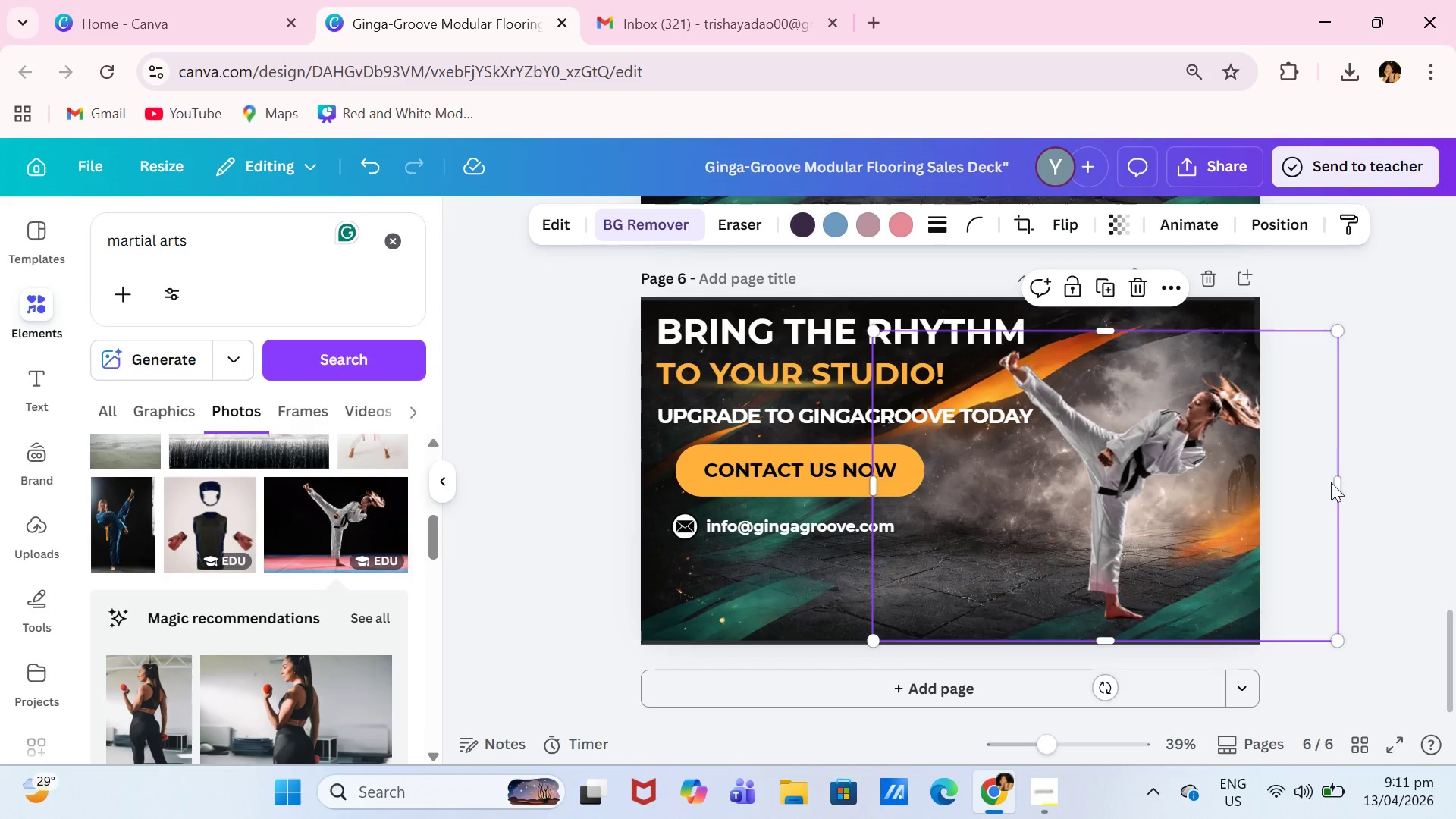 
left_click_drag(start_coordinate=[1339, 485], to_coordinate=[1261, 497])
 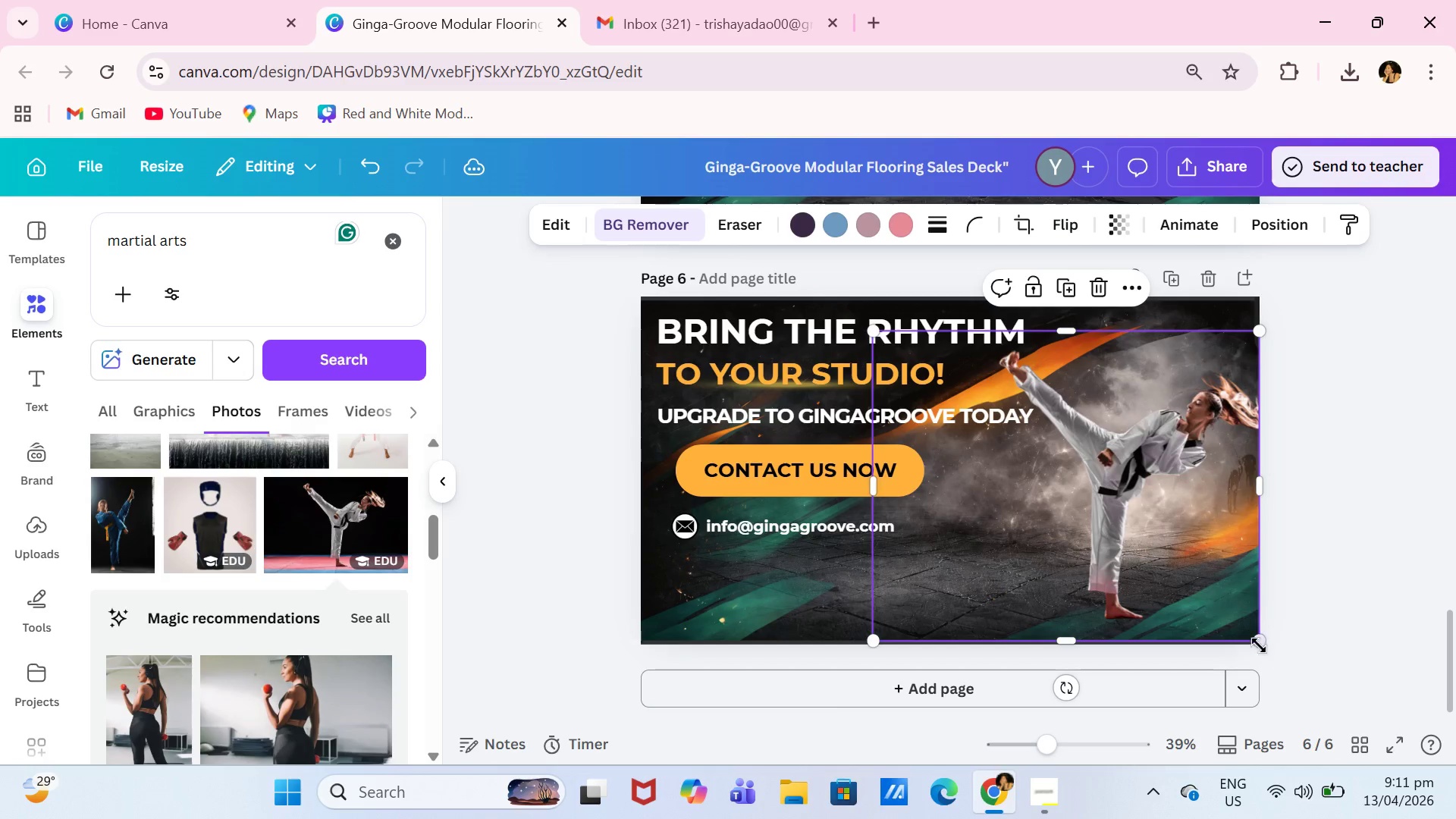 
left_click_drag(start_coordinate=[1254, 642], to_coordinate=[1235, 633])
 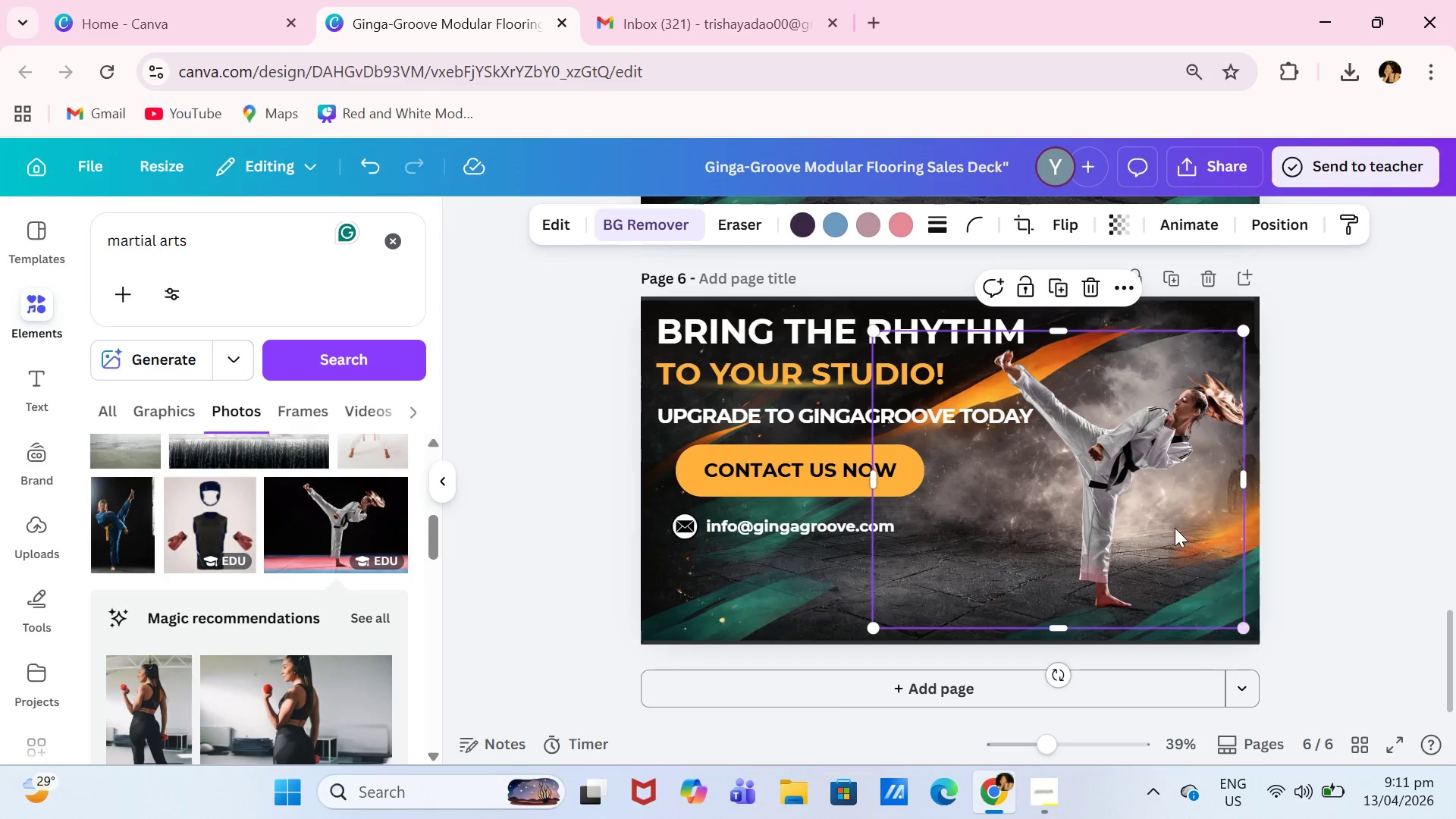 
left_click_drag(start_coordinate=[1169, 515], to_coordinate=[1190, 530])
 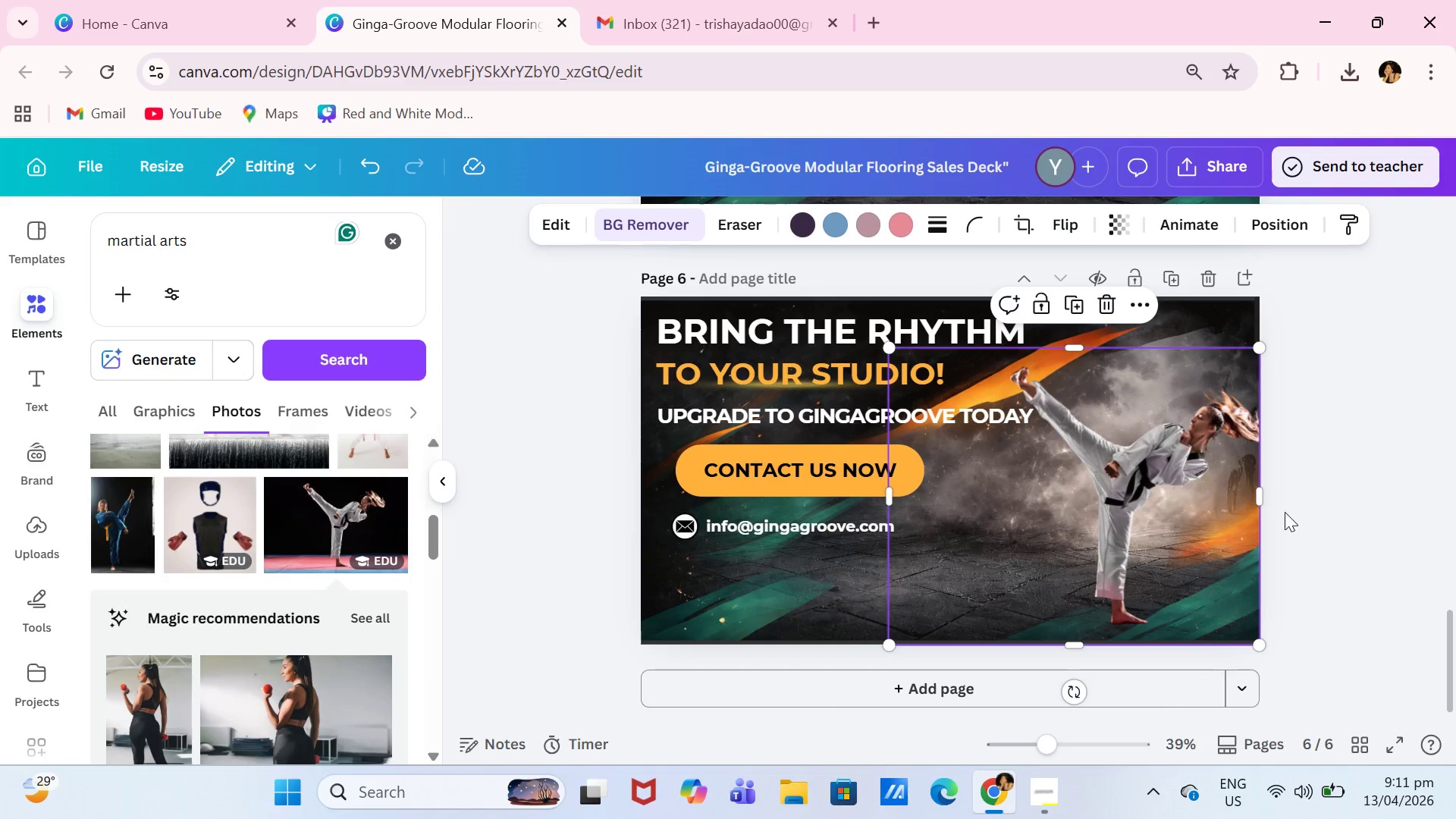 
left_click_drag(start_coordinate=[1188, 480], to_coordinate=[1176, 479])
 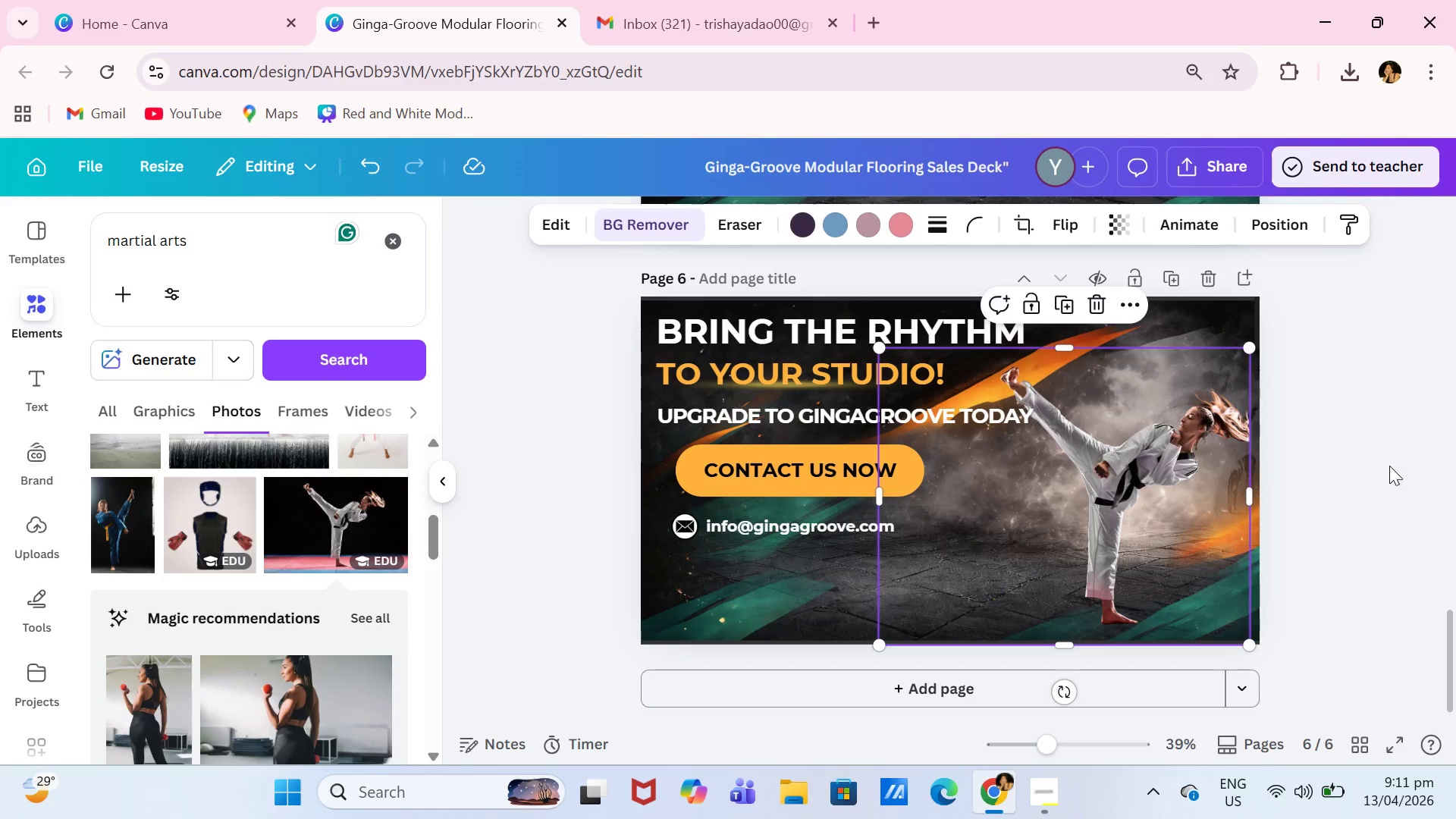 
left_click([1390, 468])
 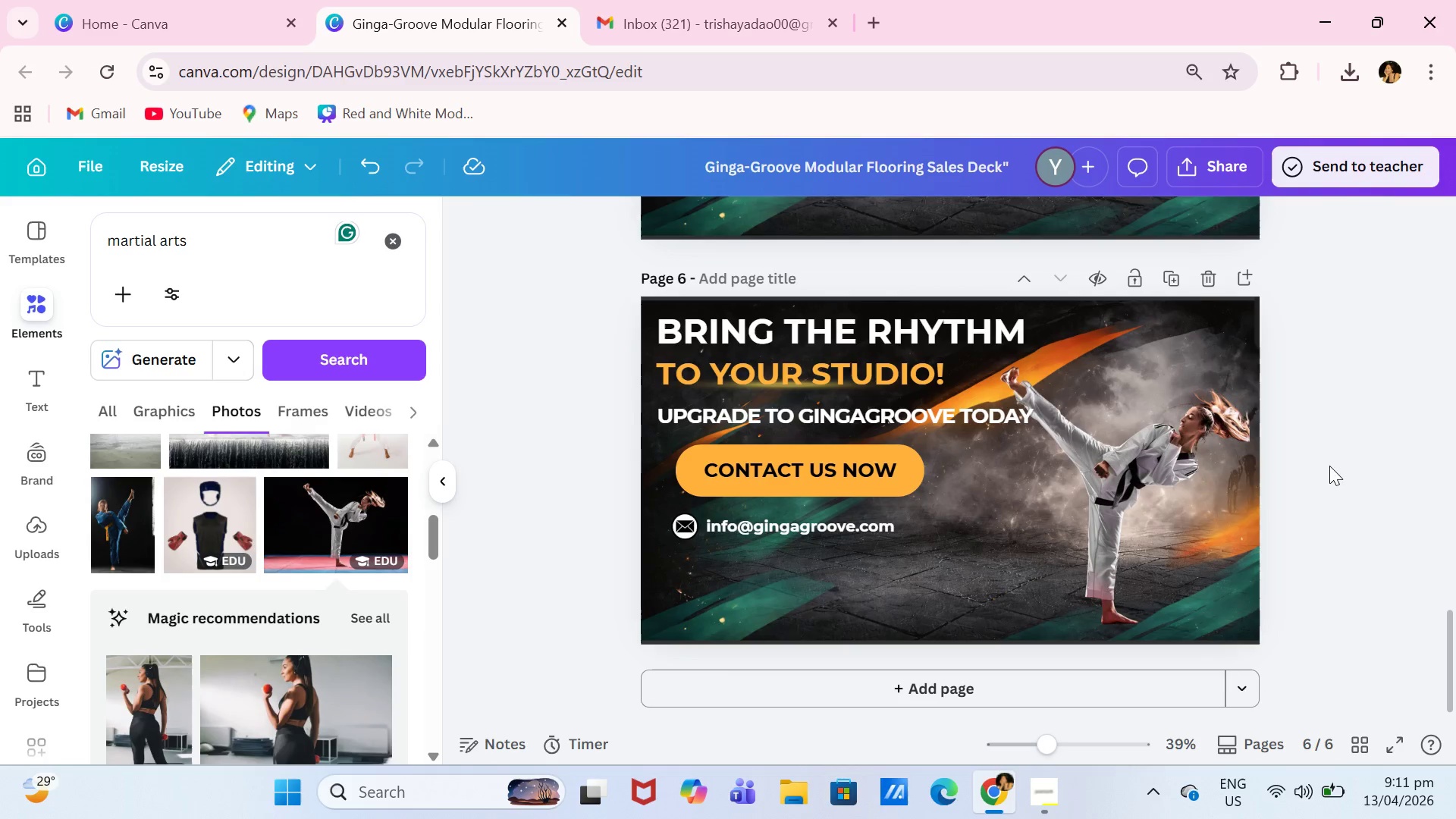 
scroll: coordinate [1348, 461], scroll_direction: up, amount: 4.0
 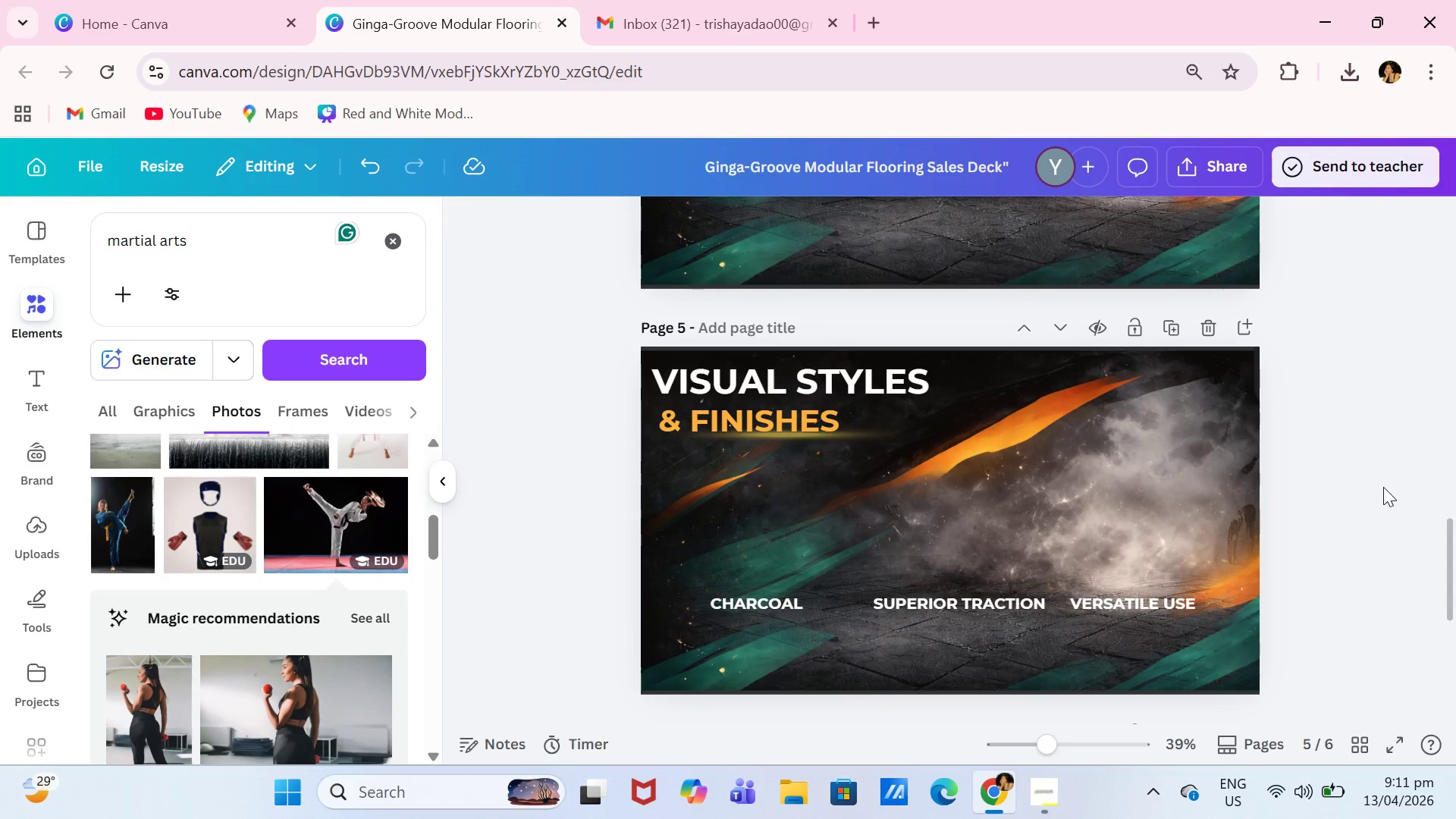 
scroll: coordinate [331, 610], scroll_direction: down, amount: 7.0
 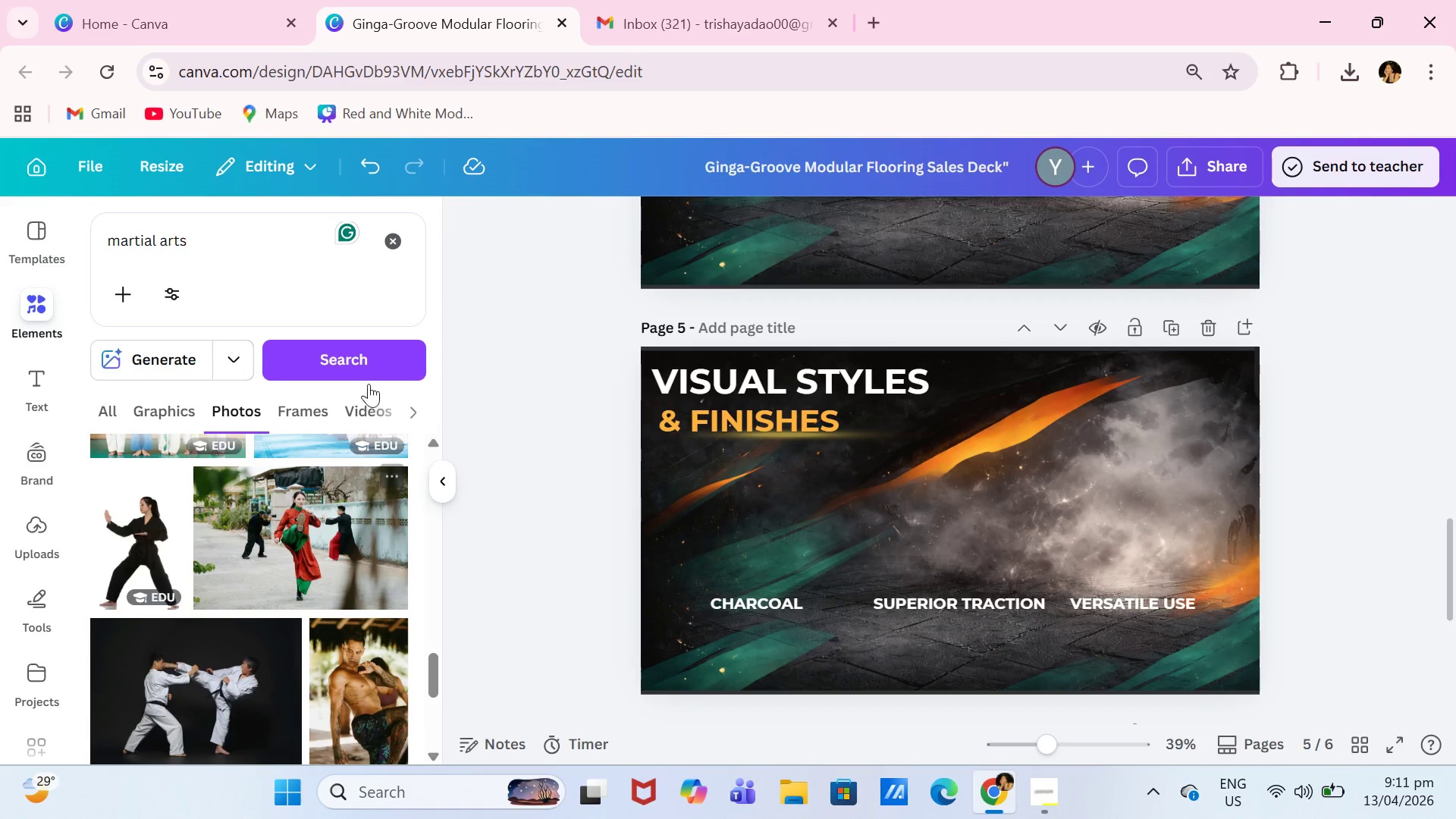 
left_click([681, 0])
 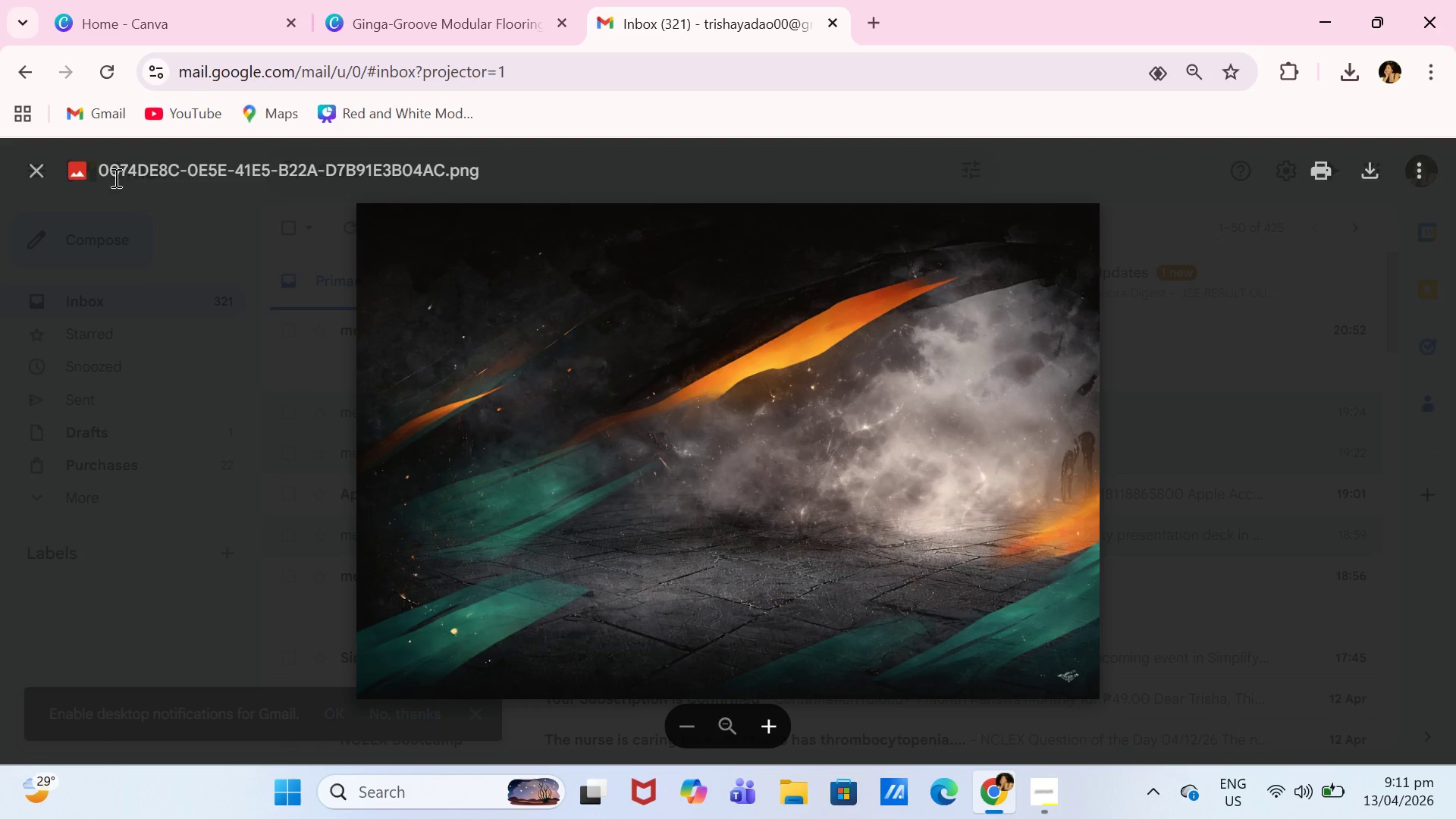 
left_click([48, 166])
 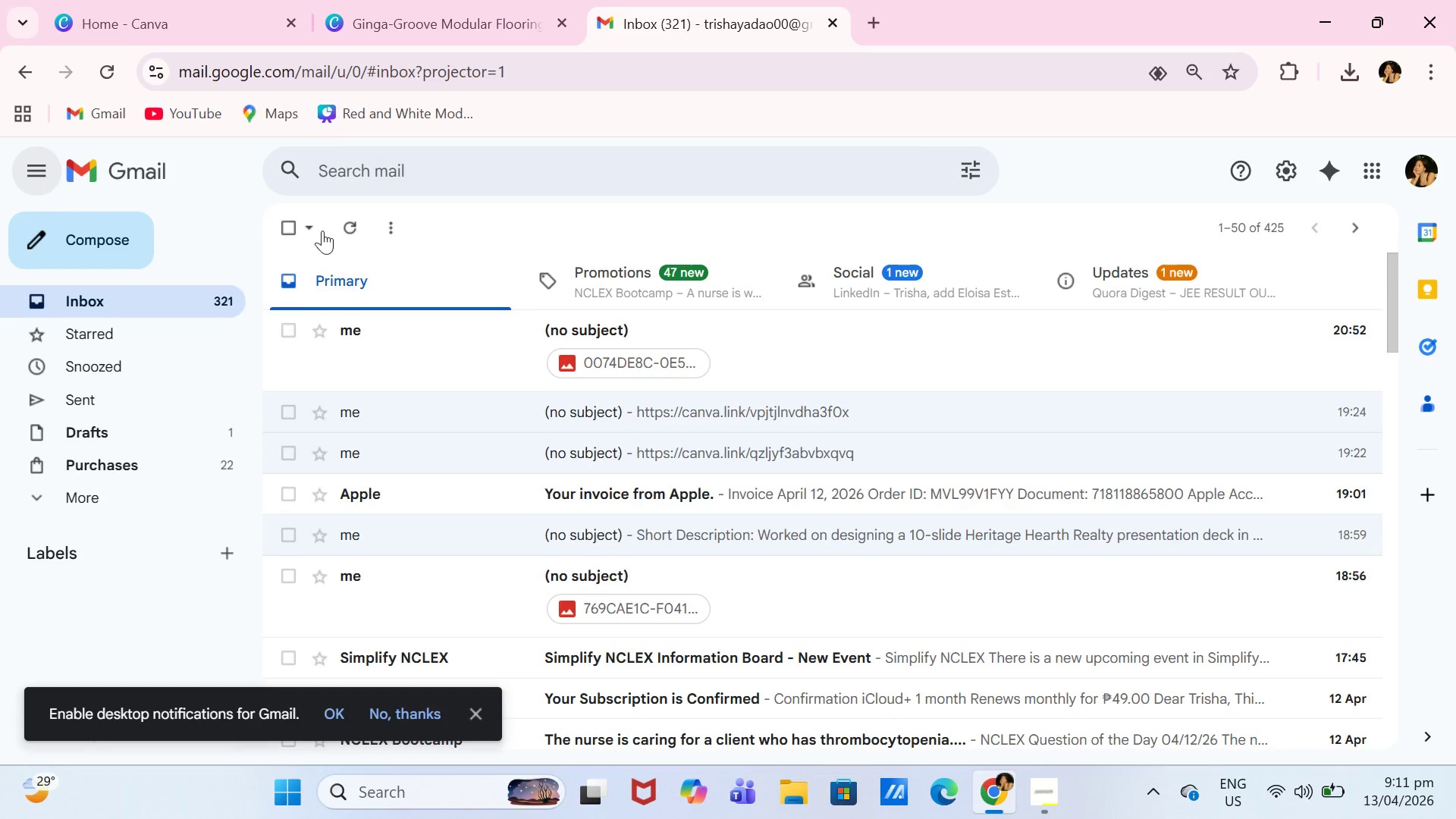 
scroll: coordinate [504, 279], scroll_direction: up, amount: 5.0
 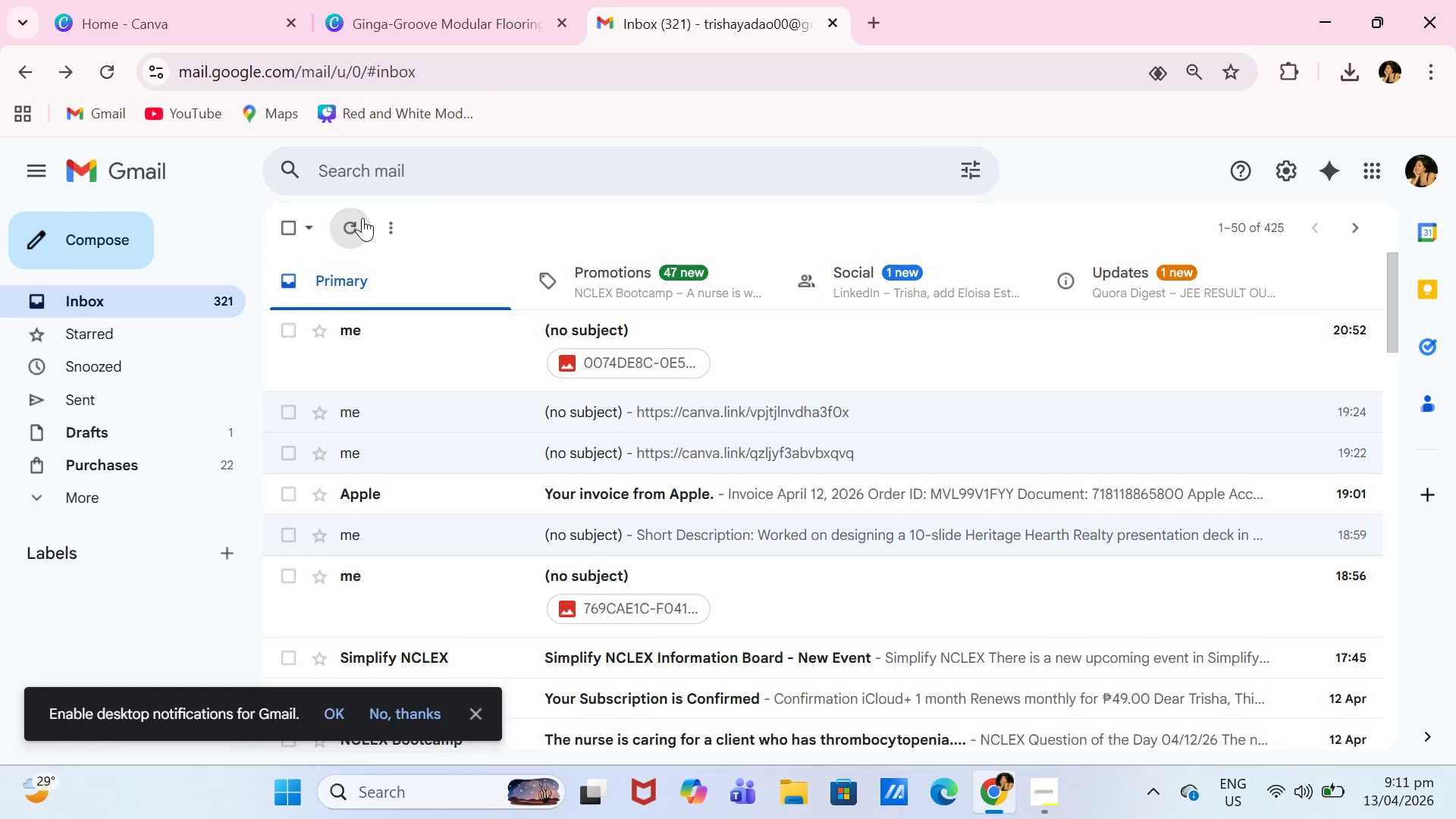 
double_click([464, 2])
 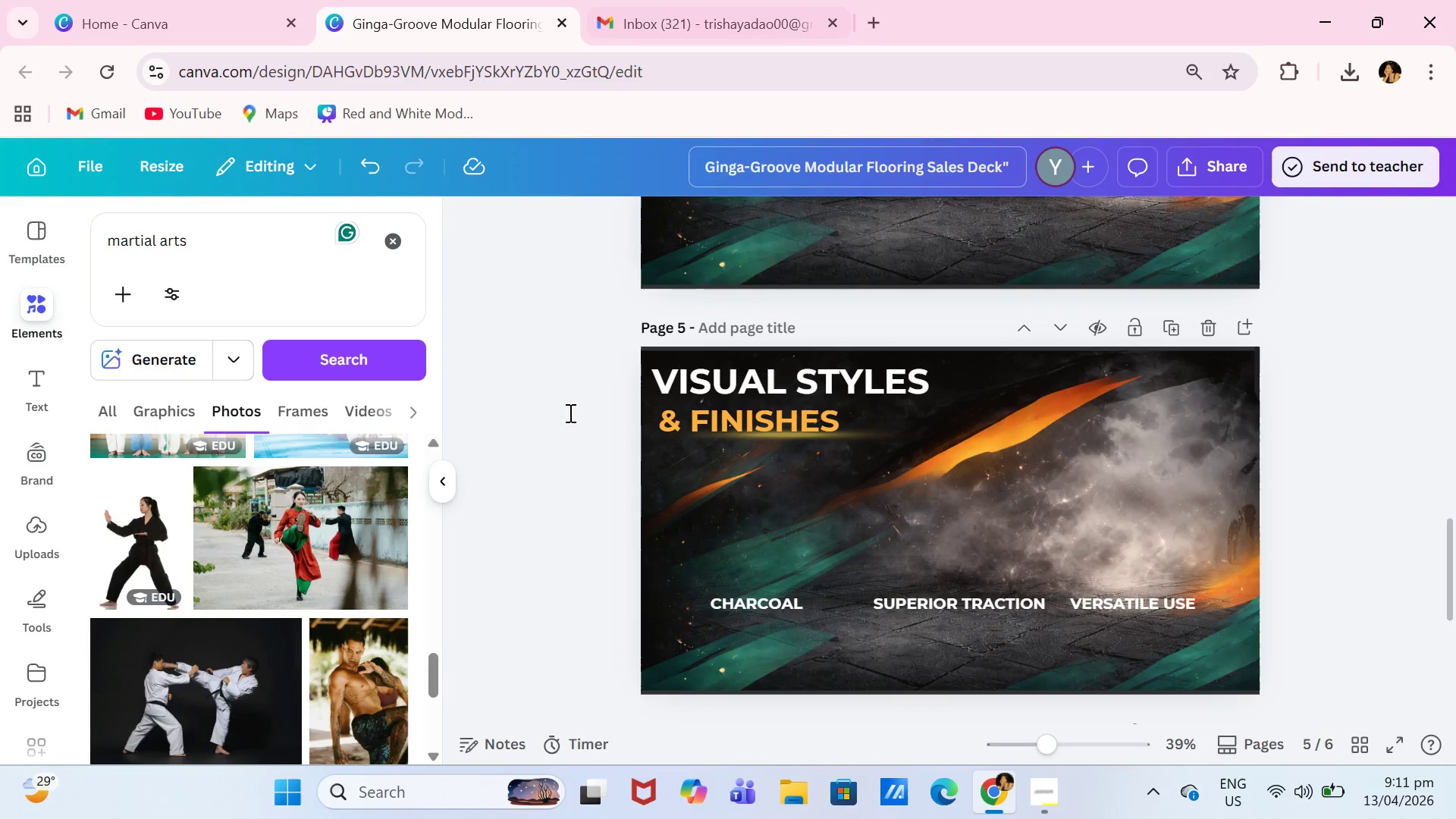 
left_click([670, 0])
 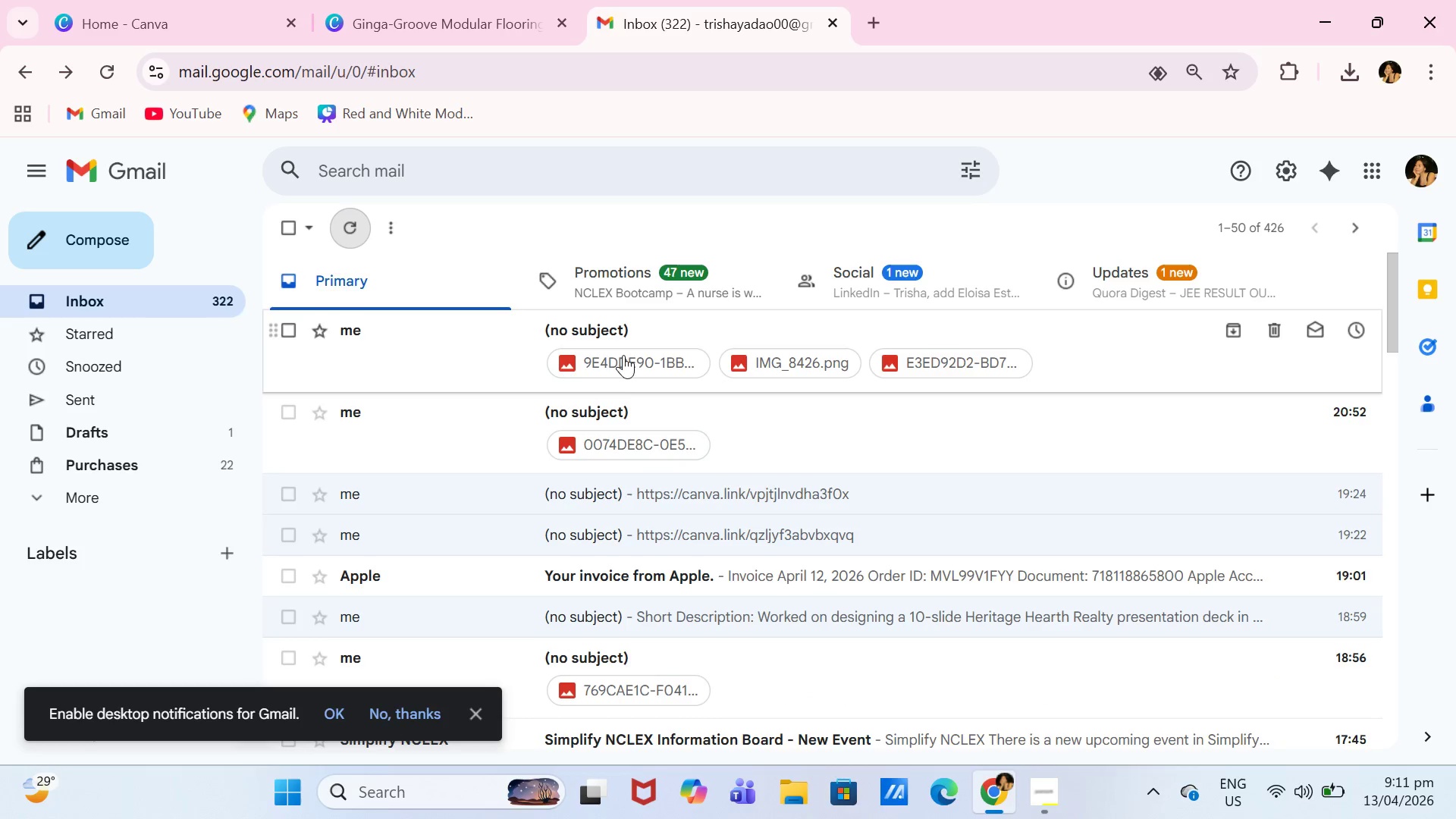 
scroll: coordinate [569, 413], scroll_direction: up, amount: 3.0
 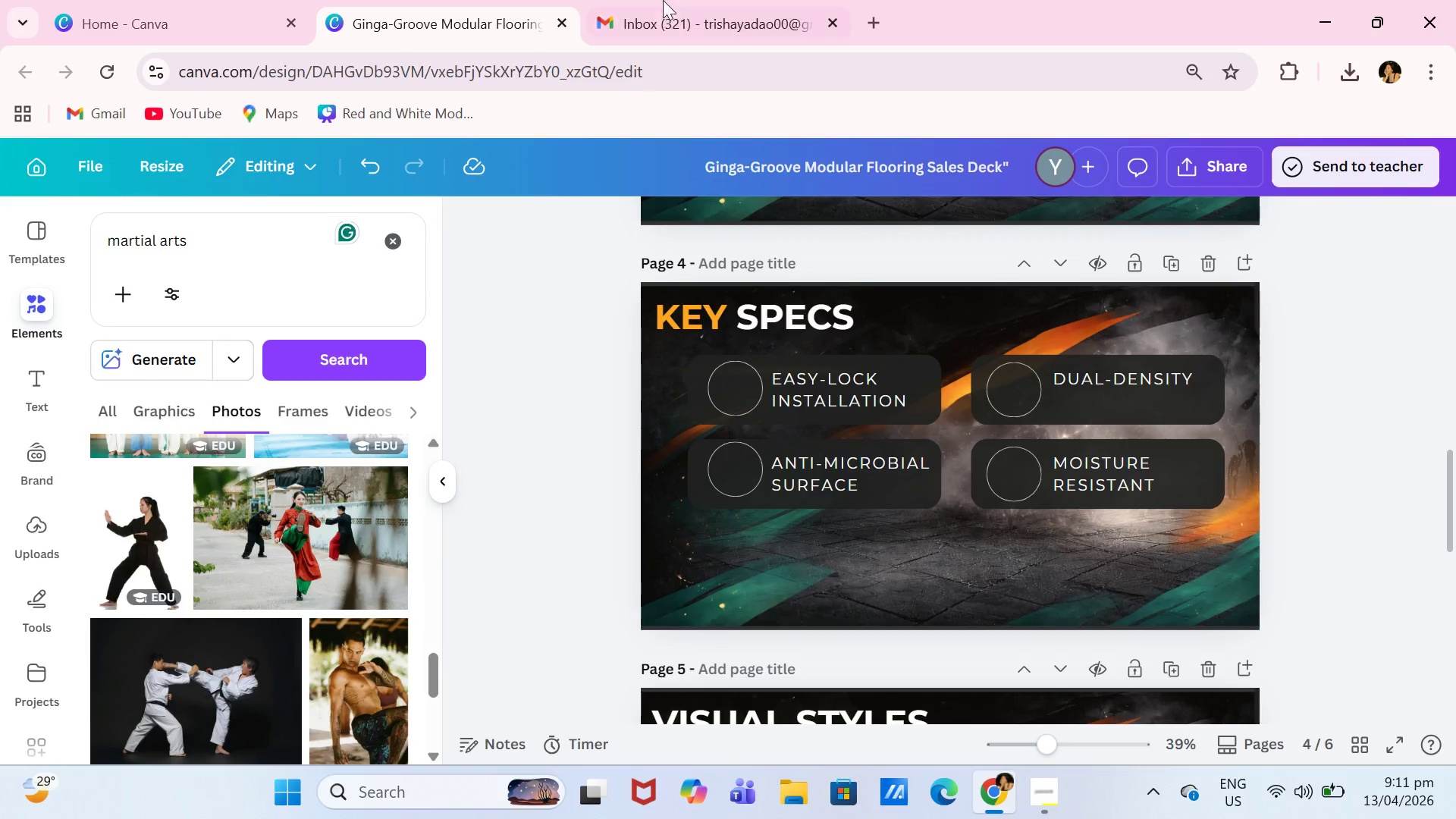 
left_click([626, 372])
 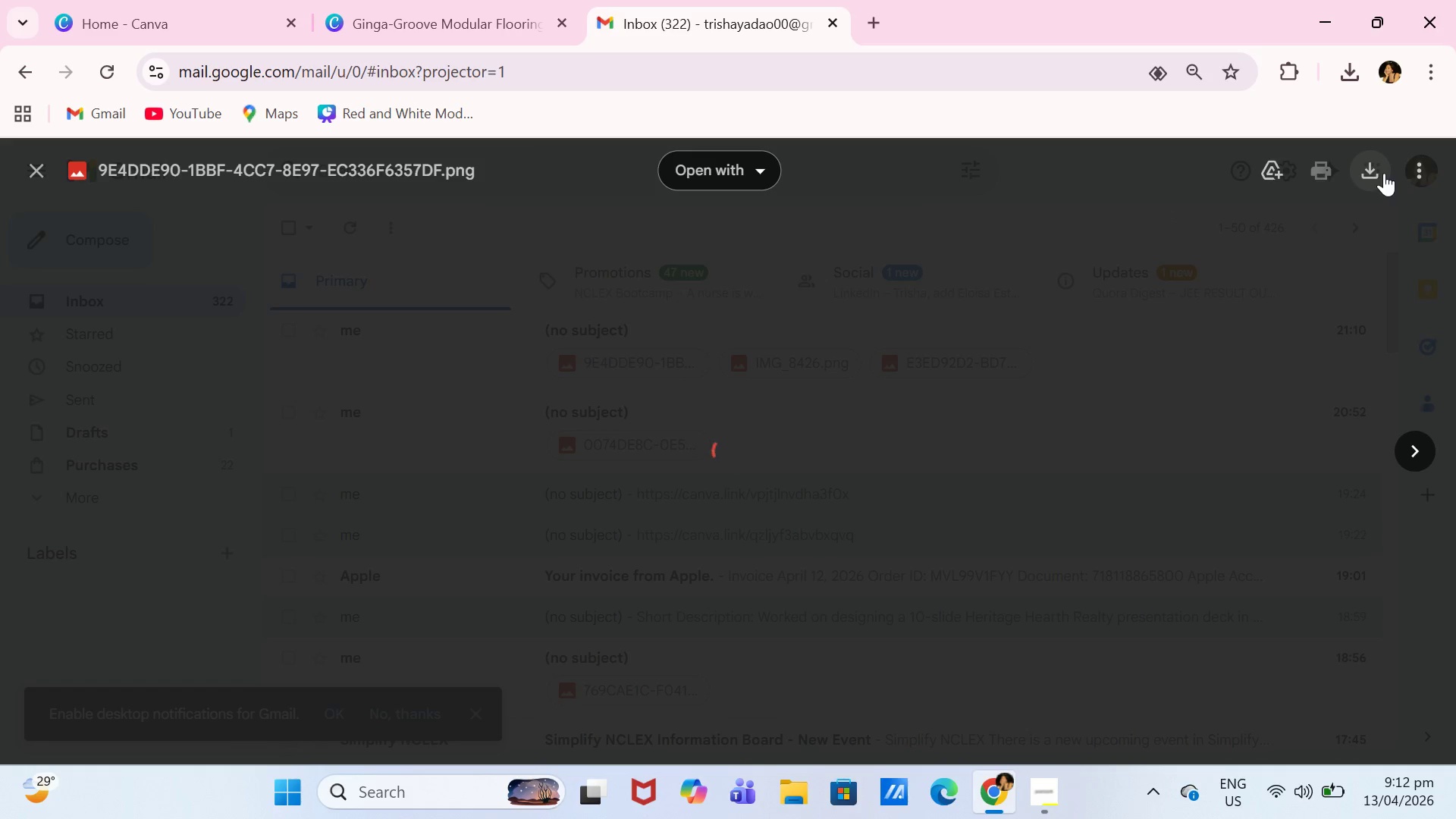 
left_click([1384, 173])
 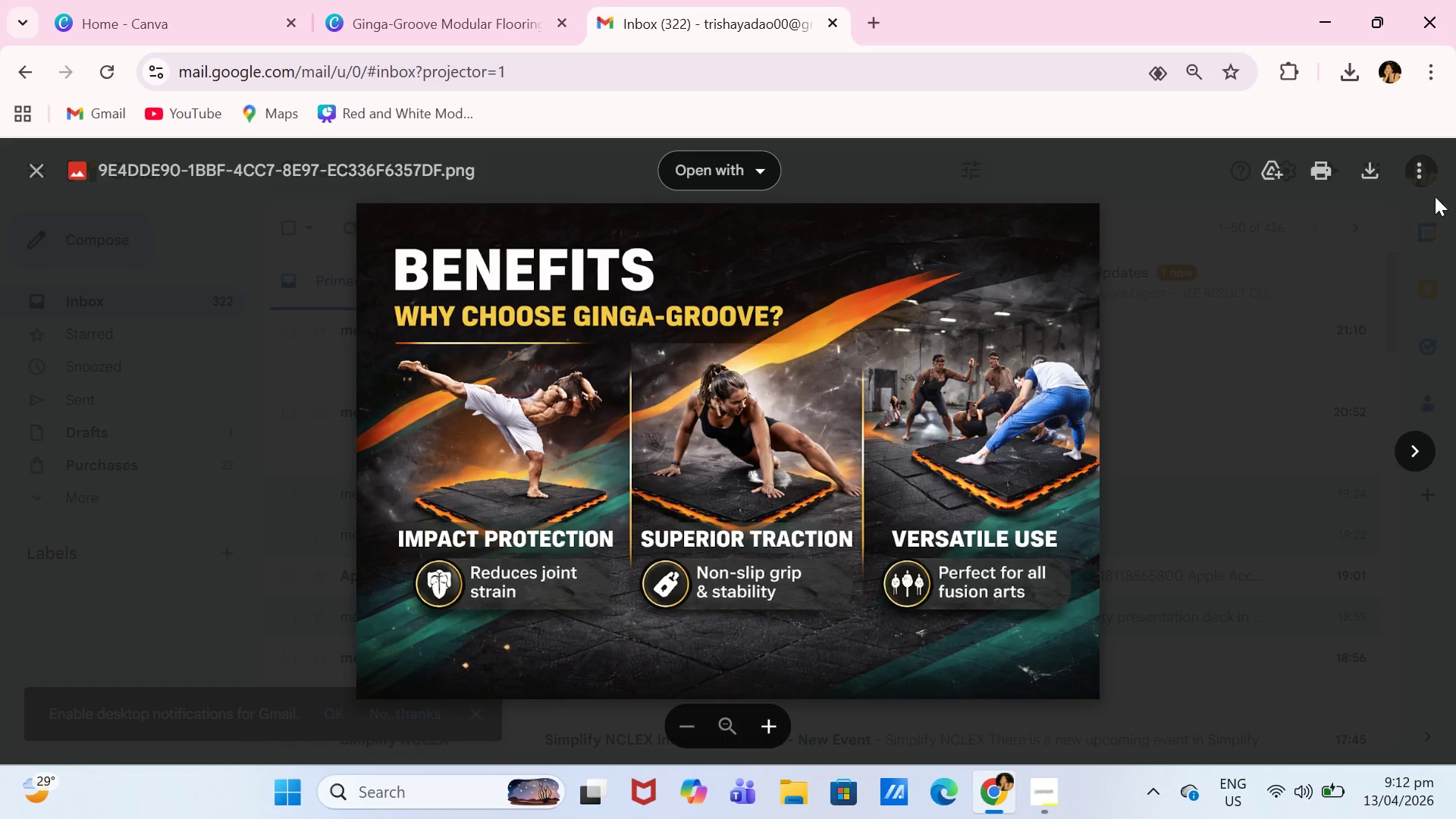 
key(ArrowRight)
 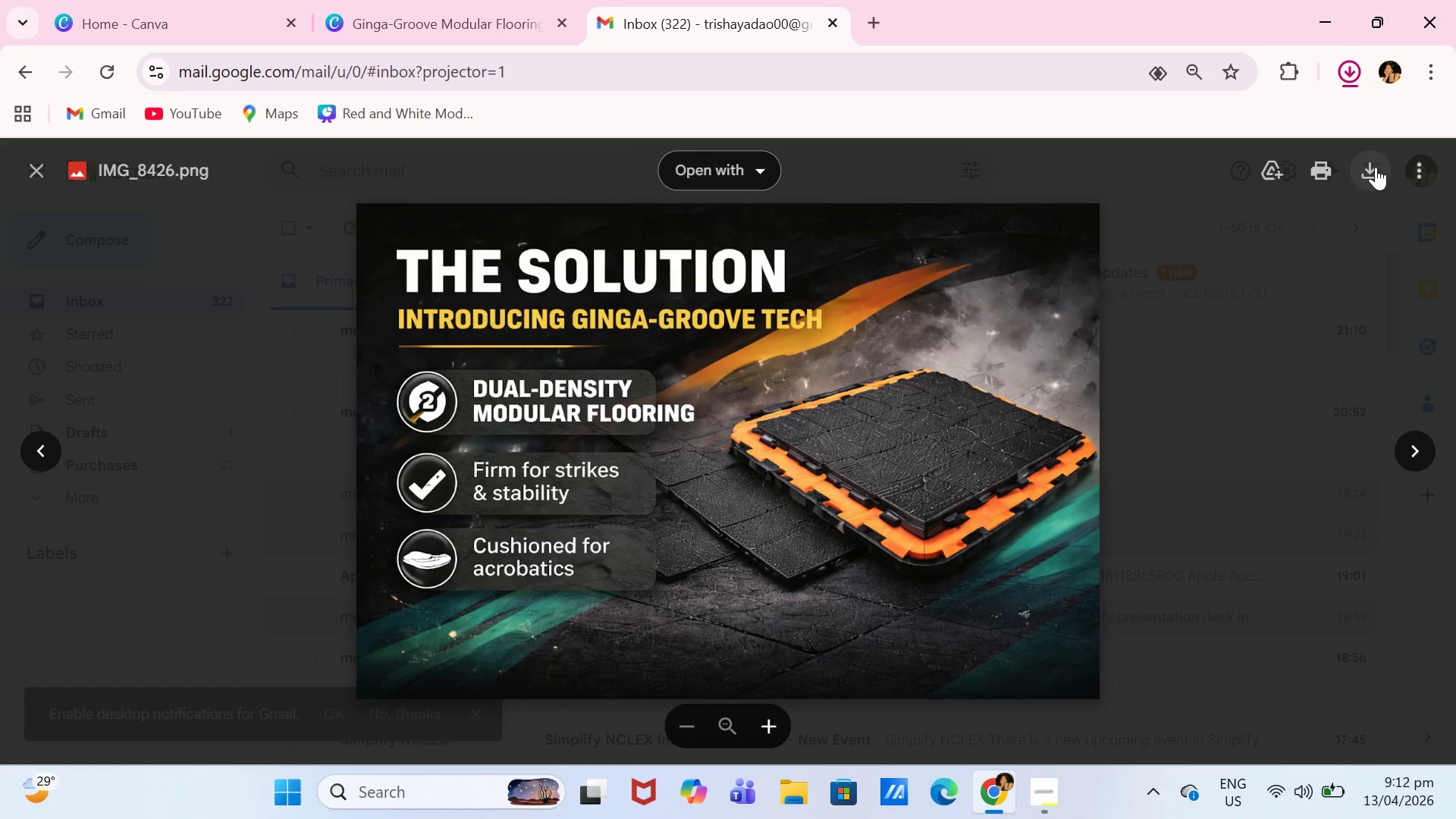 
left_click([1376, 167])
 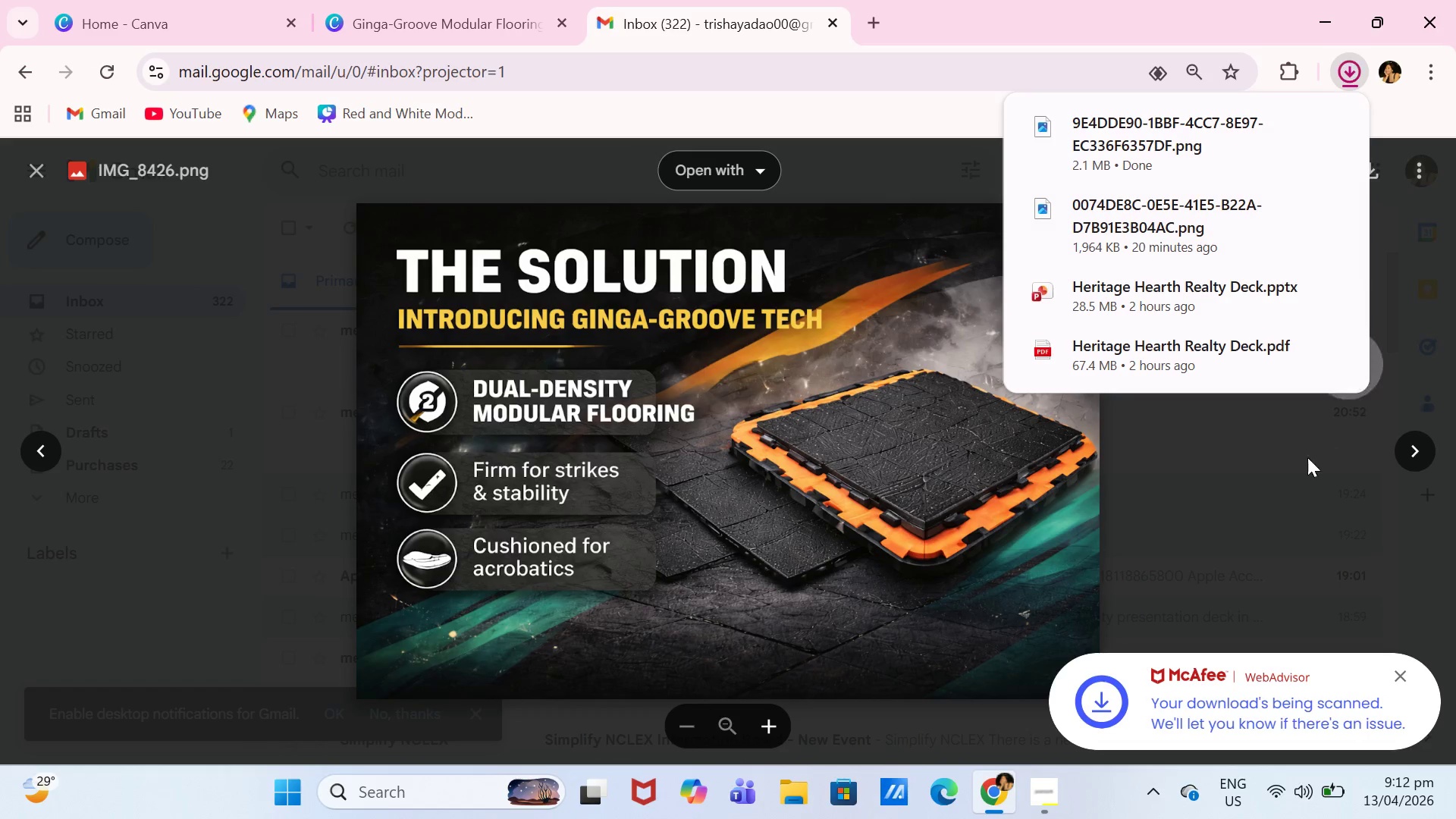 
key(ArrowRight)
 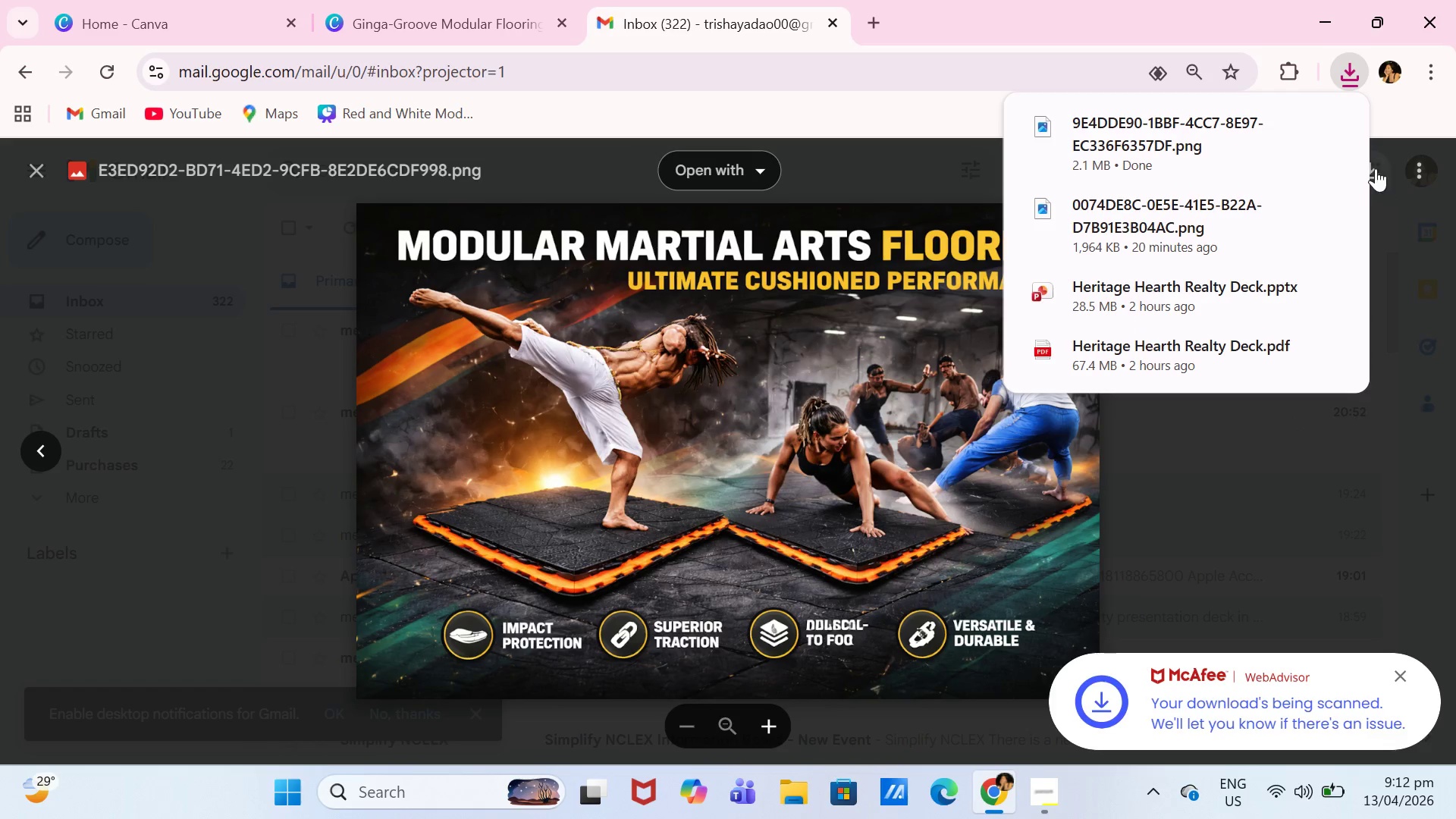 
left_click([1376, 168])
 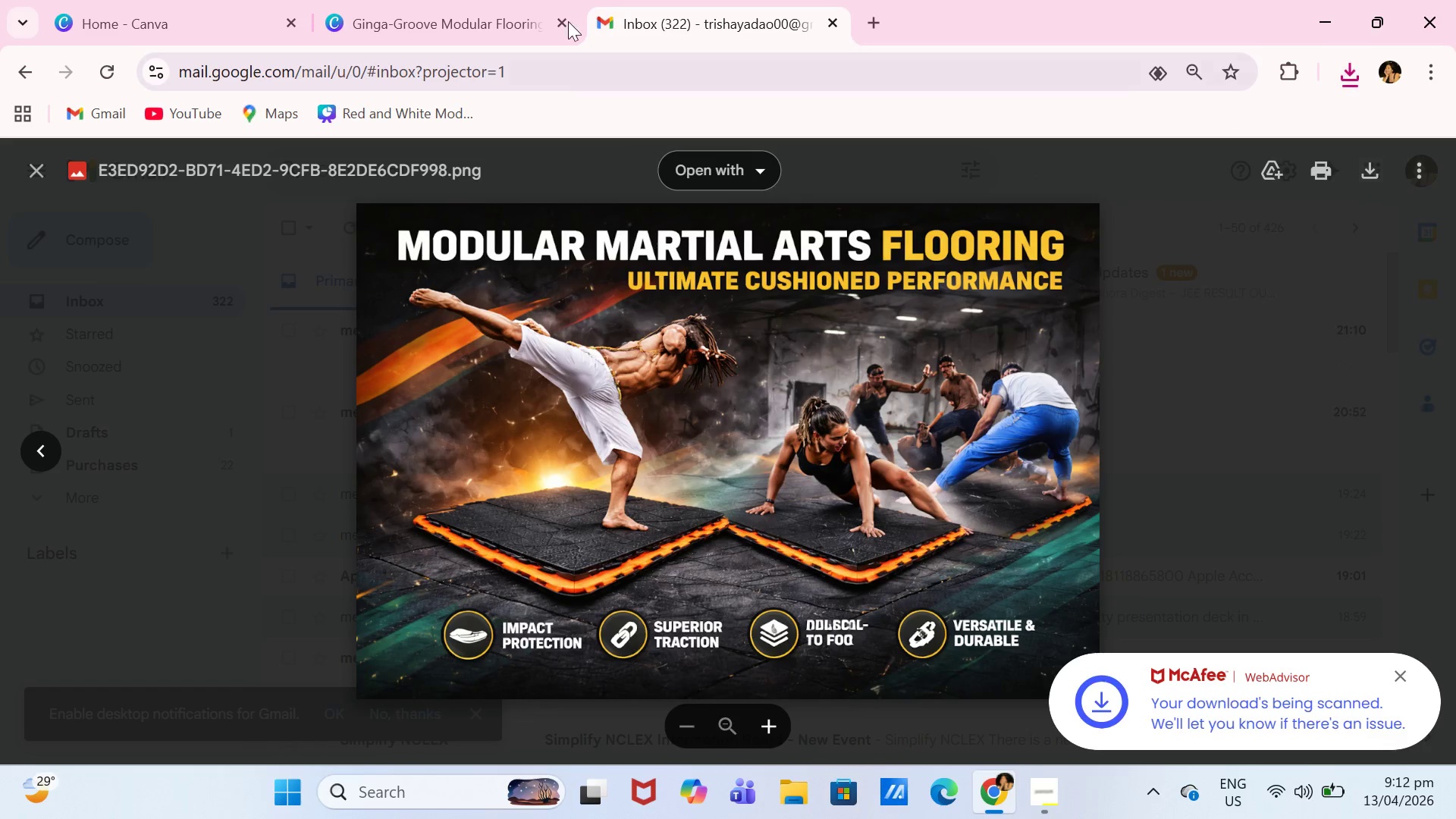 
left_click([537, 0])
 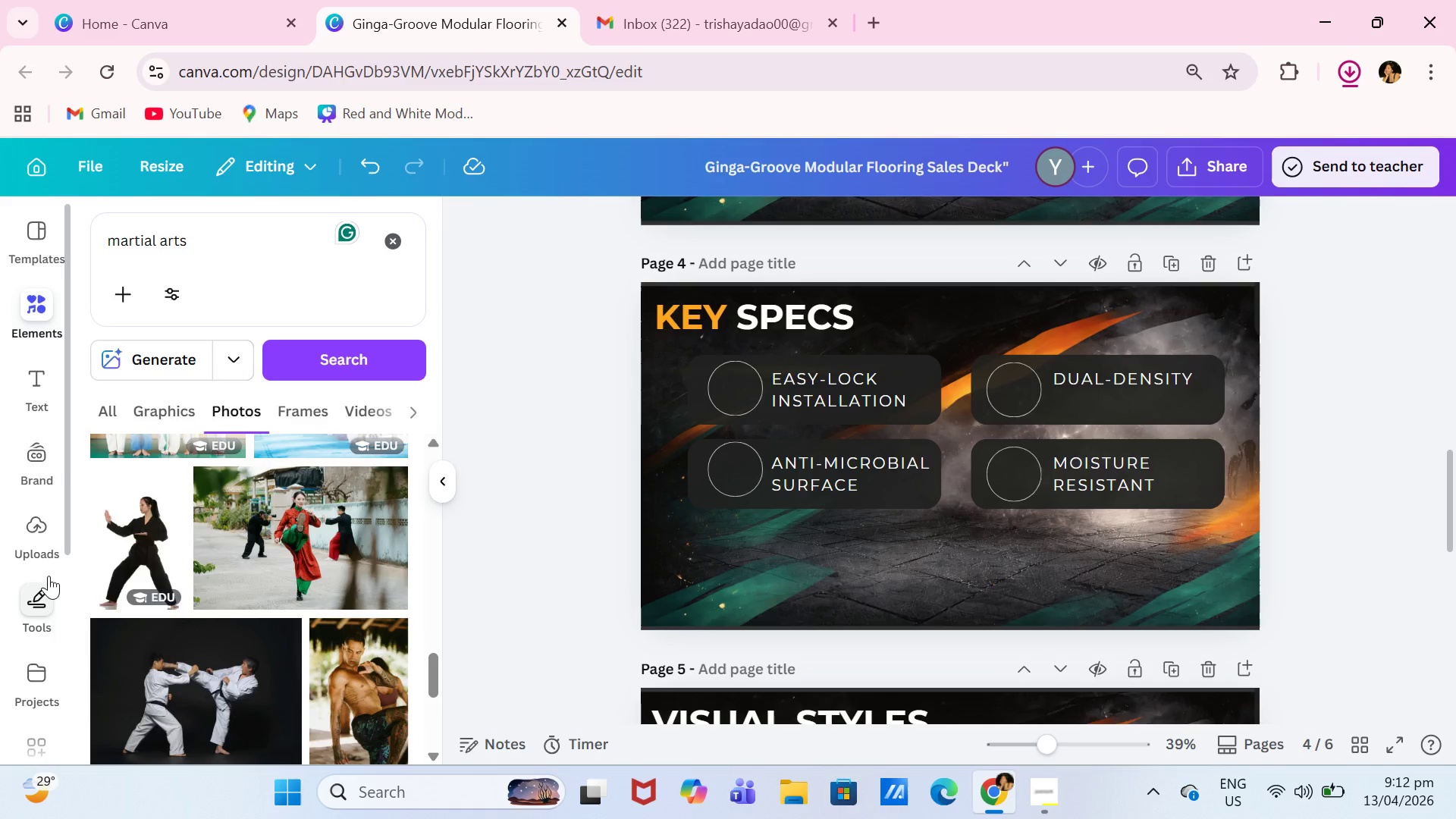 
left_click([46, 605])
 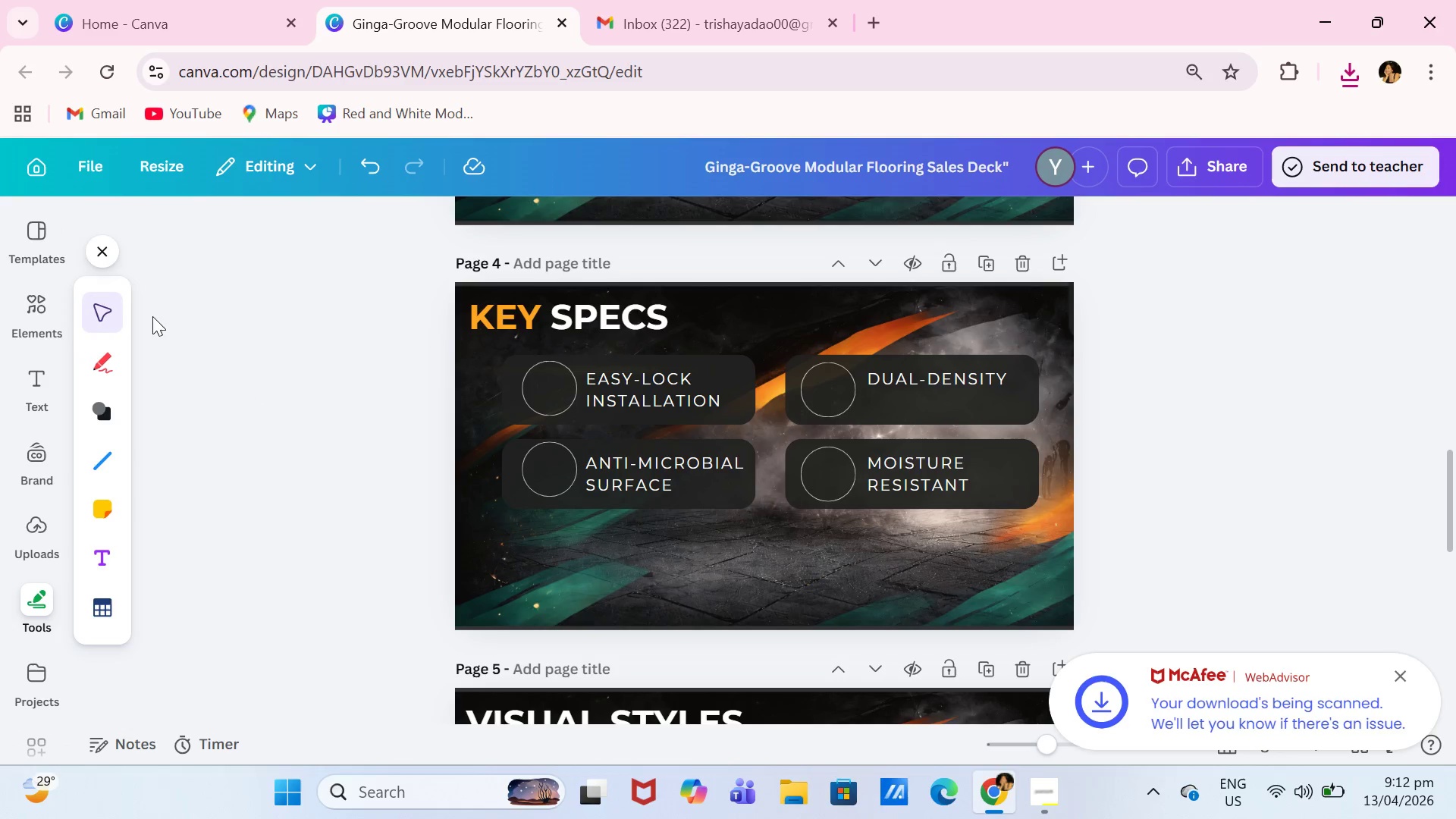 
left_click([98, 255])
 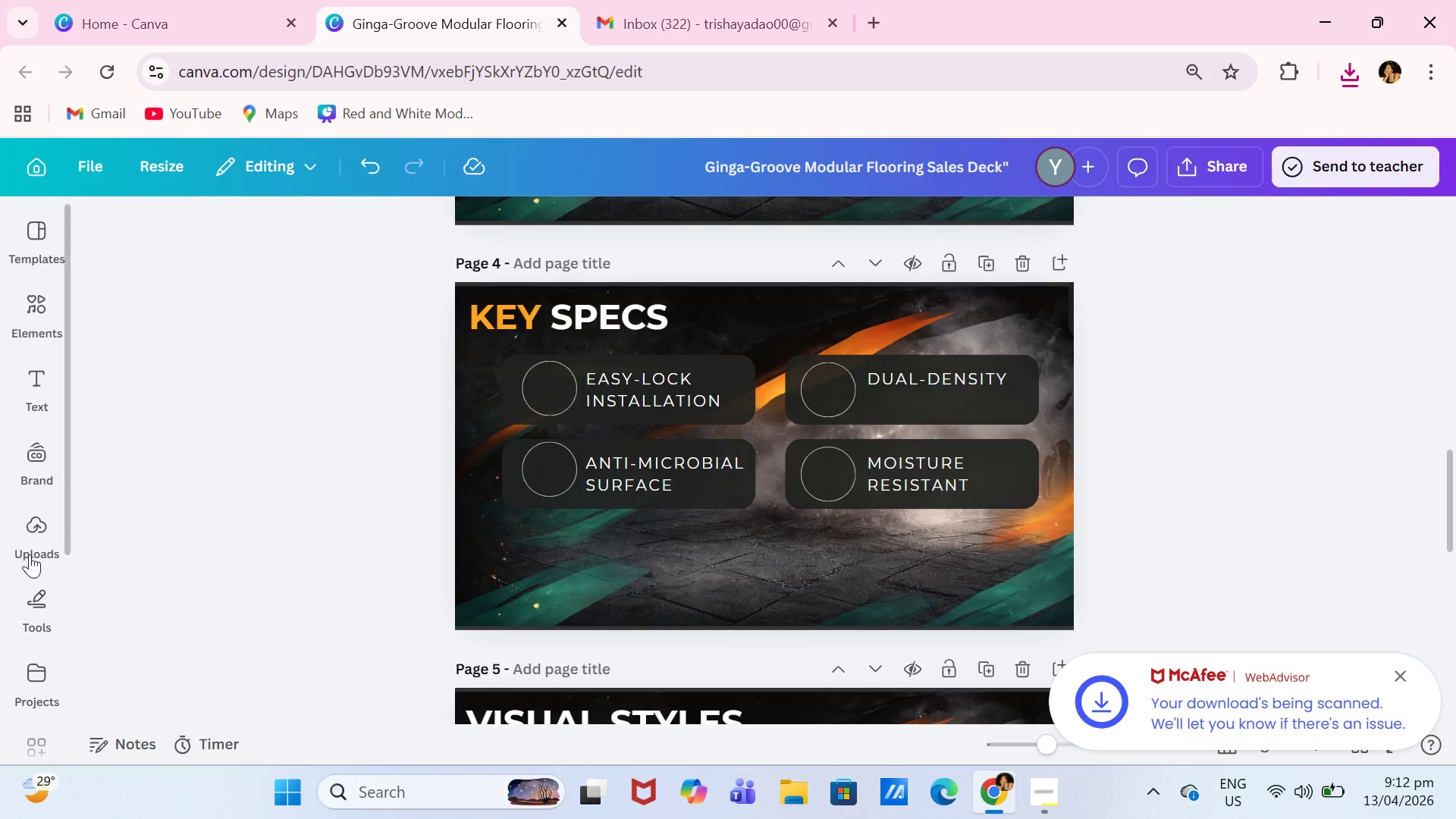 
left_click([32, 545])
 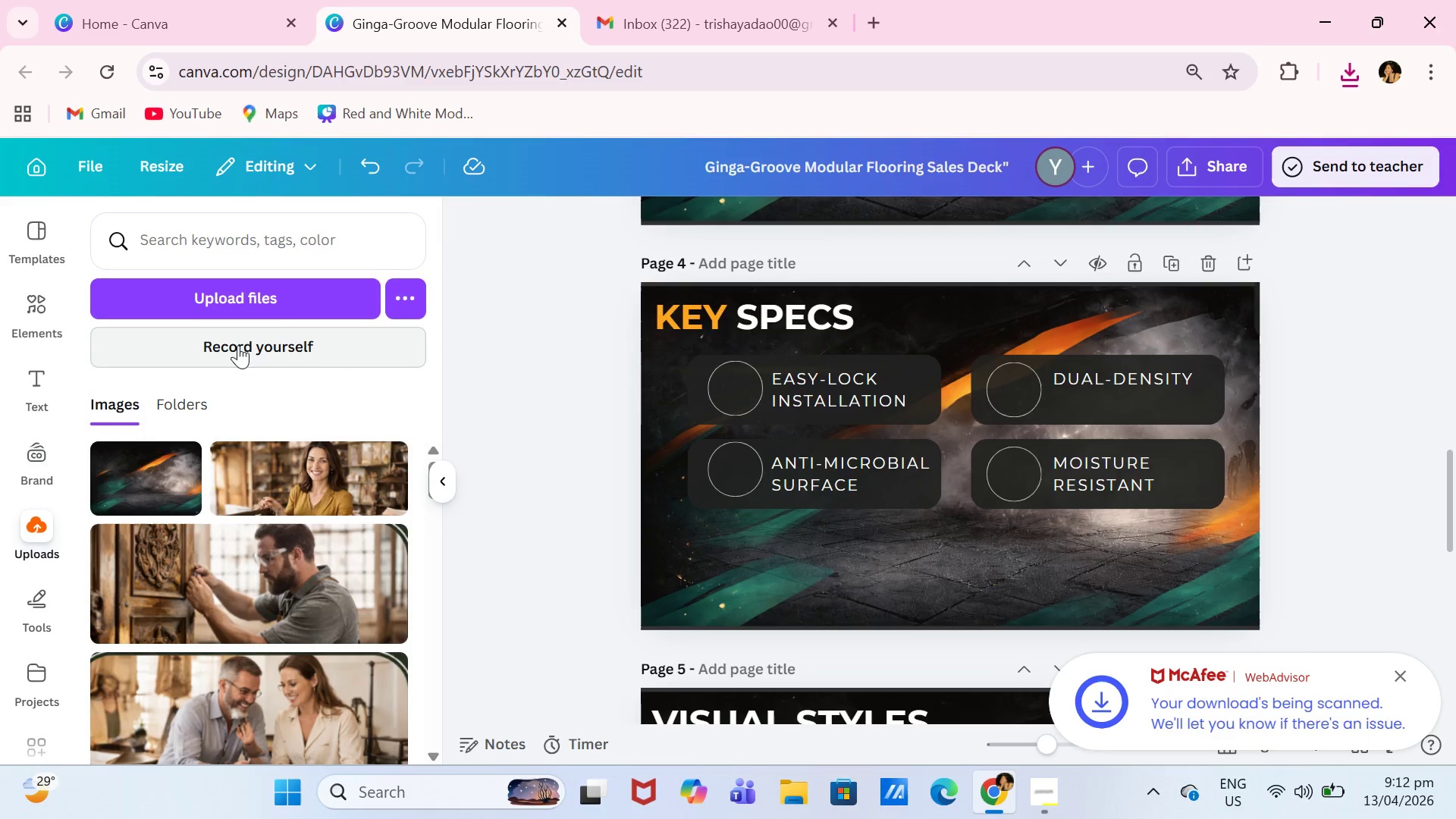 
left_click([275, 302])
 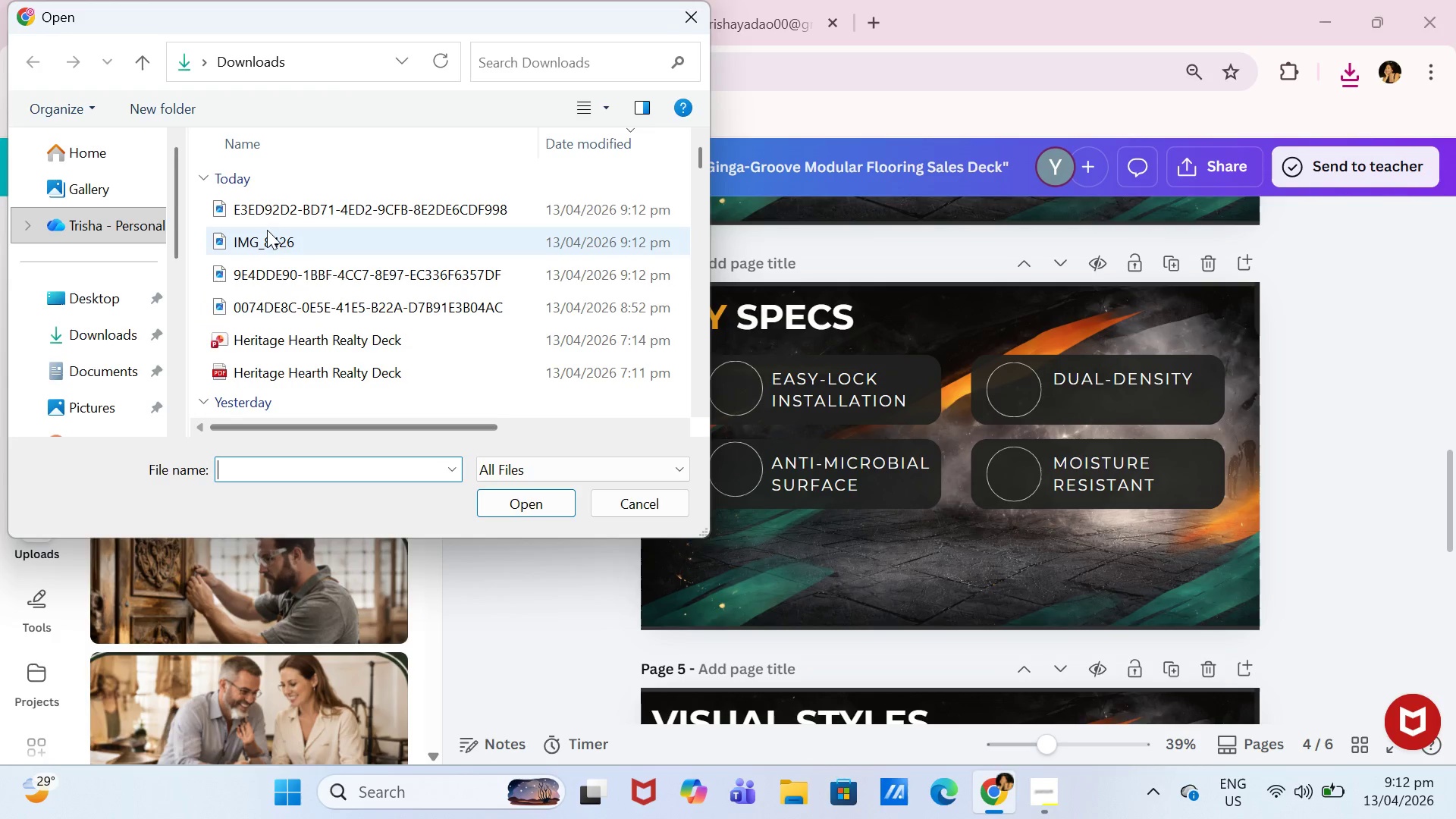 
left_click([304, 215])
 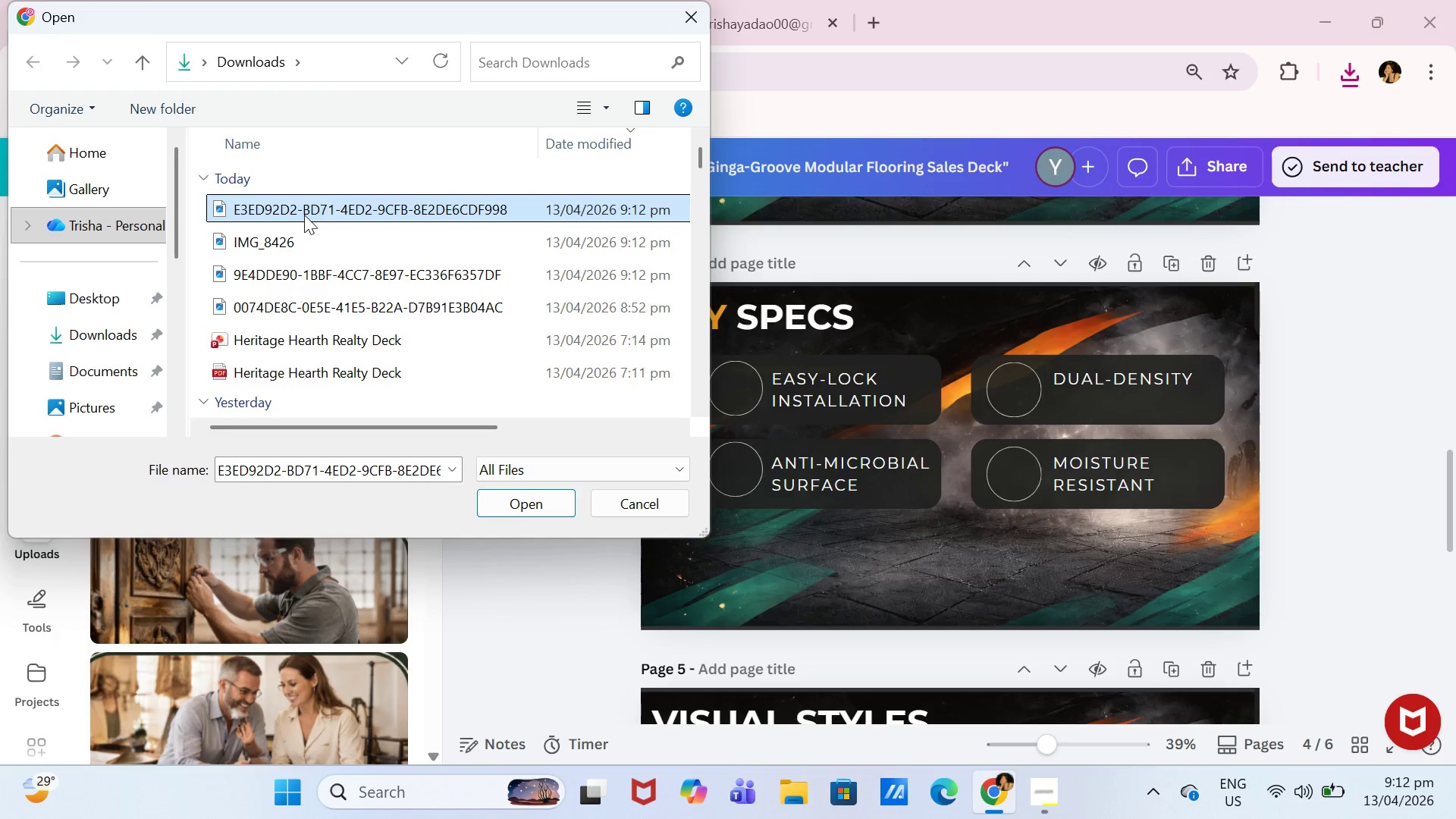 
hold_key(key=CapsLock, duration=0.7)
 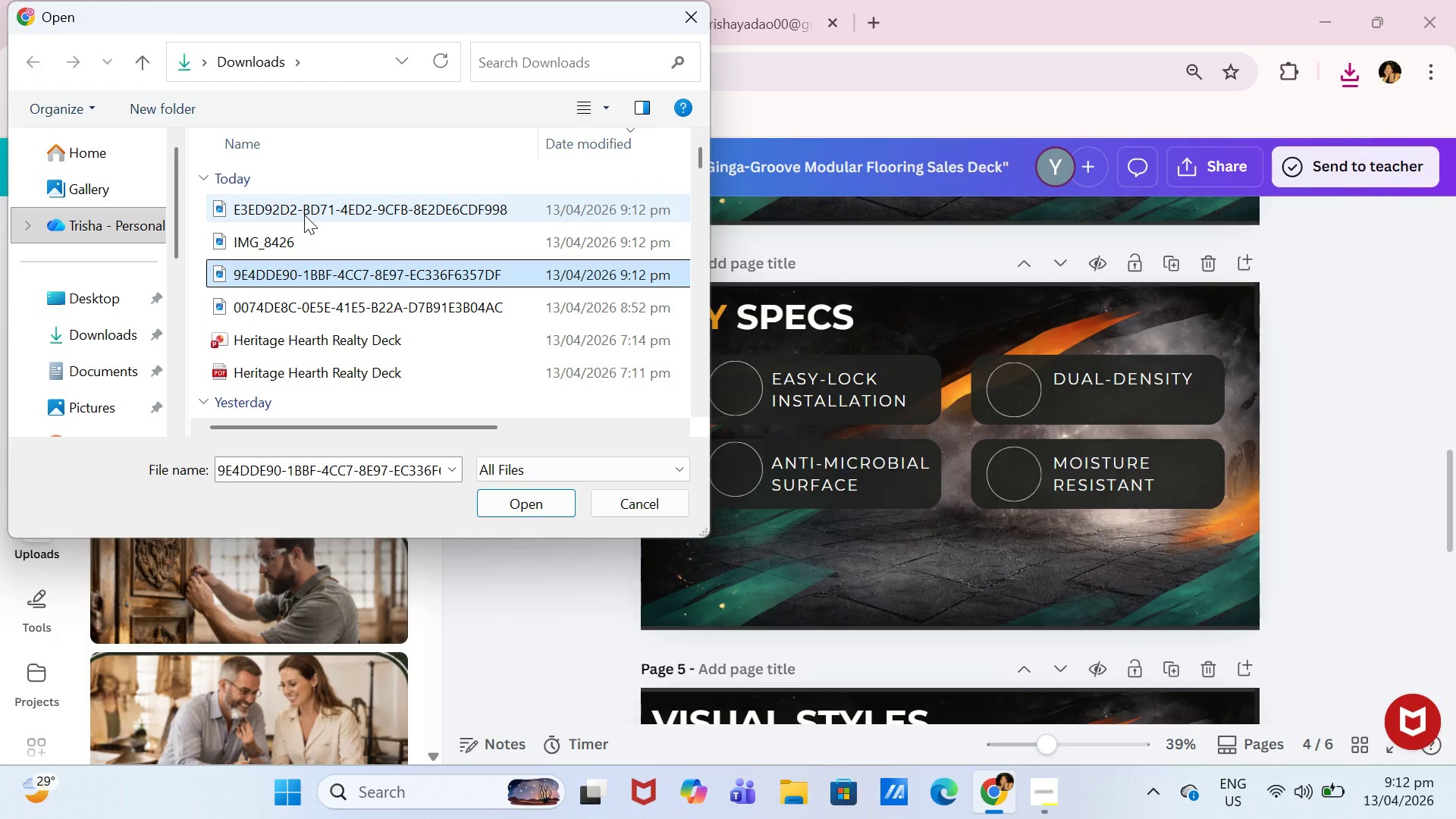 
key(ArrowDown)
 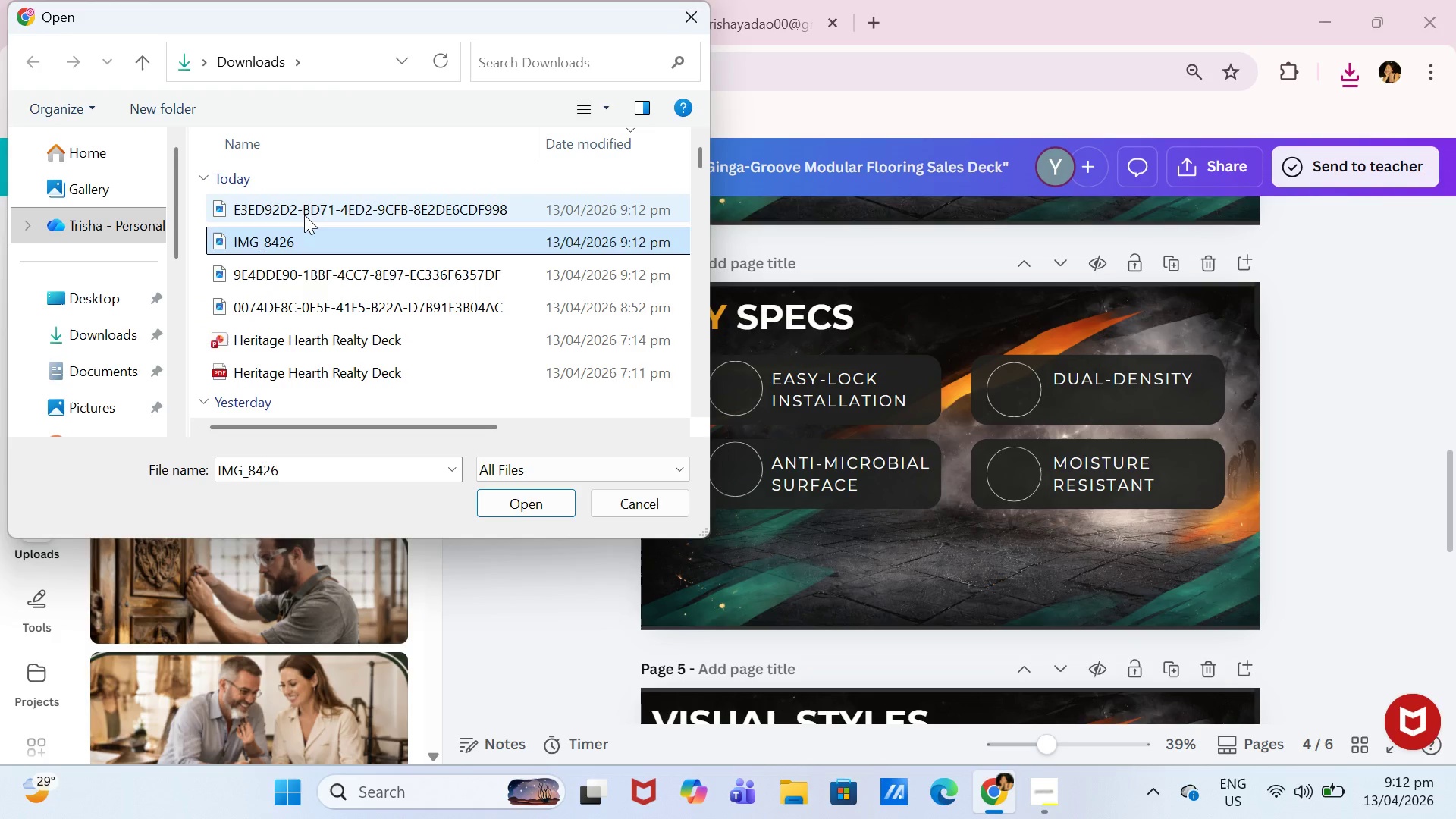 
key(ArrowDown)
 